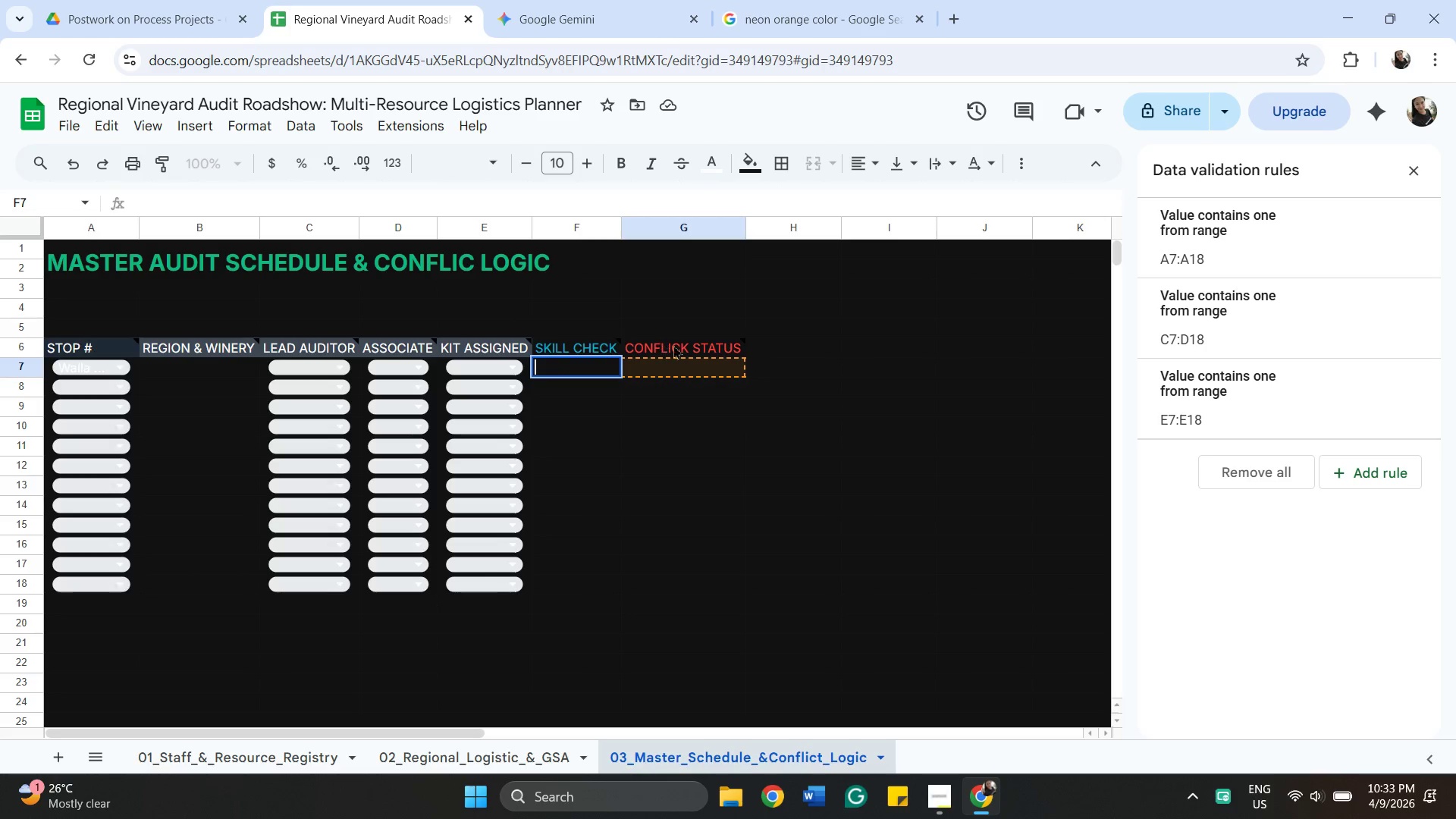 
left_click([654, 422])
 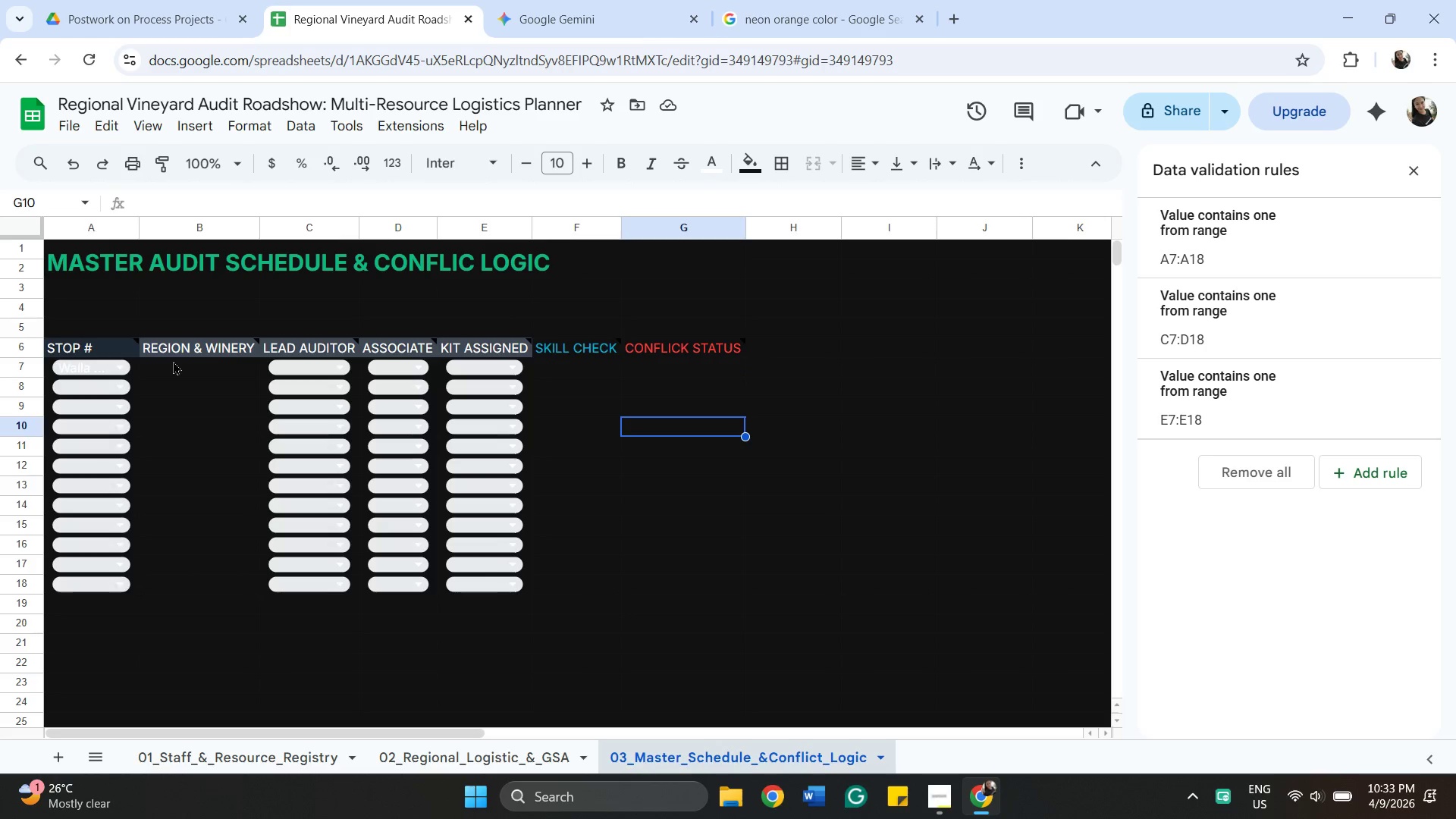 
scroll: coordinate [141, 391], scroll_direction: up, amount: 1.0
 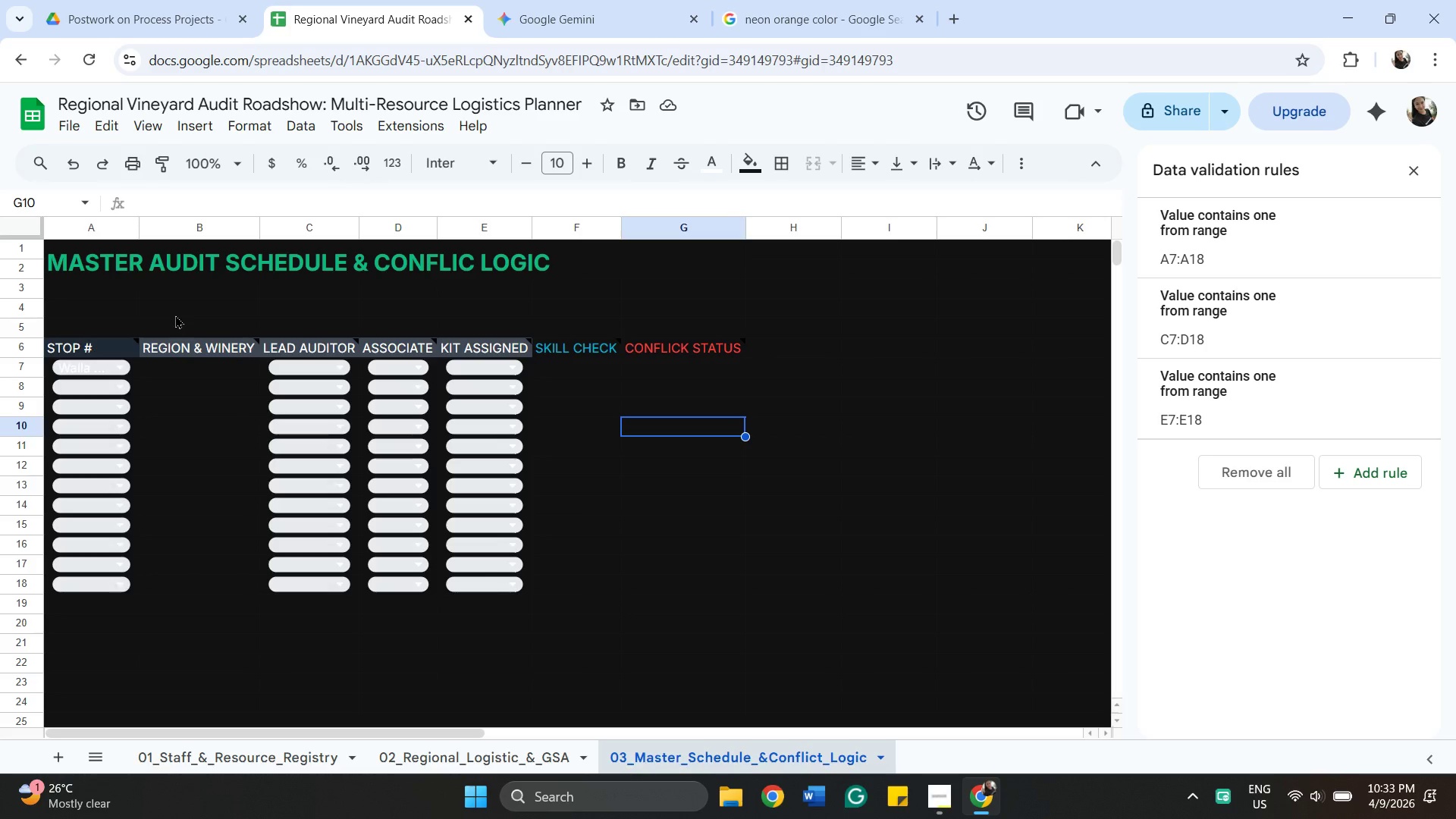 
wait(7.87)
 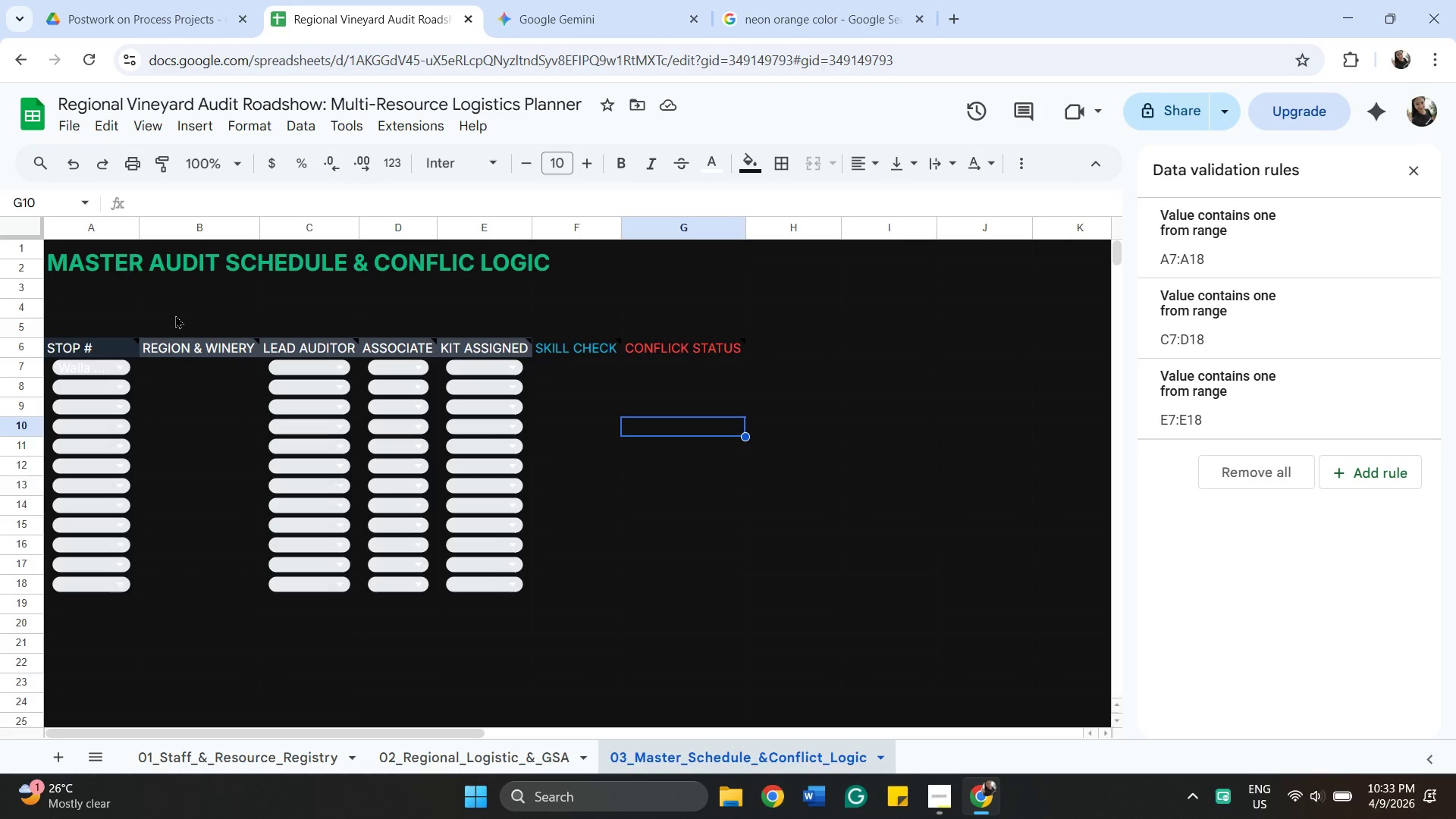 
left_click([221, 365])
 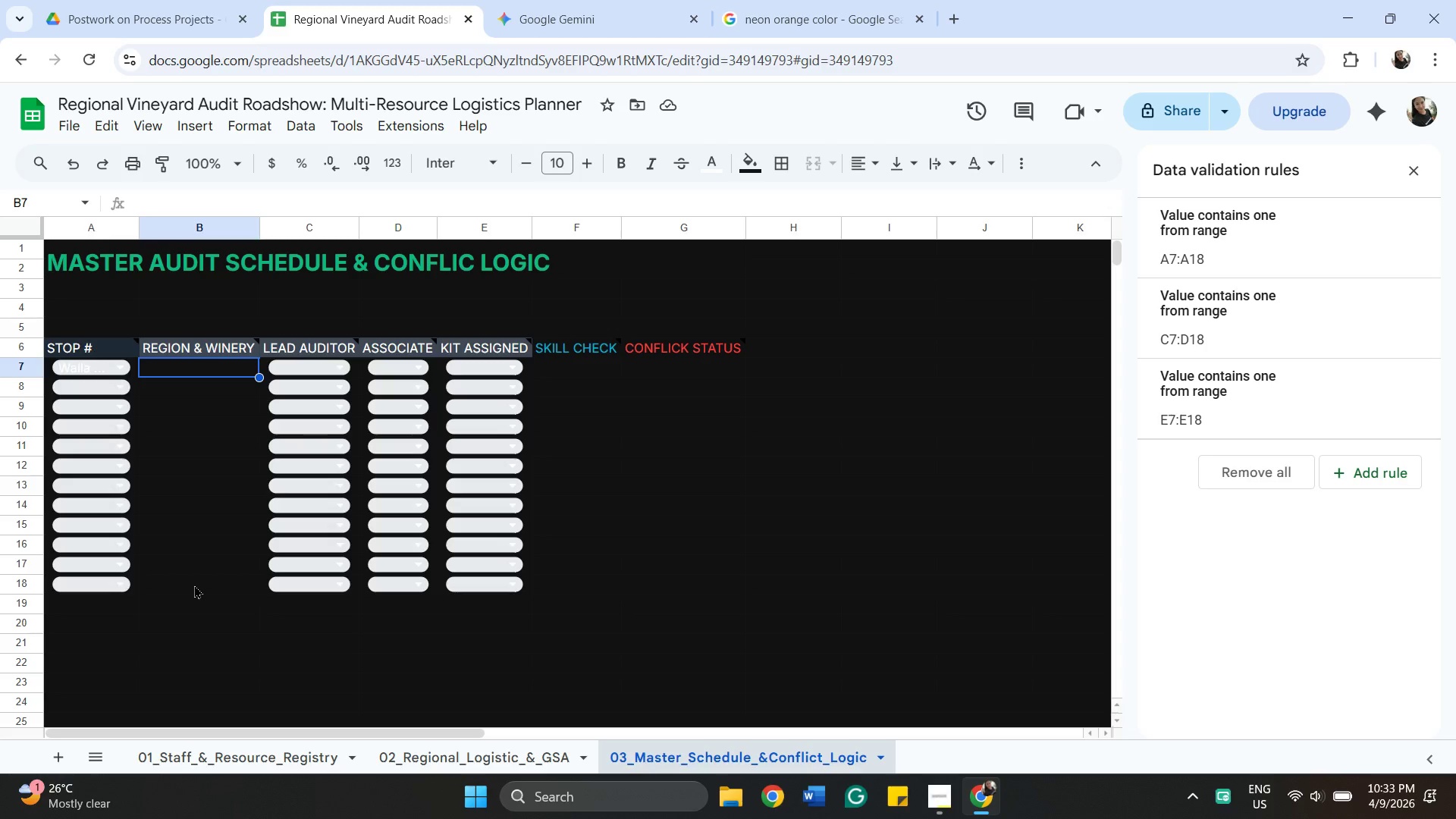 
key(Shift+ShiftLeft)
 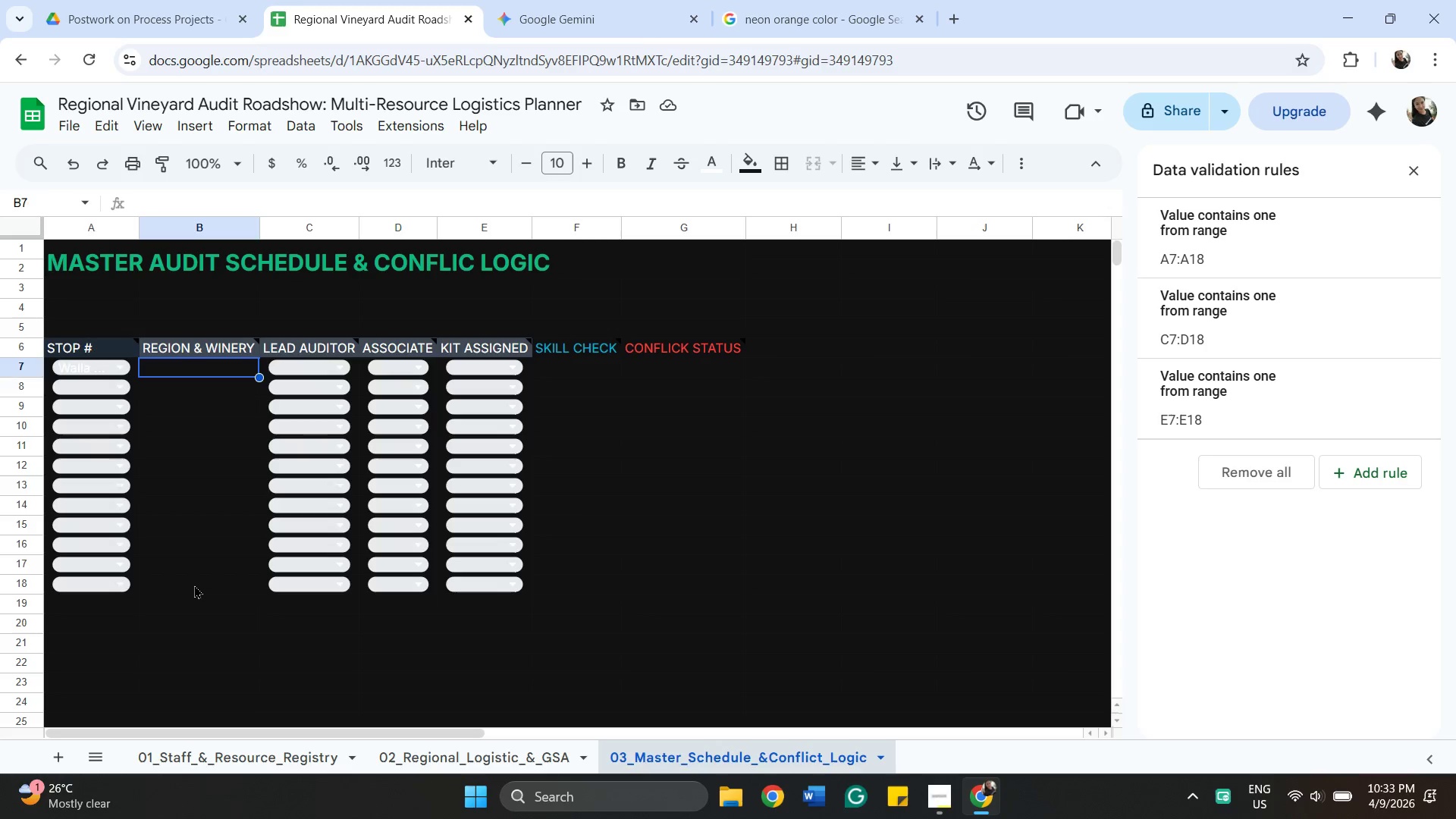 
left_click([194, 585])
 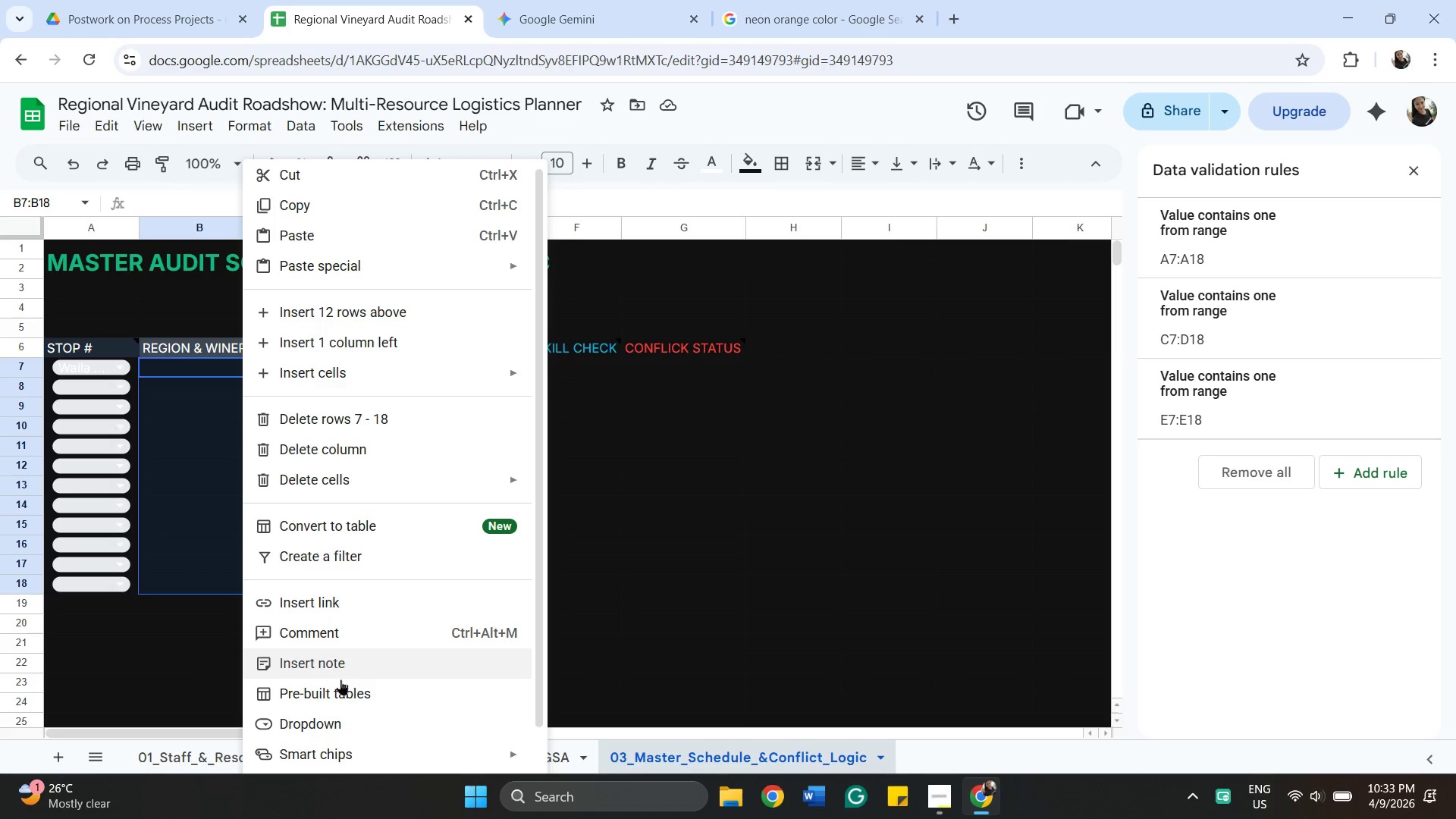 
left_click([352, 712])
 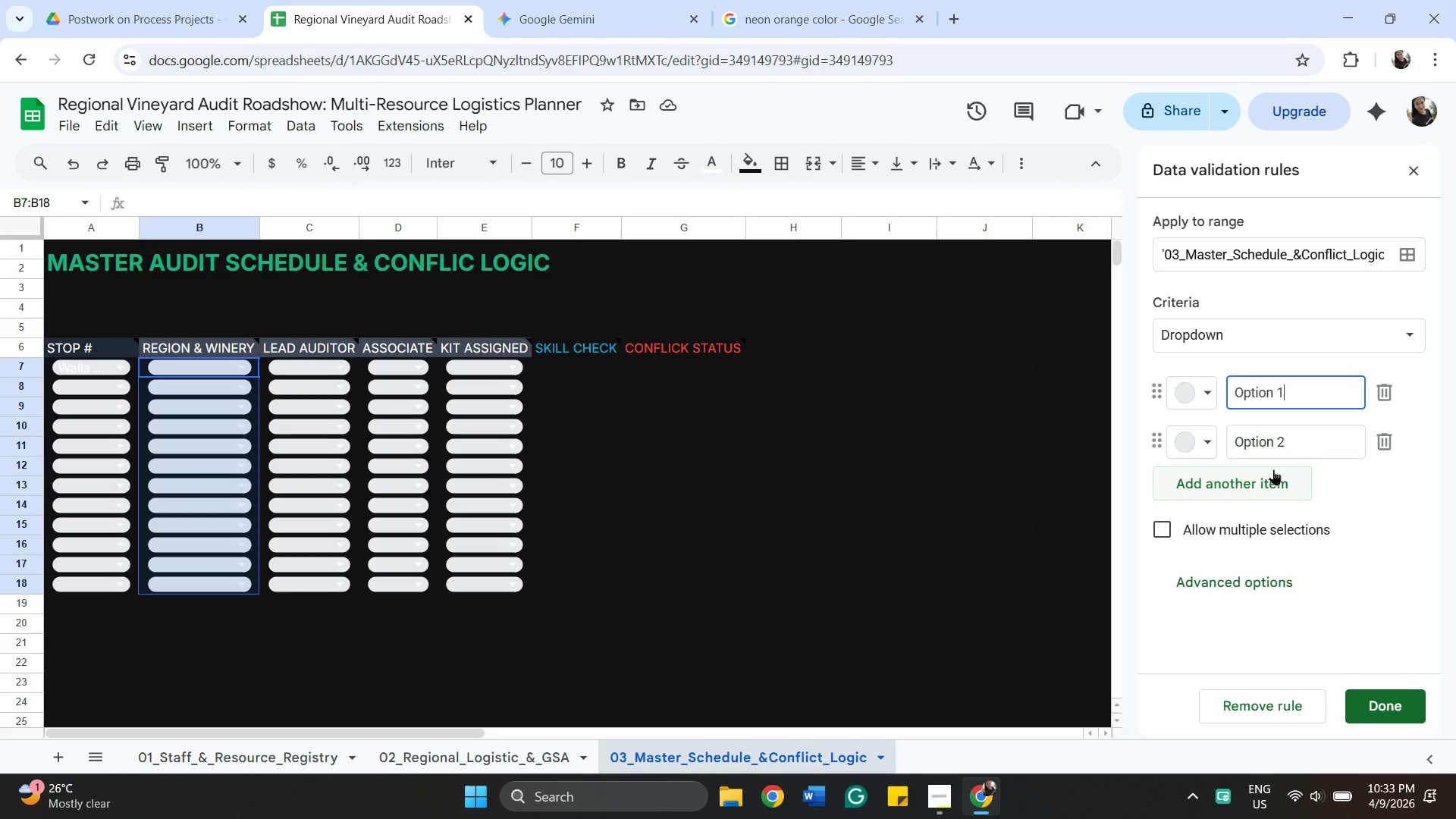 
wait(7.73)
 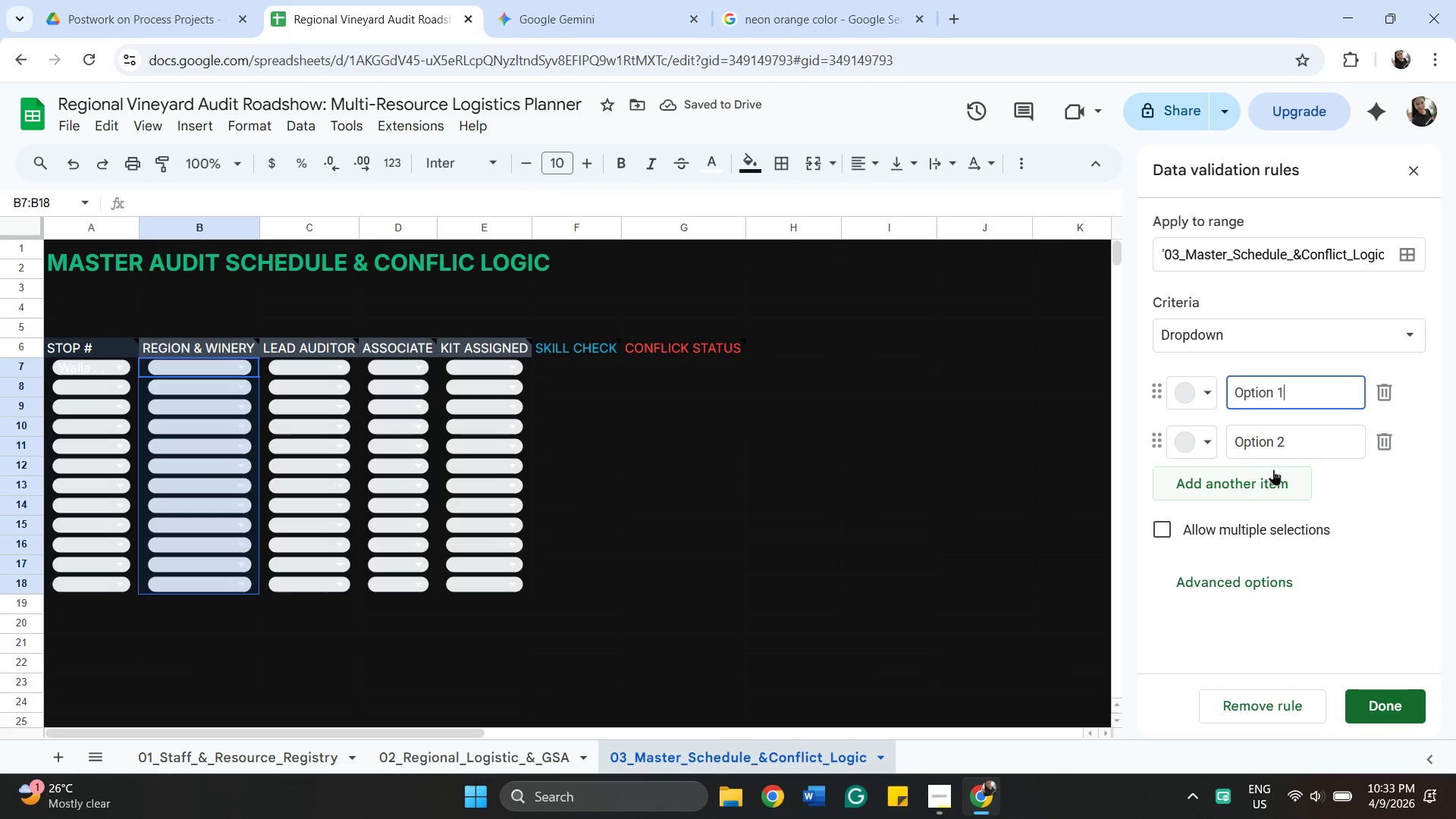 
left_click([1417, 342])
 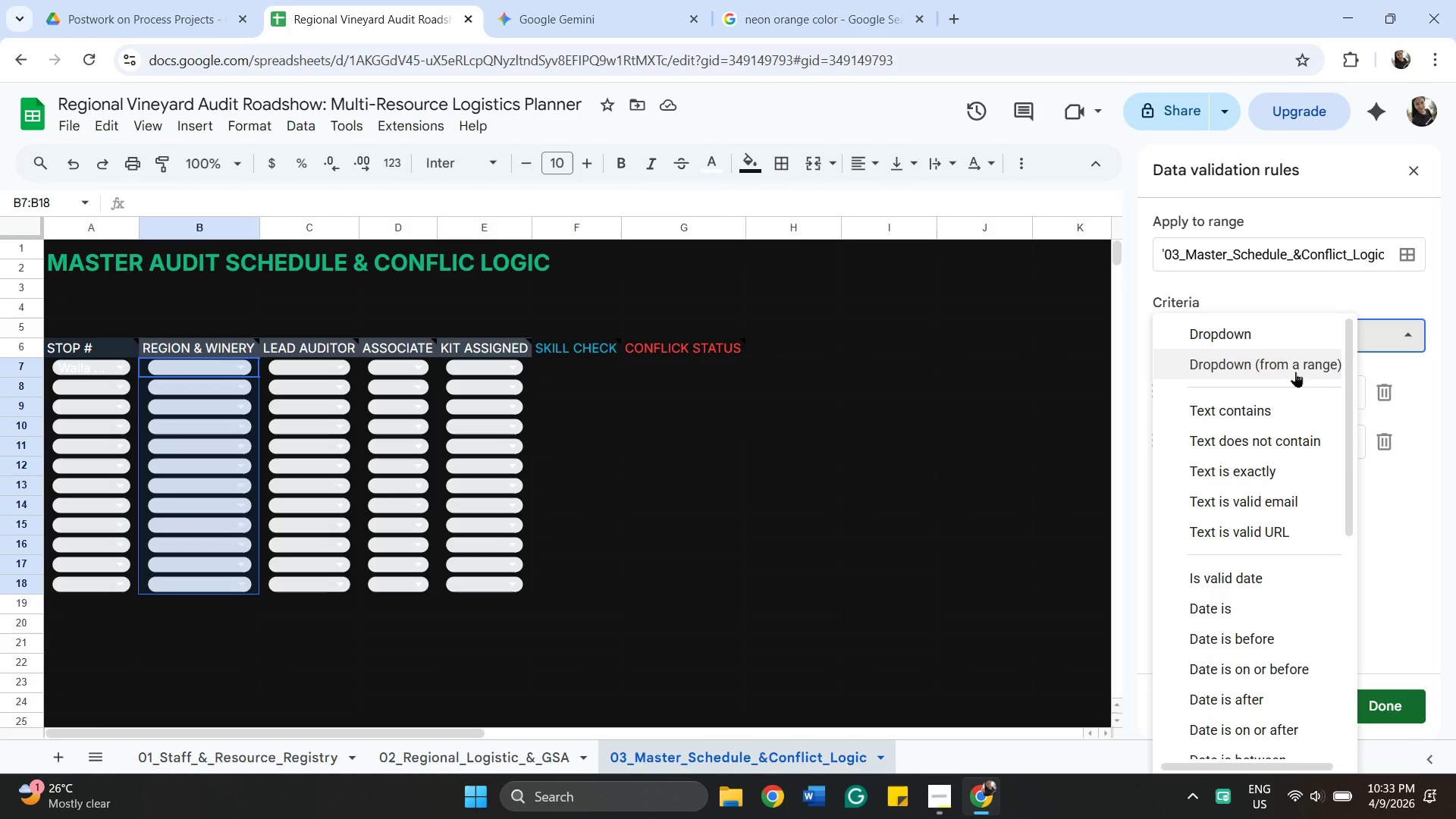 
left_click([1295, 372])
 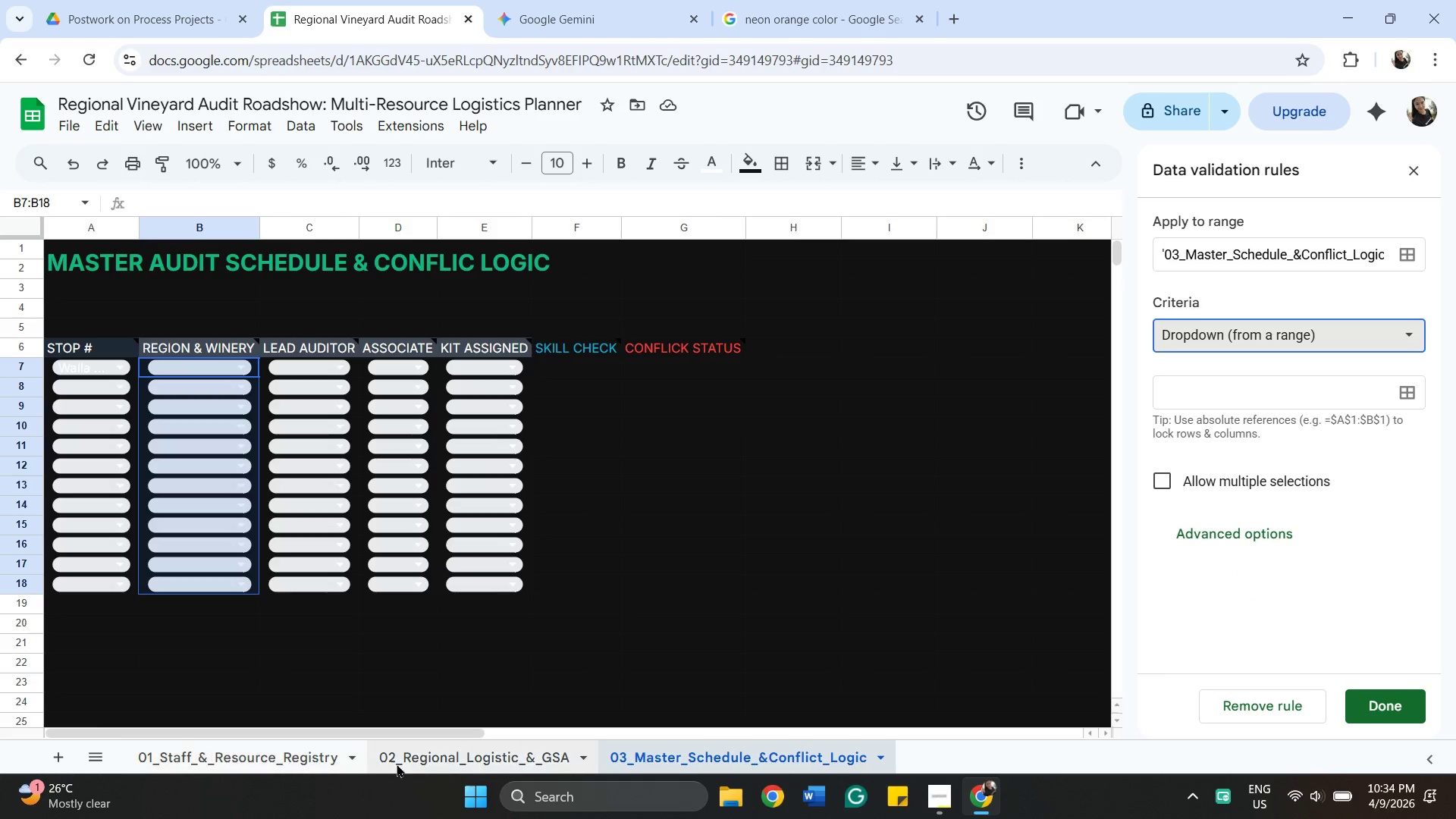 
left_click([418, 762])
 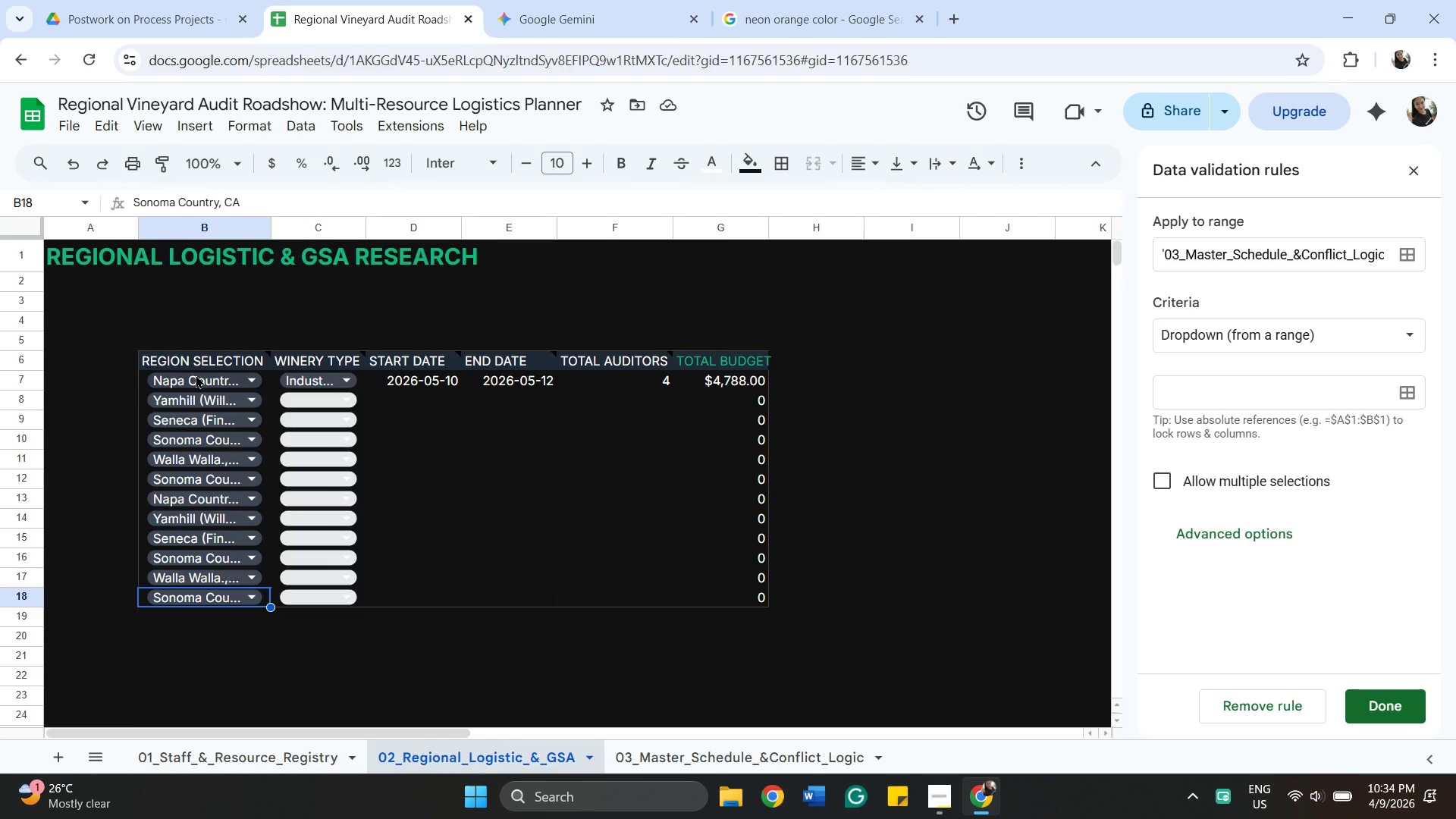 
wait(37.41)
 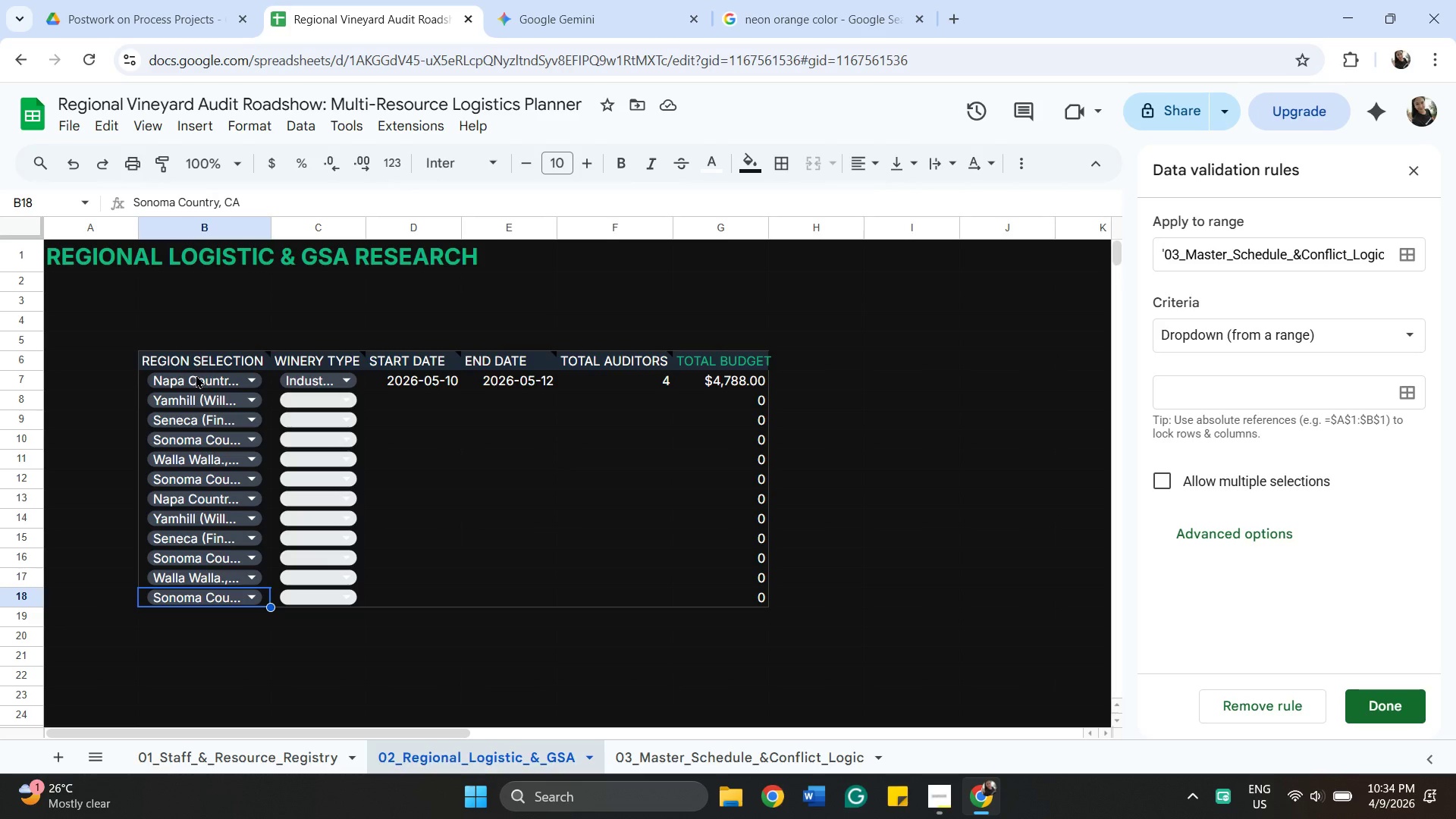 
left_click([196, 375])
 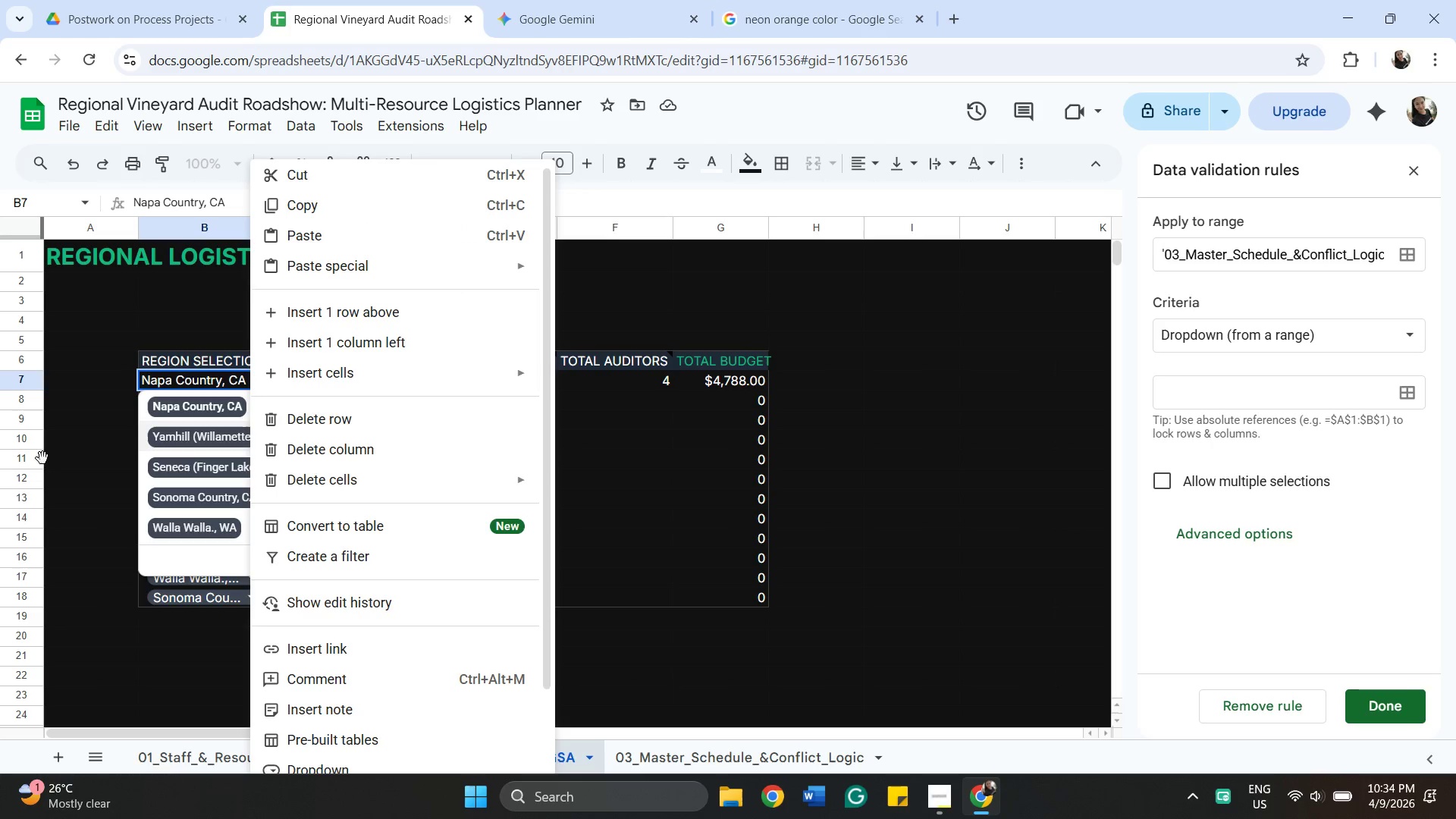 
wait(5.47)
 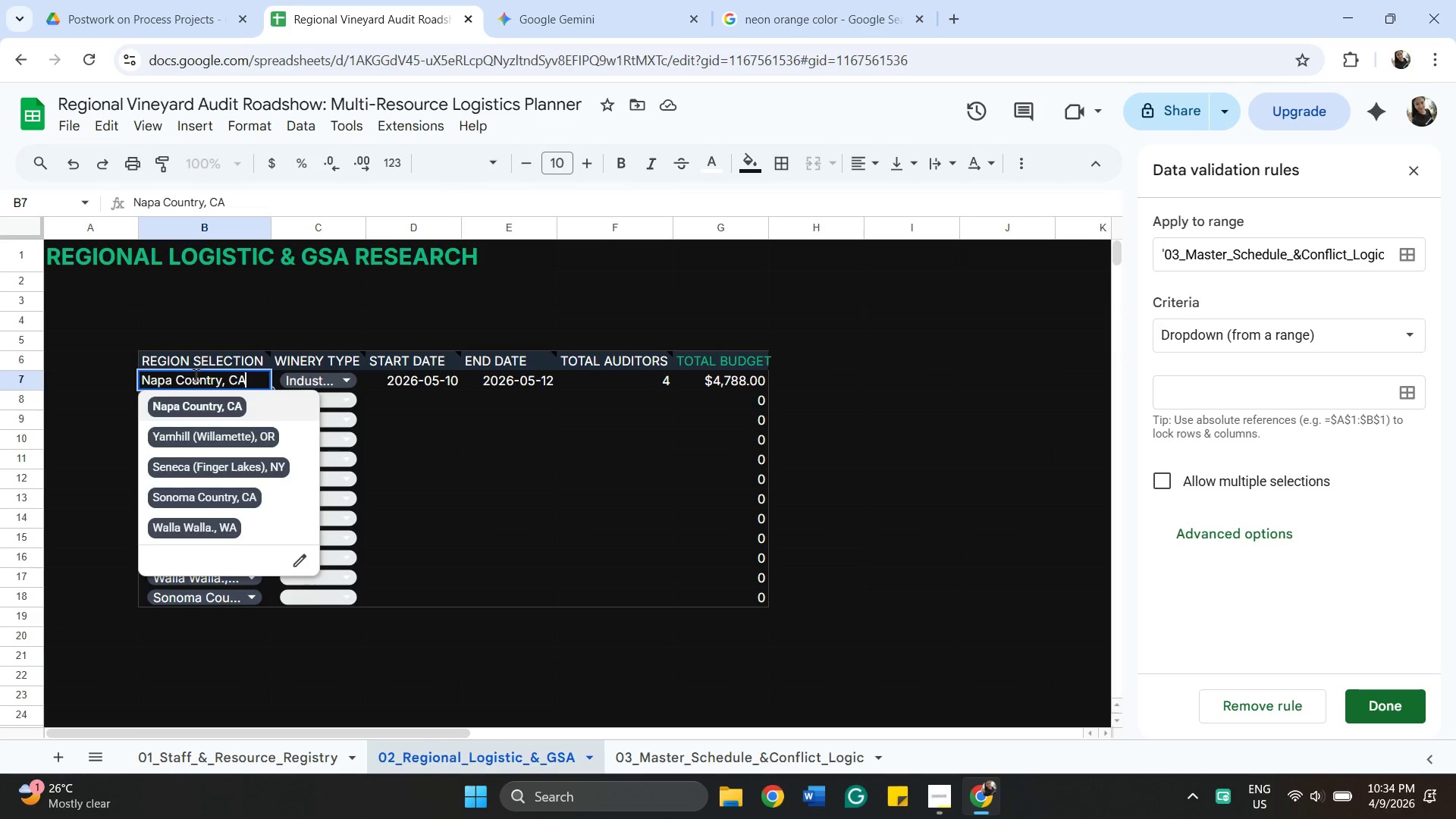 
left_click([130, 378])
 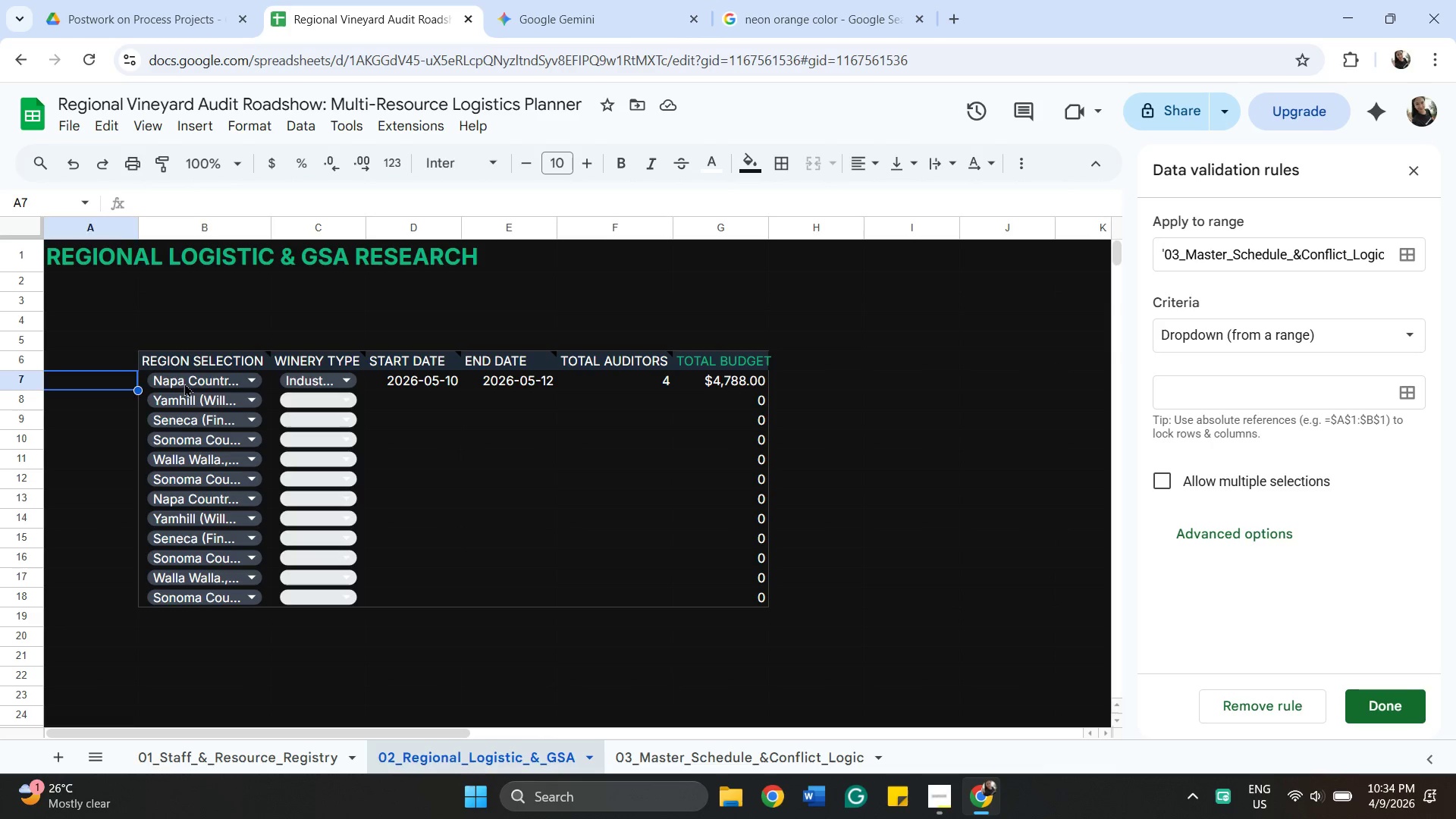 
right_click([187, 383])
 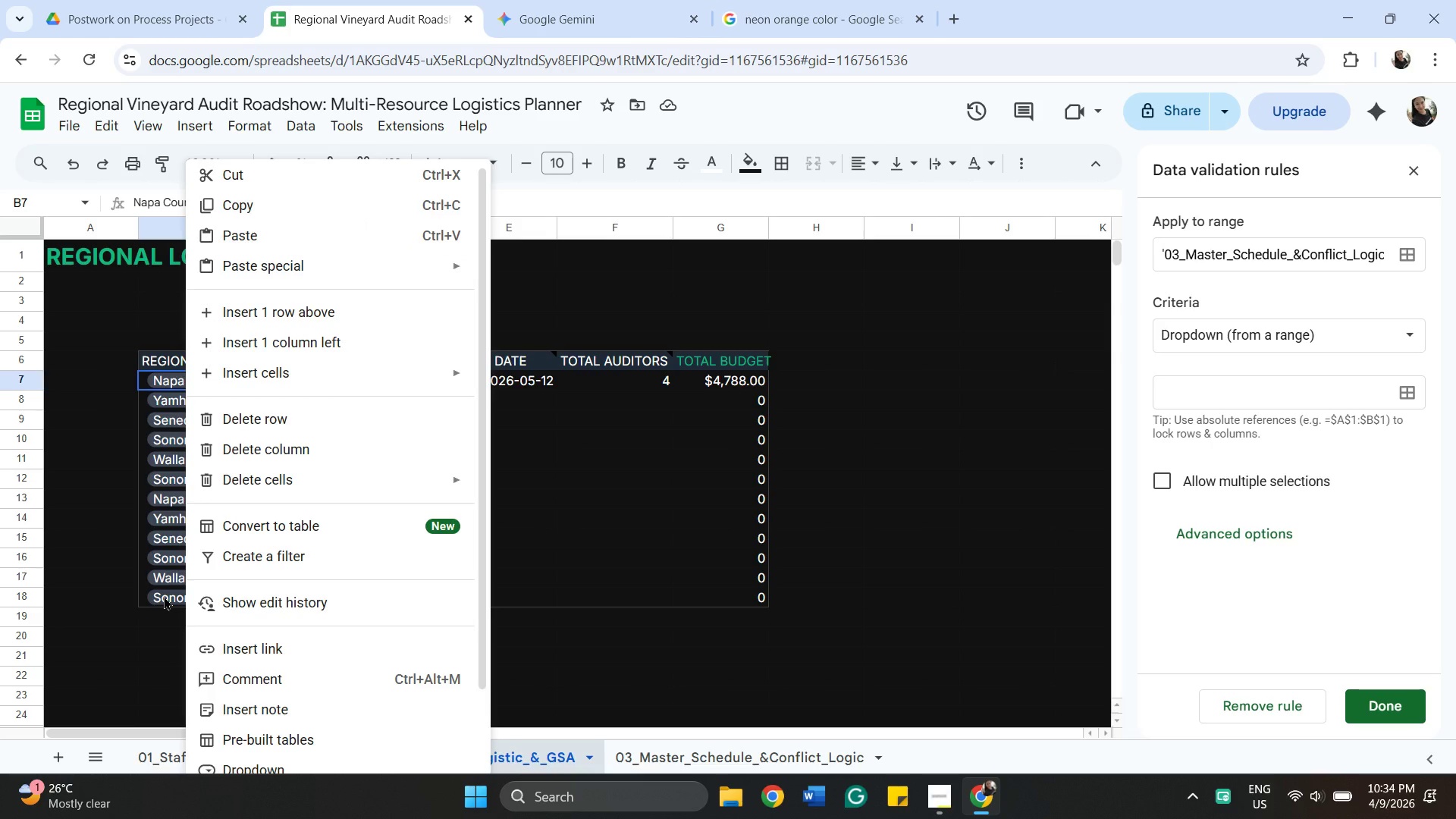 
hold_key(key=ShiftLeft, duration=0.31)
 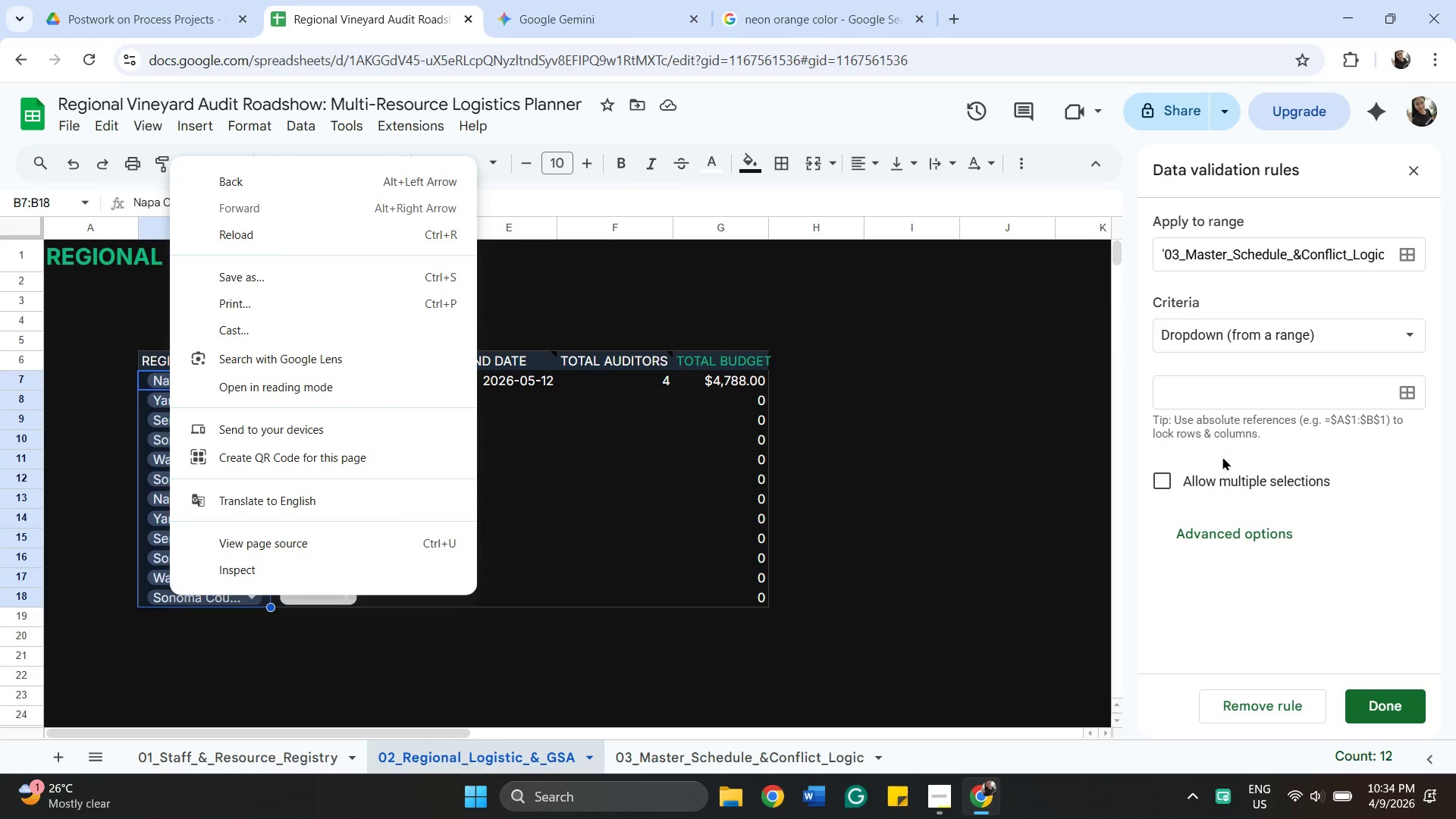 
left_click([1252, 397])
 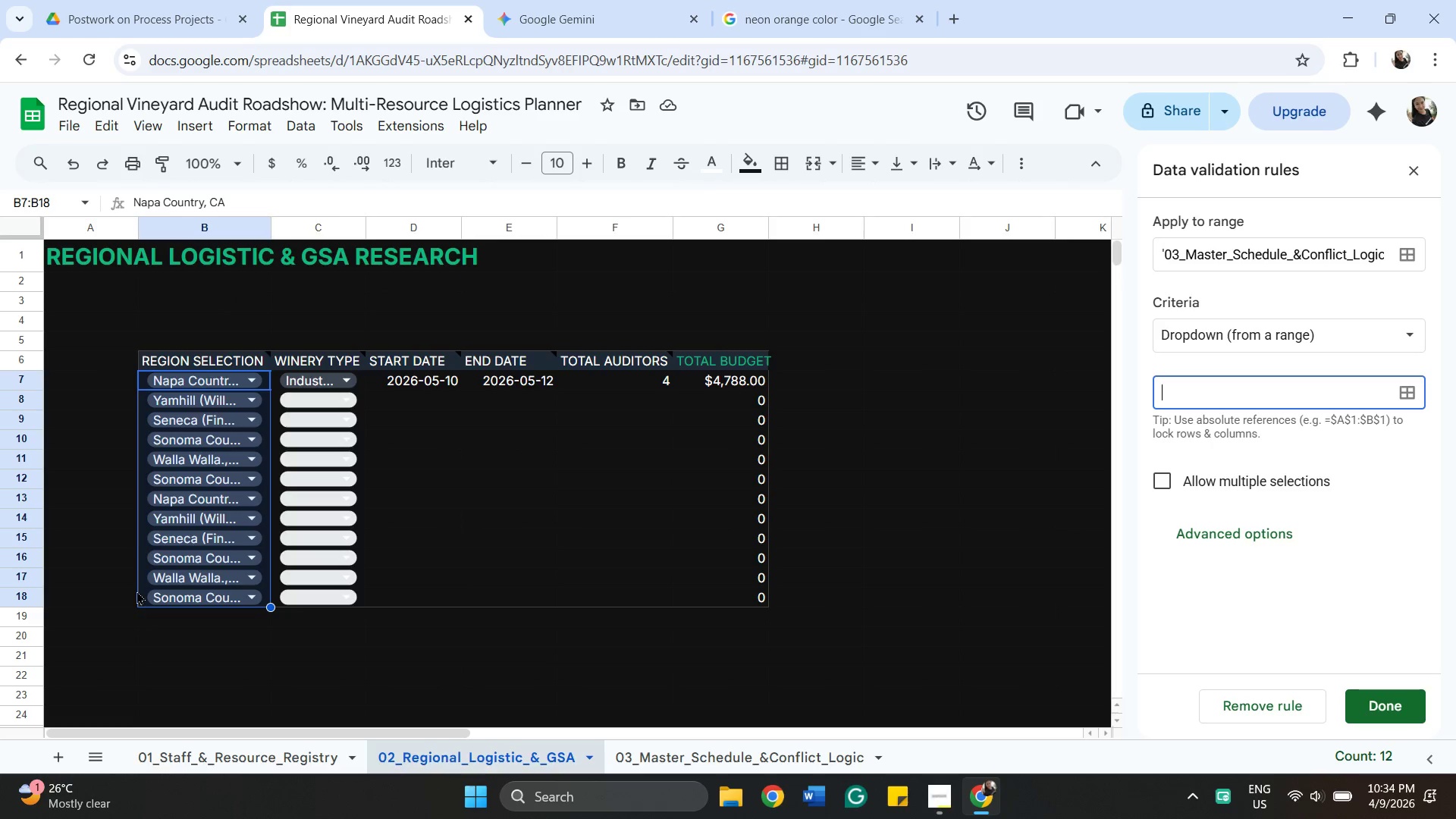 
wait(6.0)
 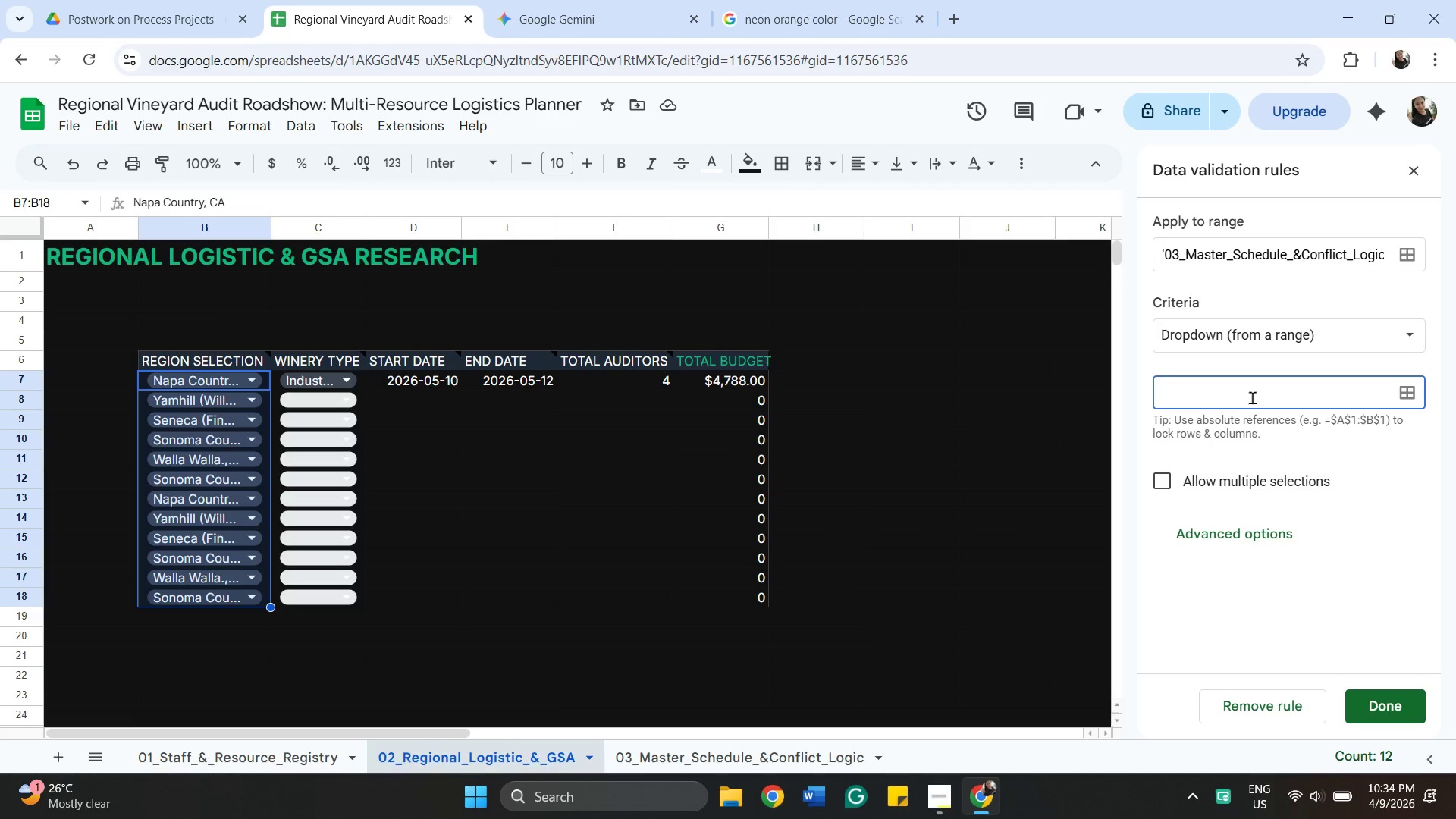 
right_click([180, 380])
 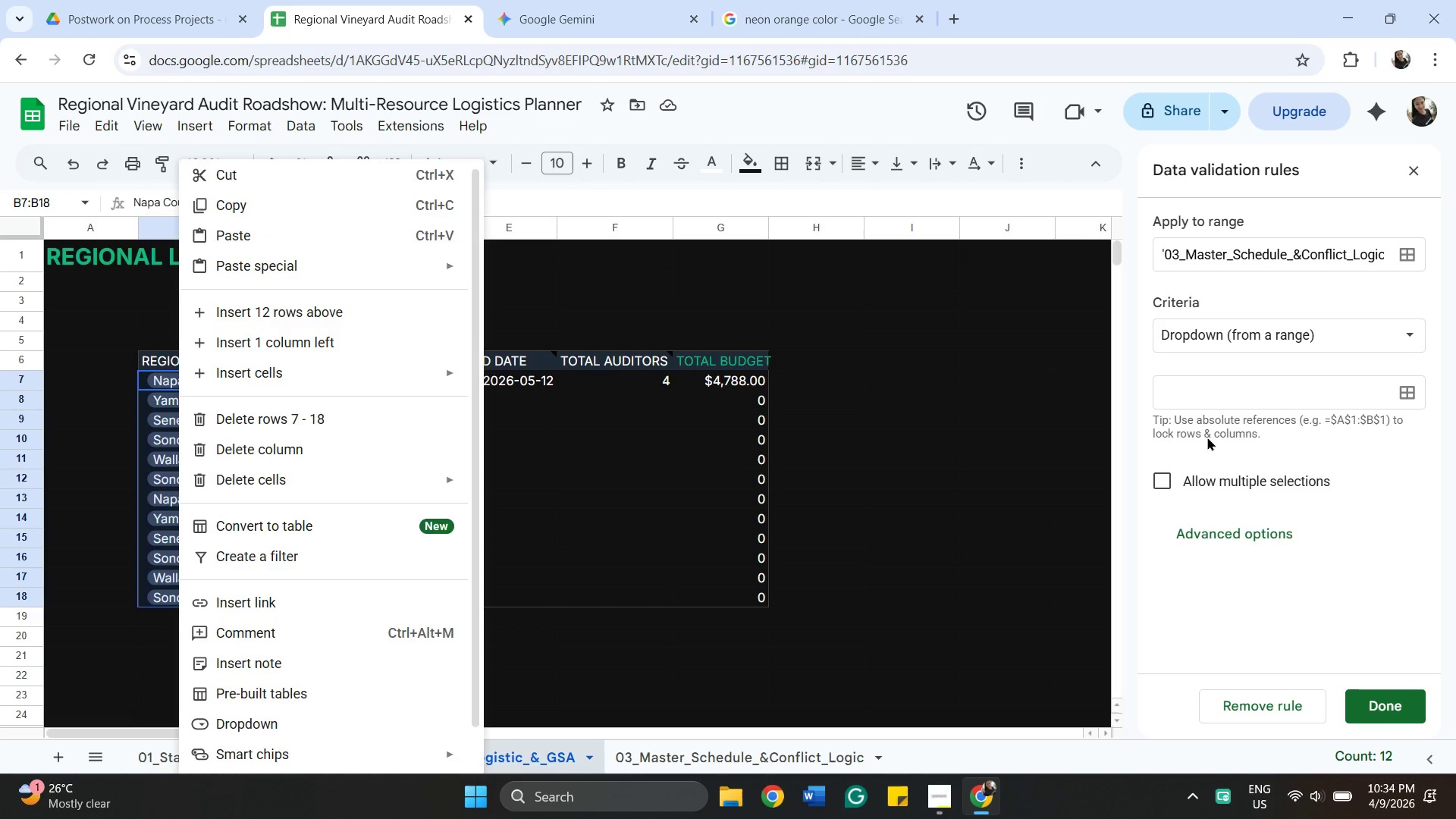 
left_click([1249, 384])
 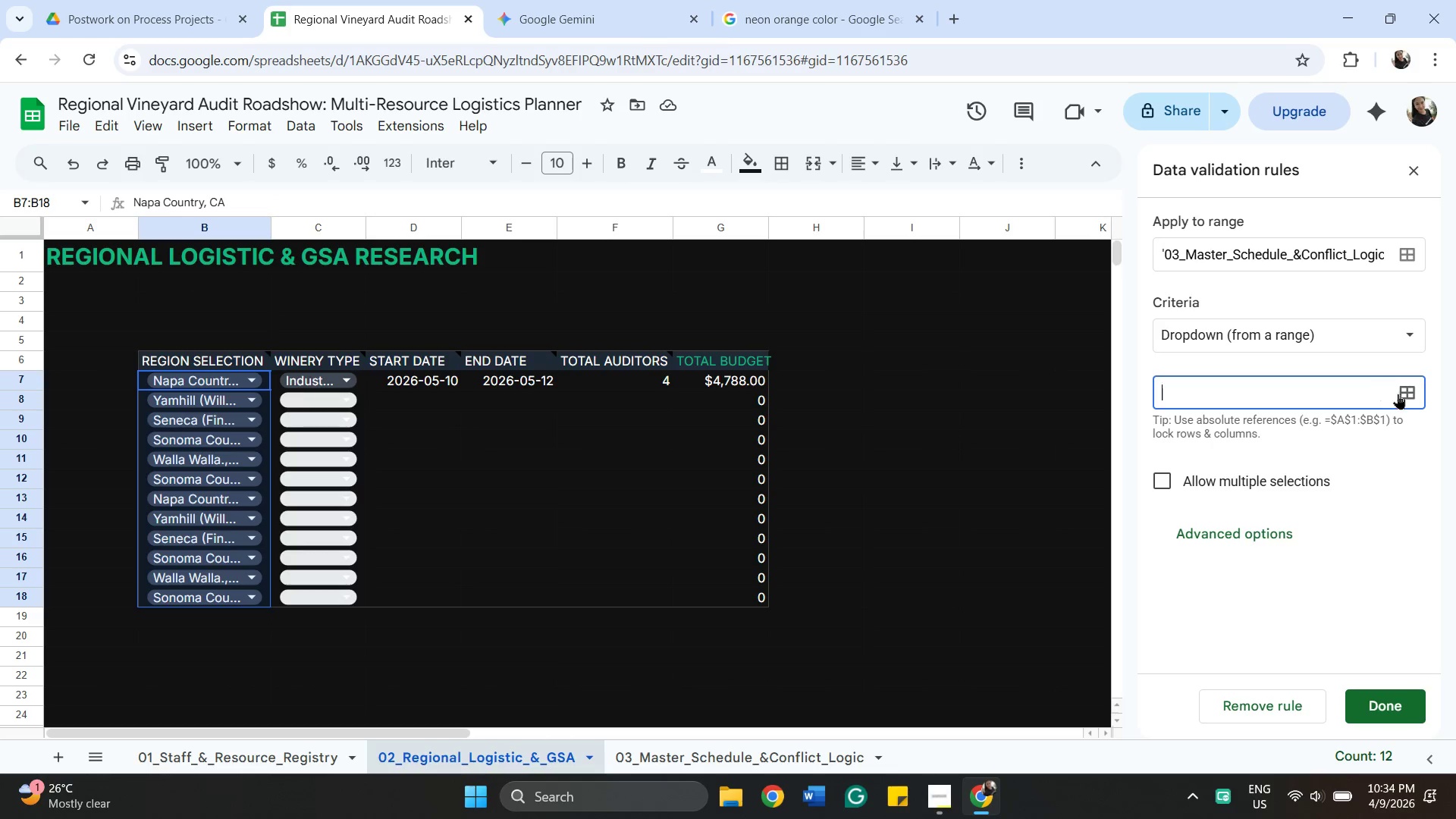 
left_click([1406, 396])
 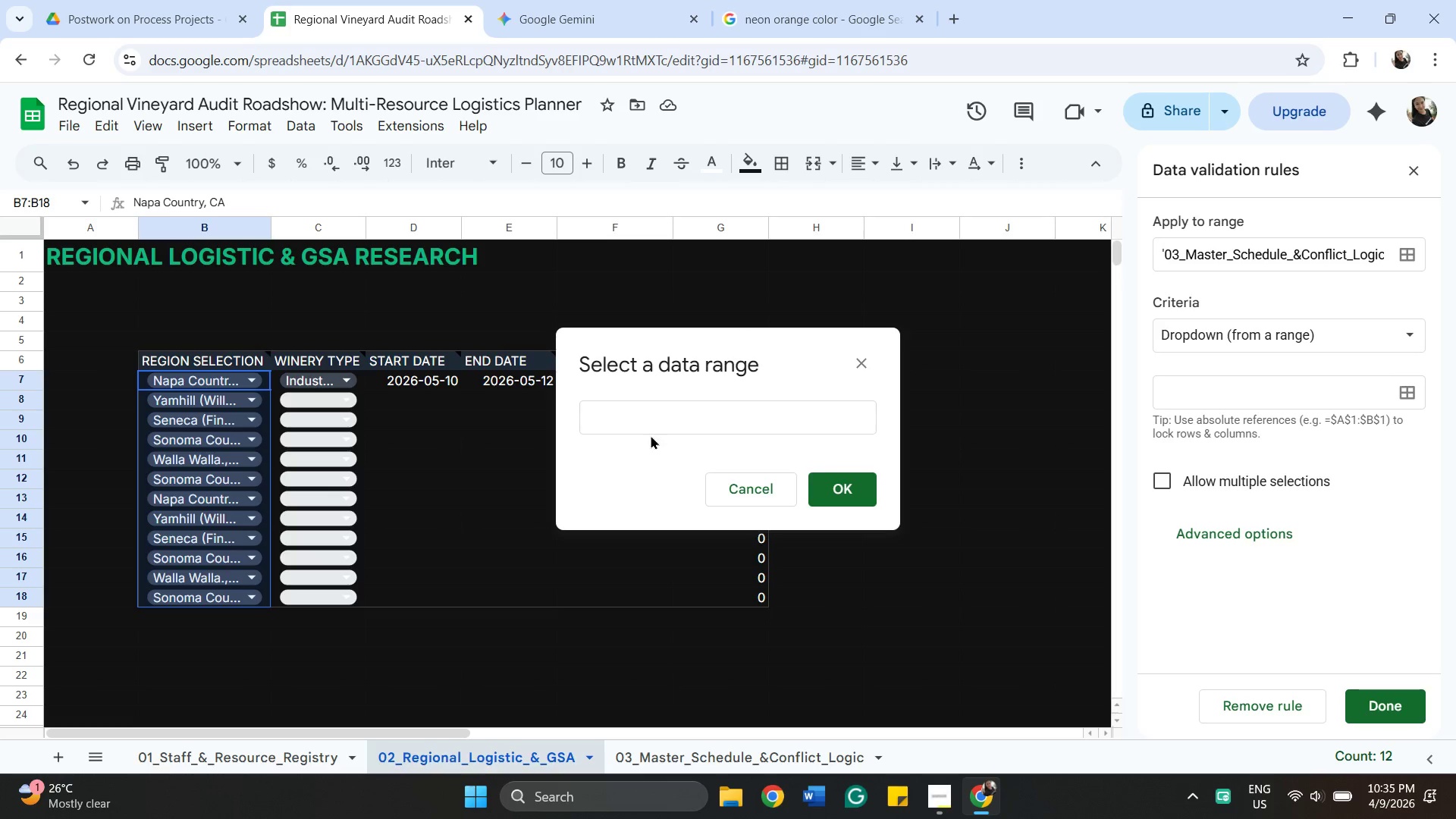 
left_click([643, 420])
 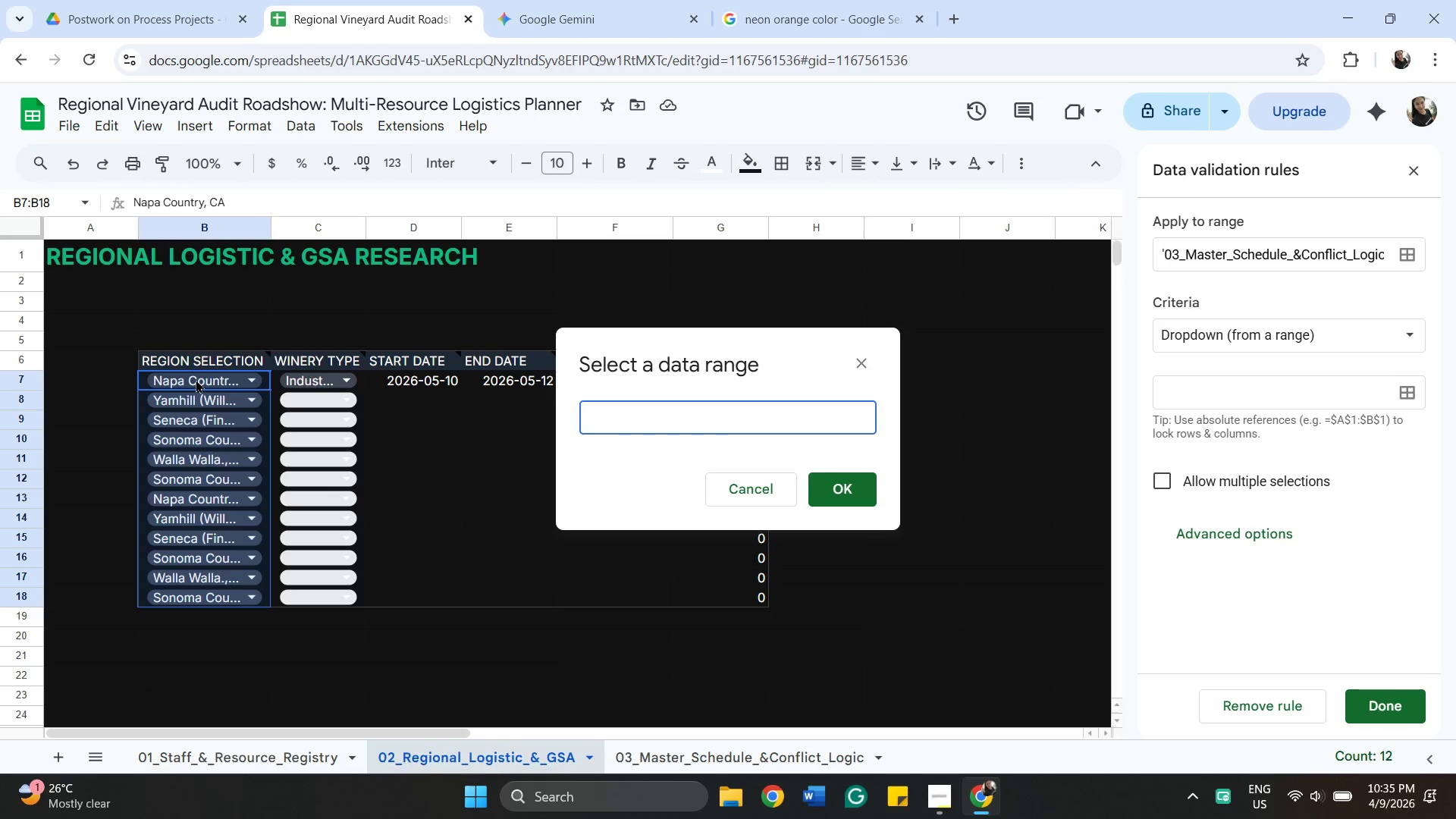 
right_click([196, 379])
 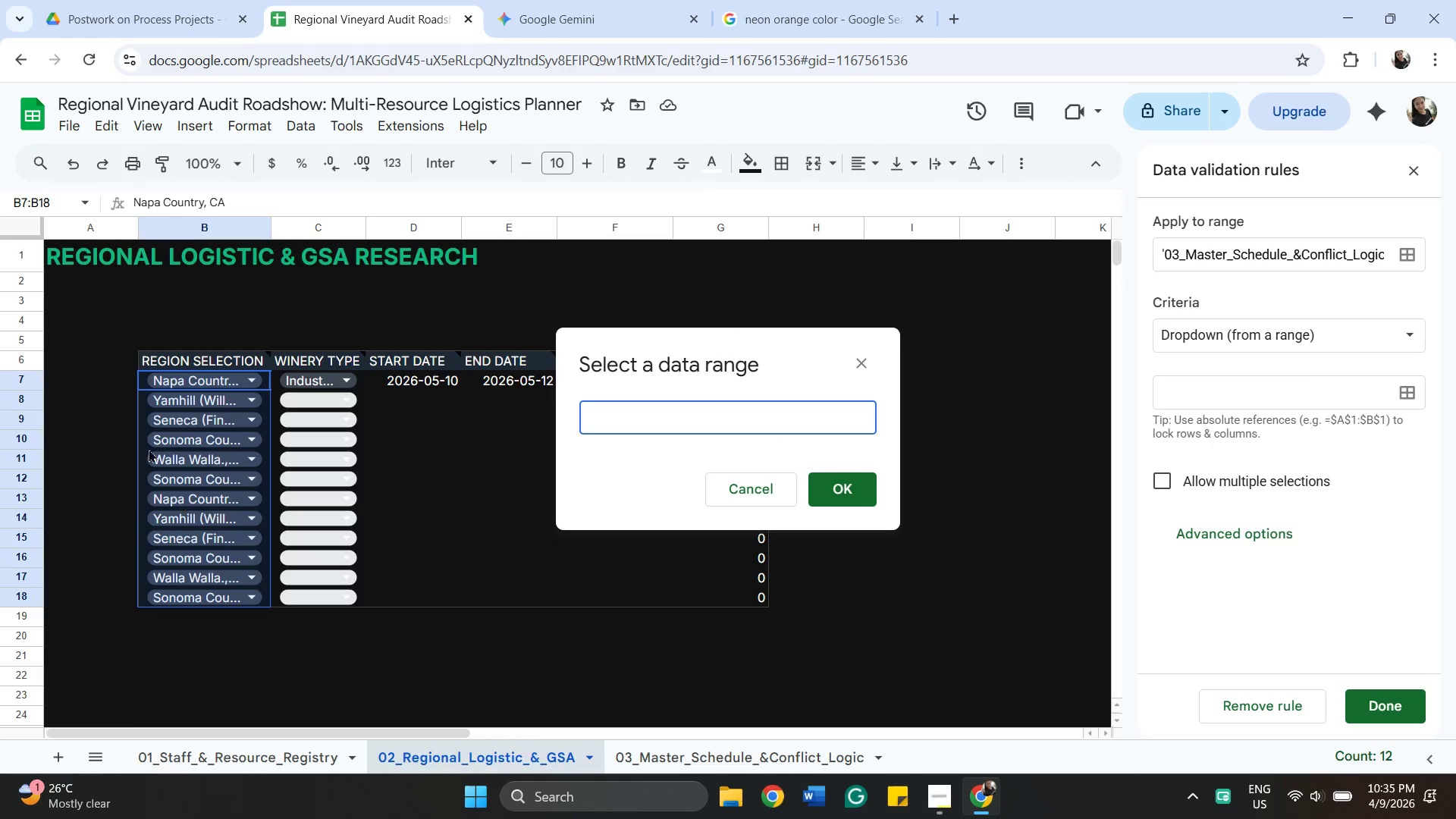 
left_click([173, 388])
 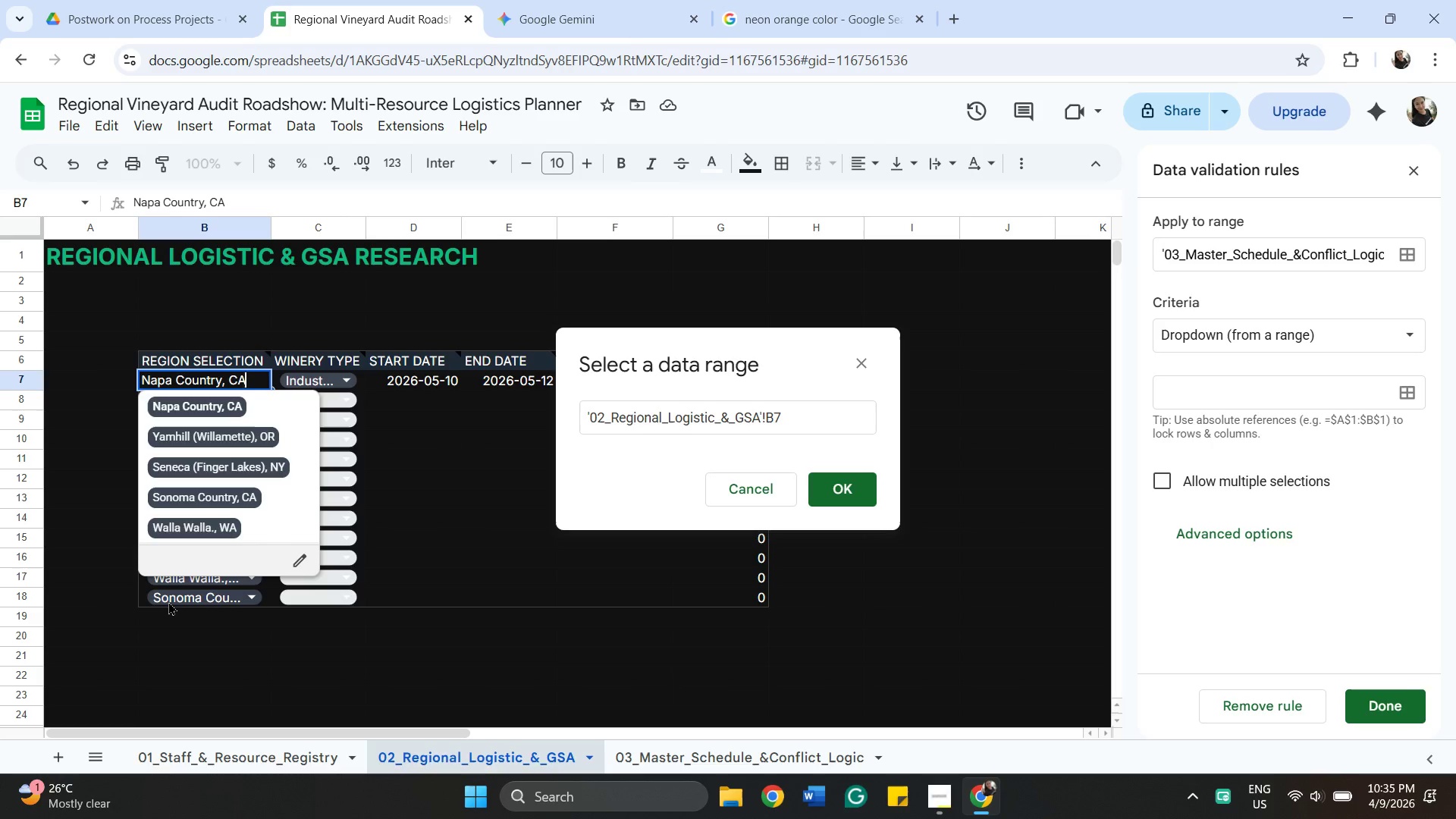 
wait(5.22)
 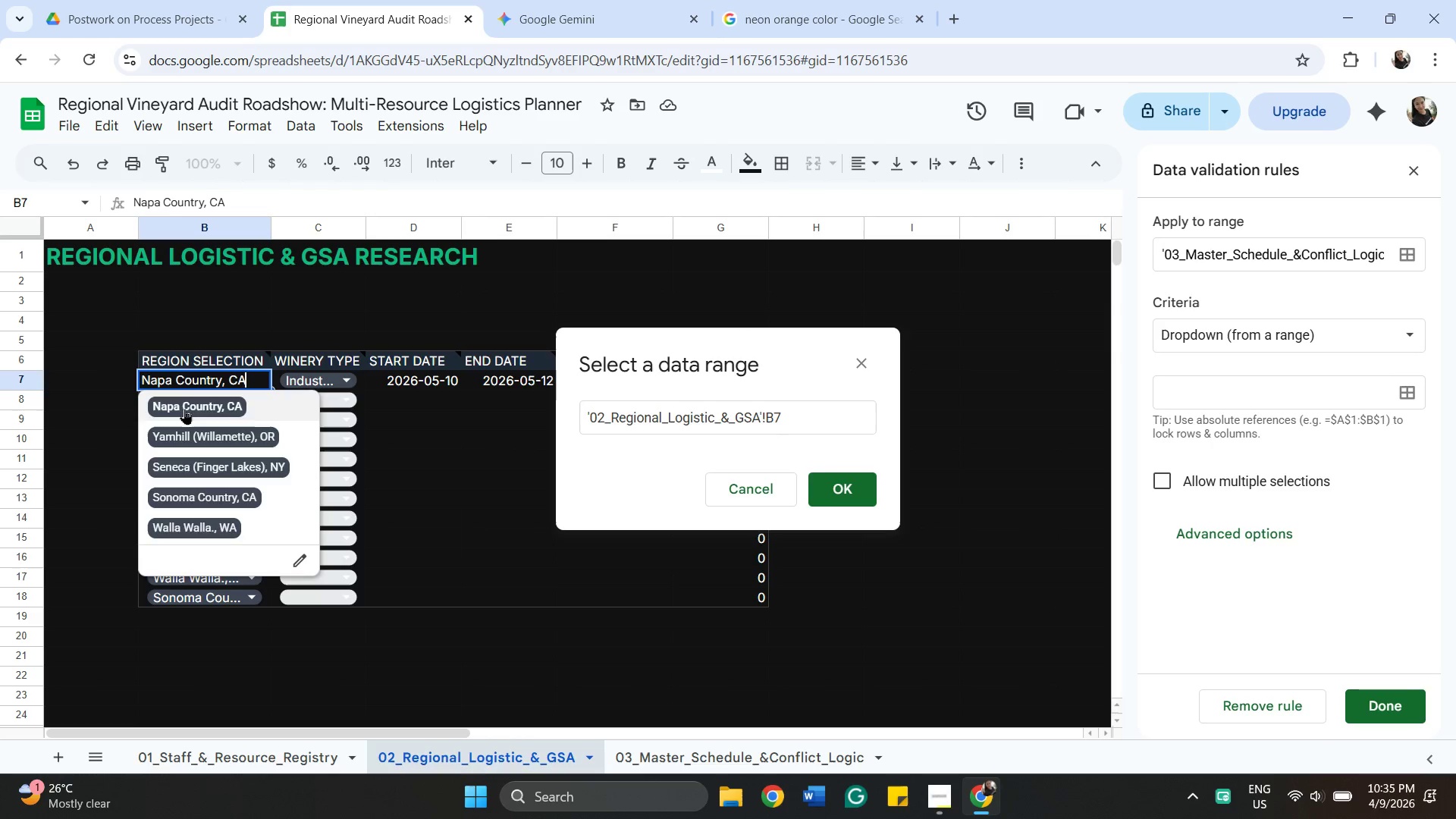 
key(Shift+ShiftLeft)
 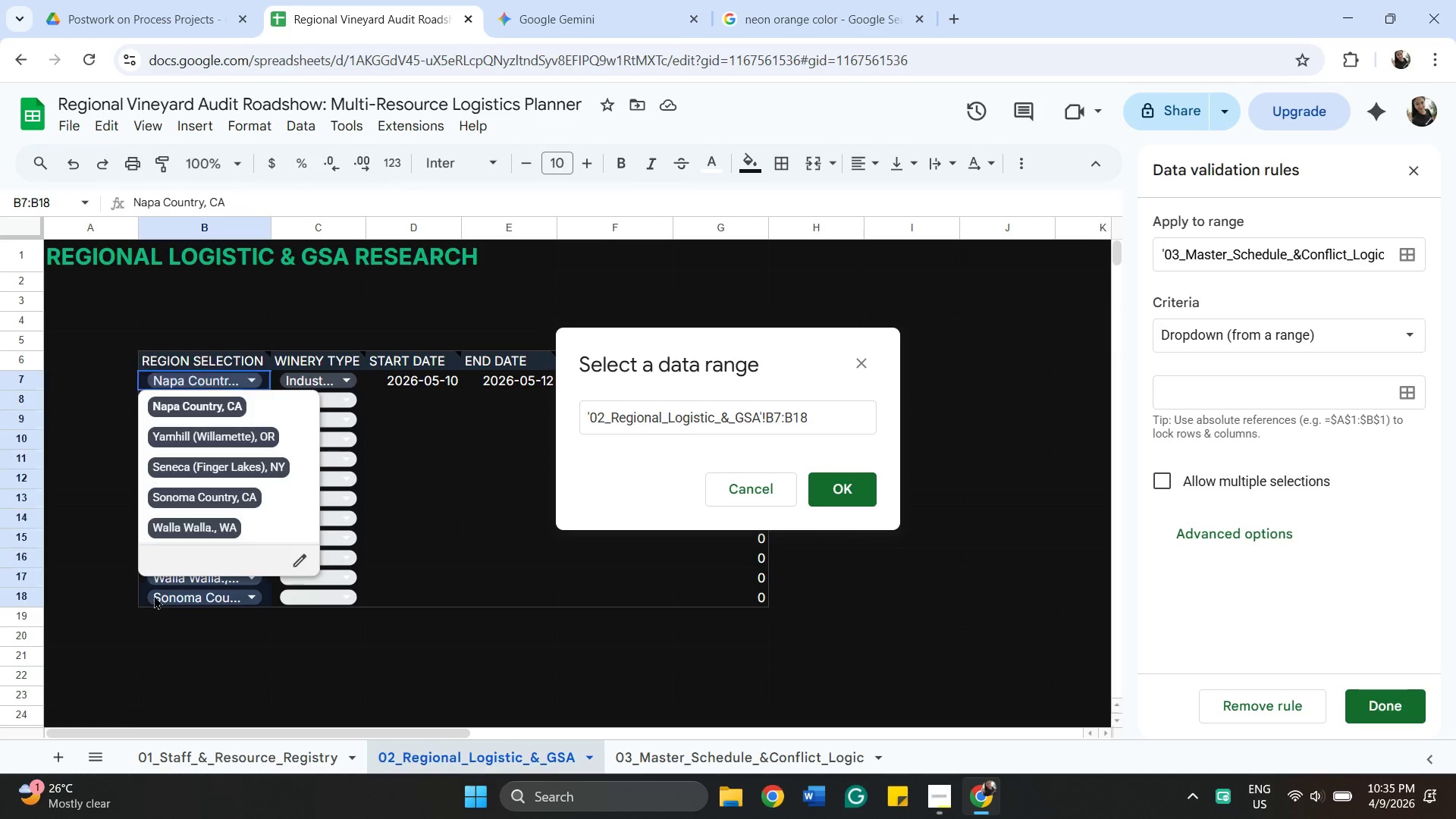 
right_click([154, 595])
 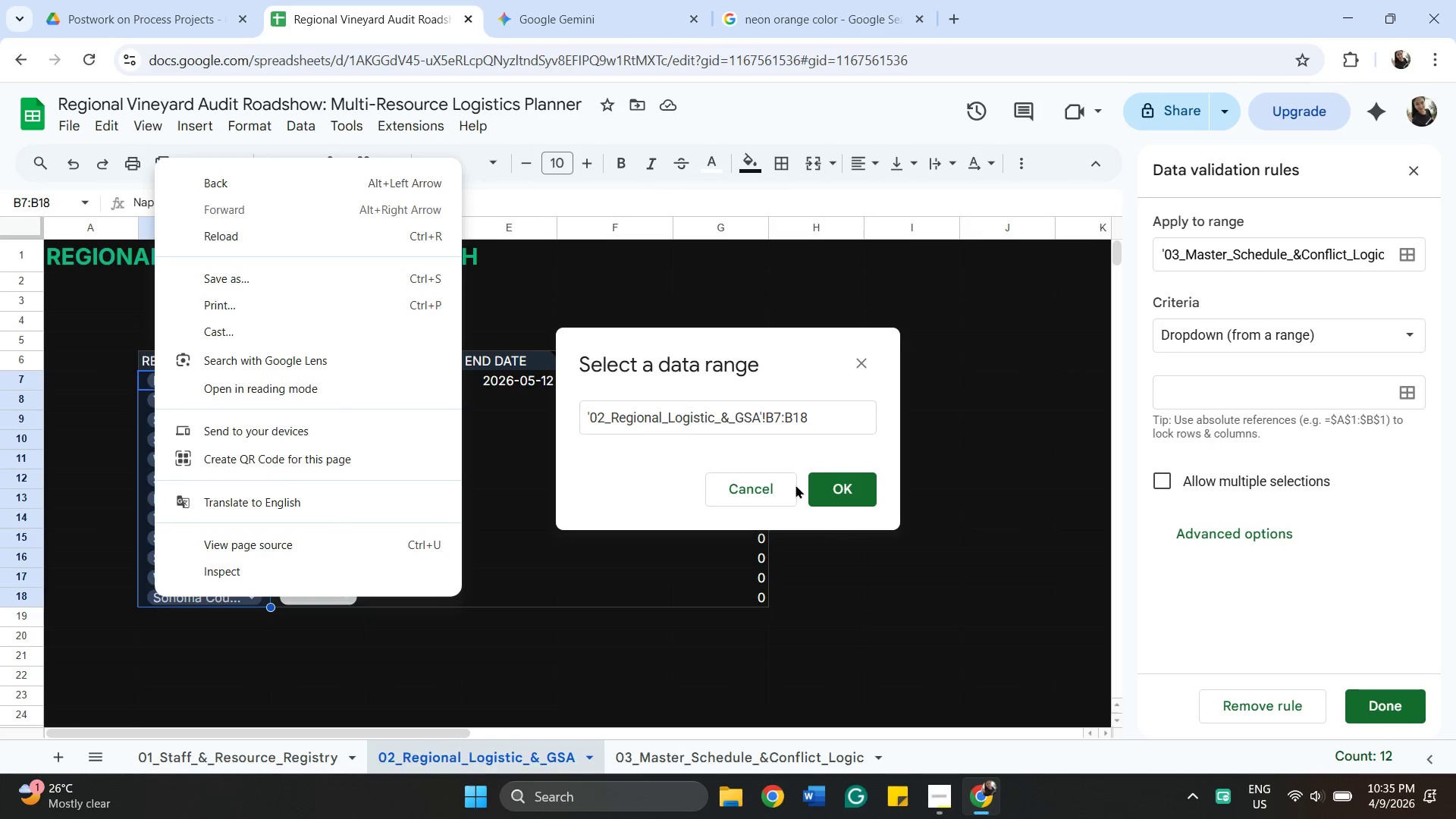 
left_click([831, 483])
 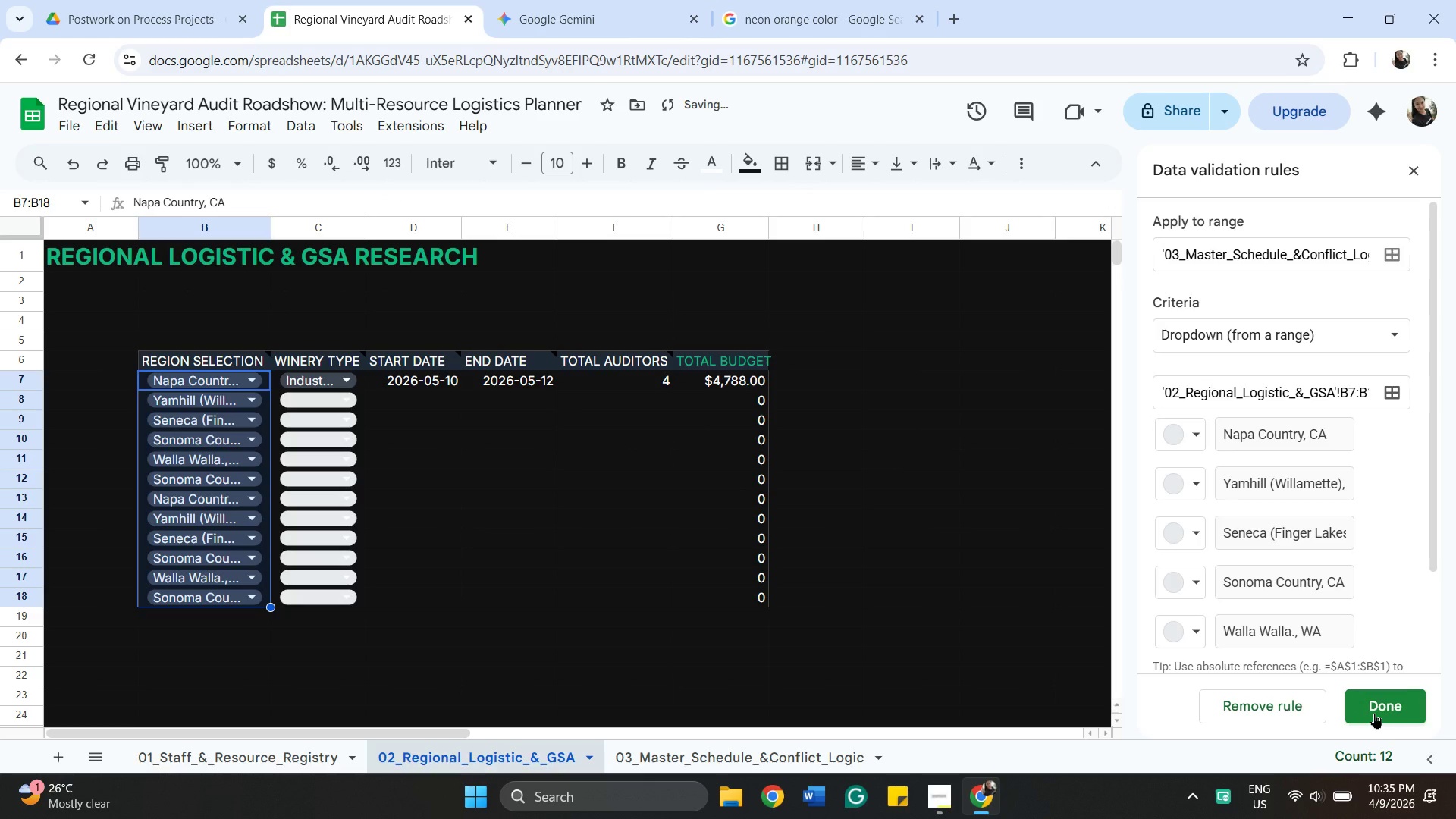 
left_click([1374, 713])
 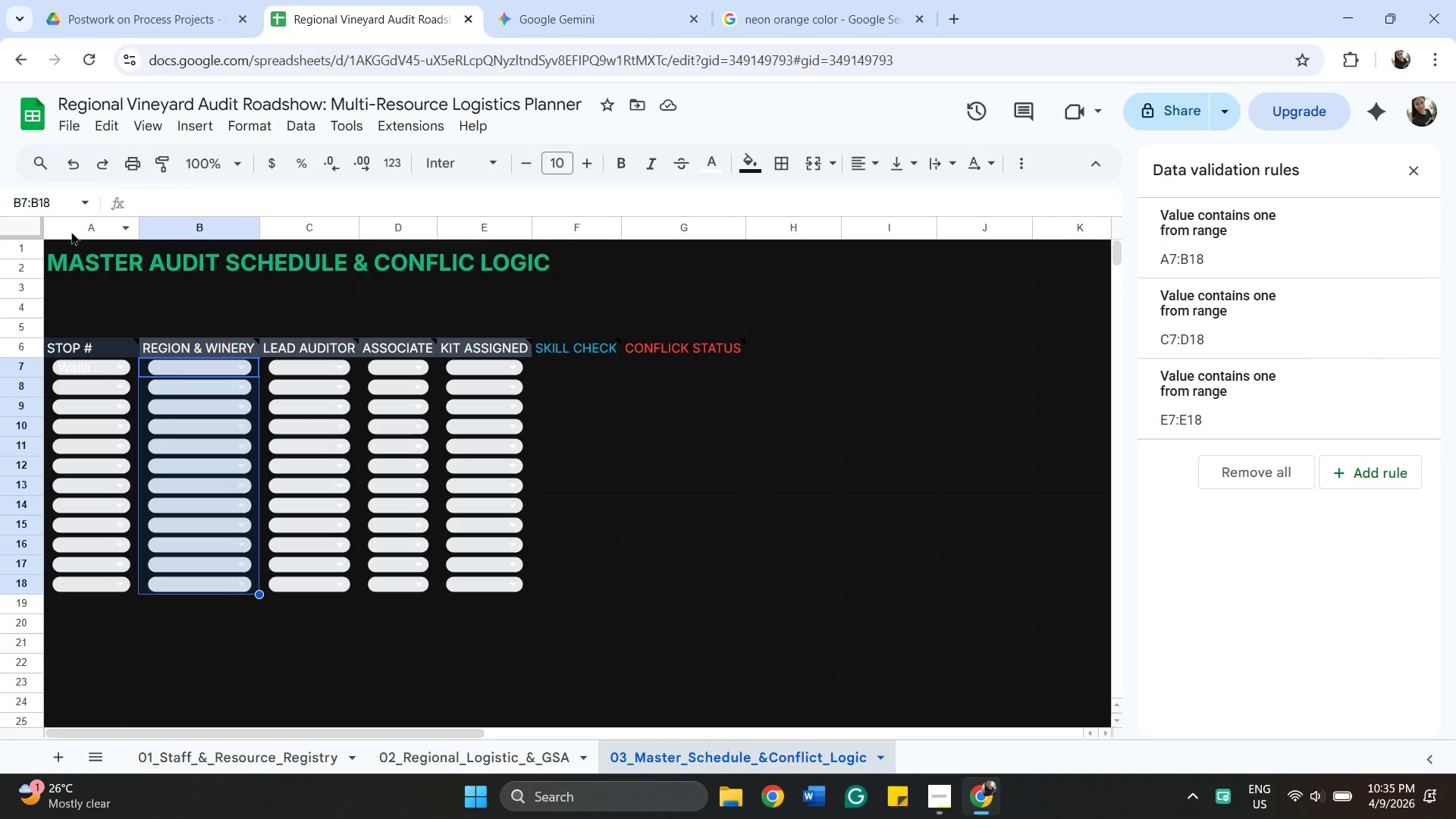 
wait(17.45)
 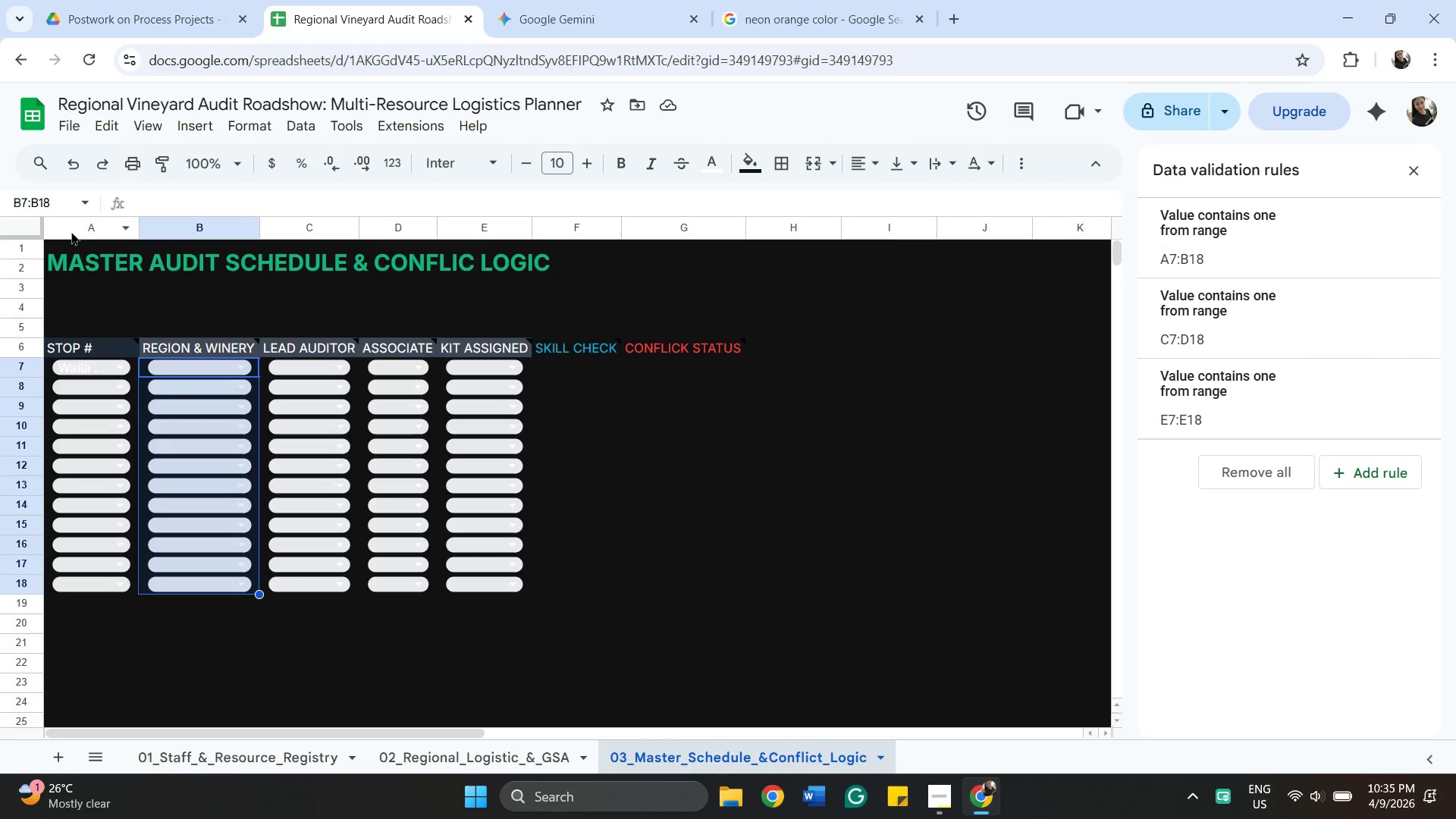 
left_click([83, 372])
 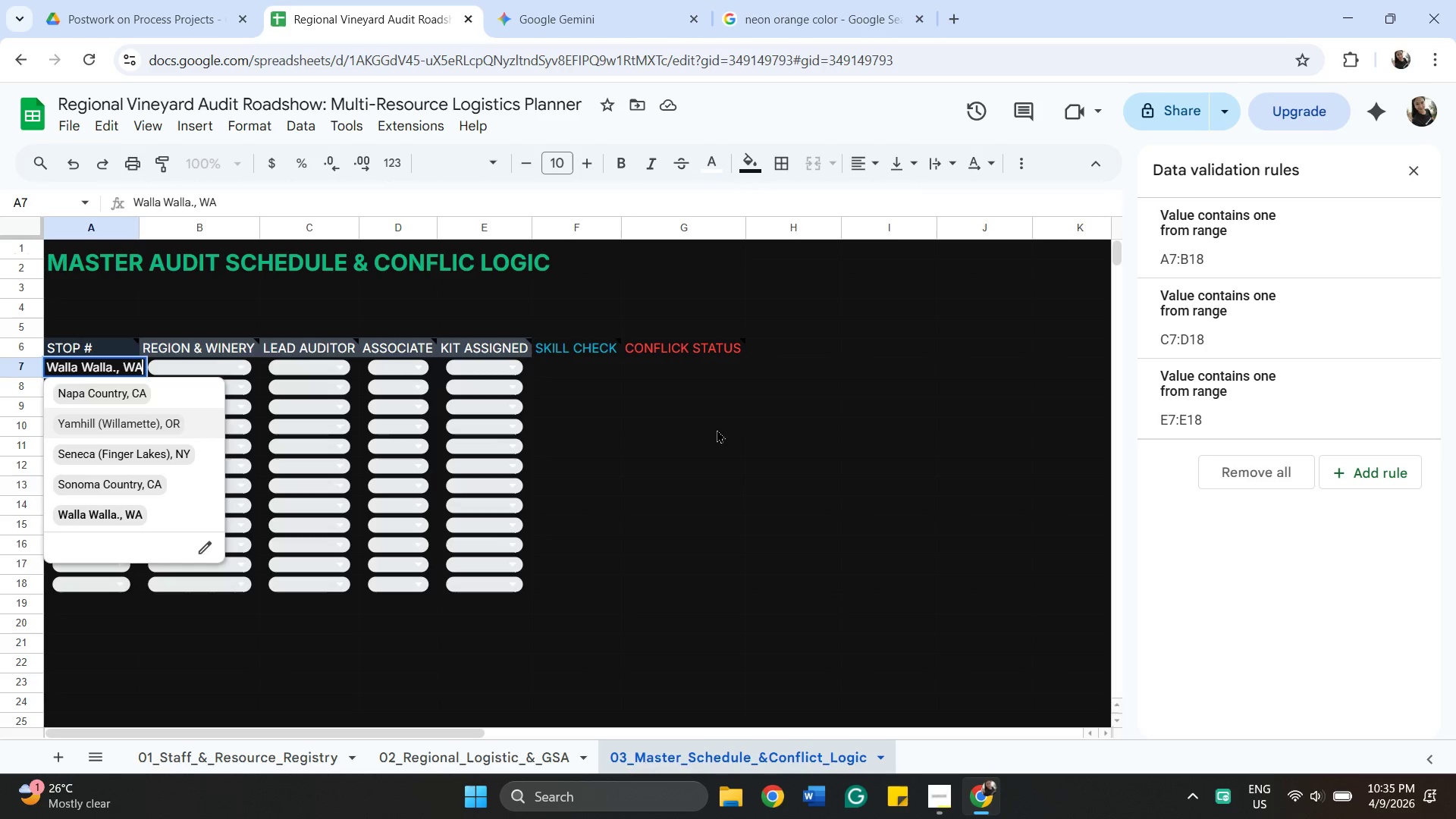 
left_click_drag(start_coordinate=[734, 427], to_coordinate=[727, 419])
 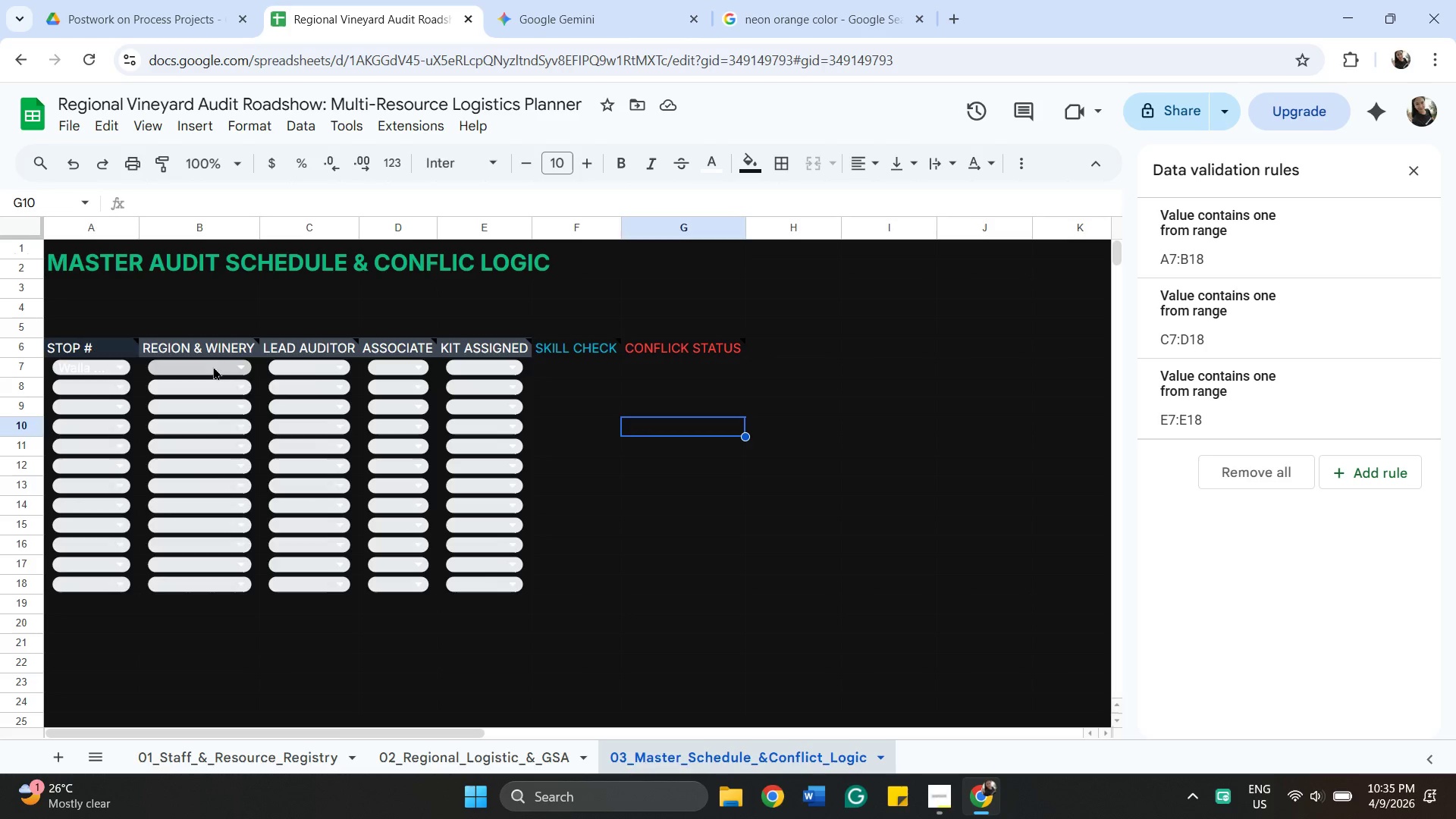 
left_click([213, 366])
 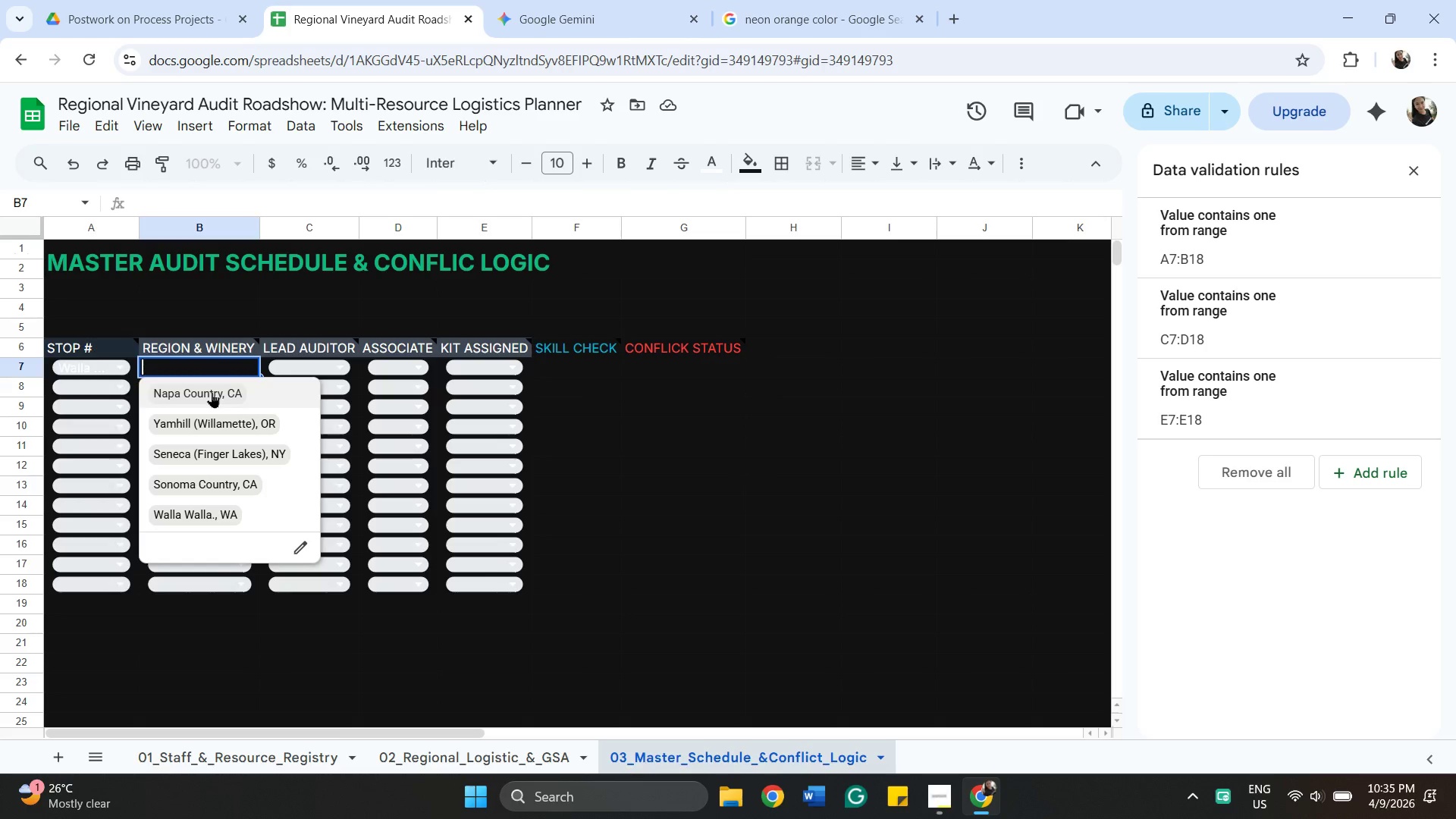 
left_click([212, 392])
 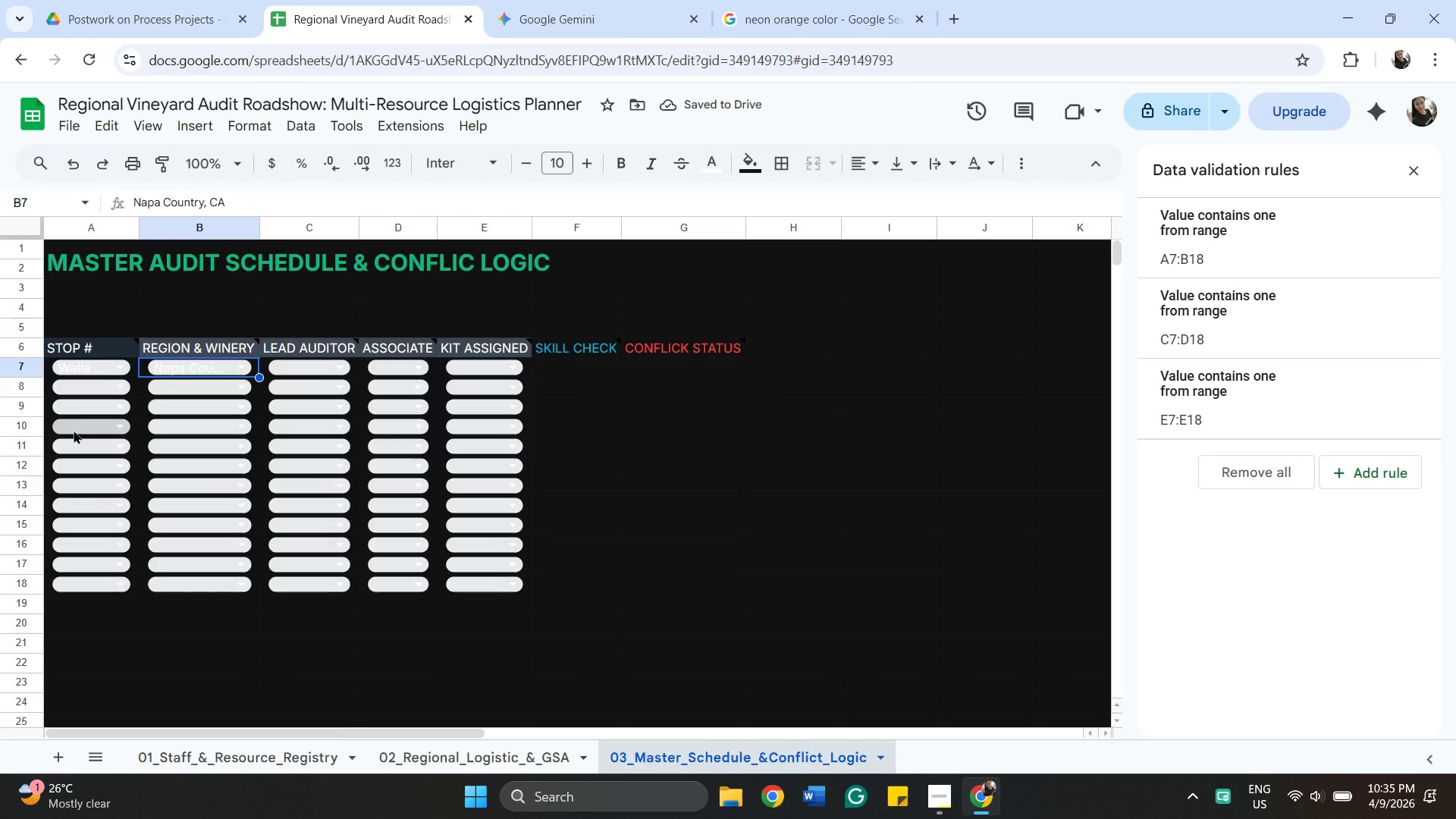 
wait(8.58)
 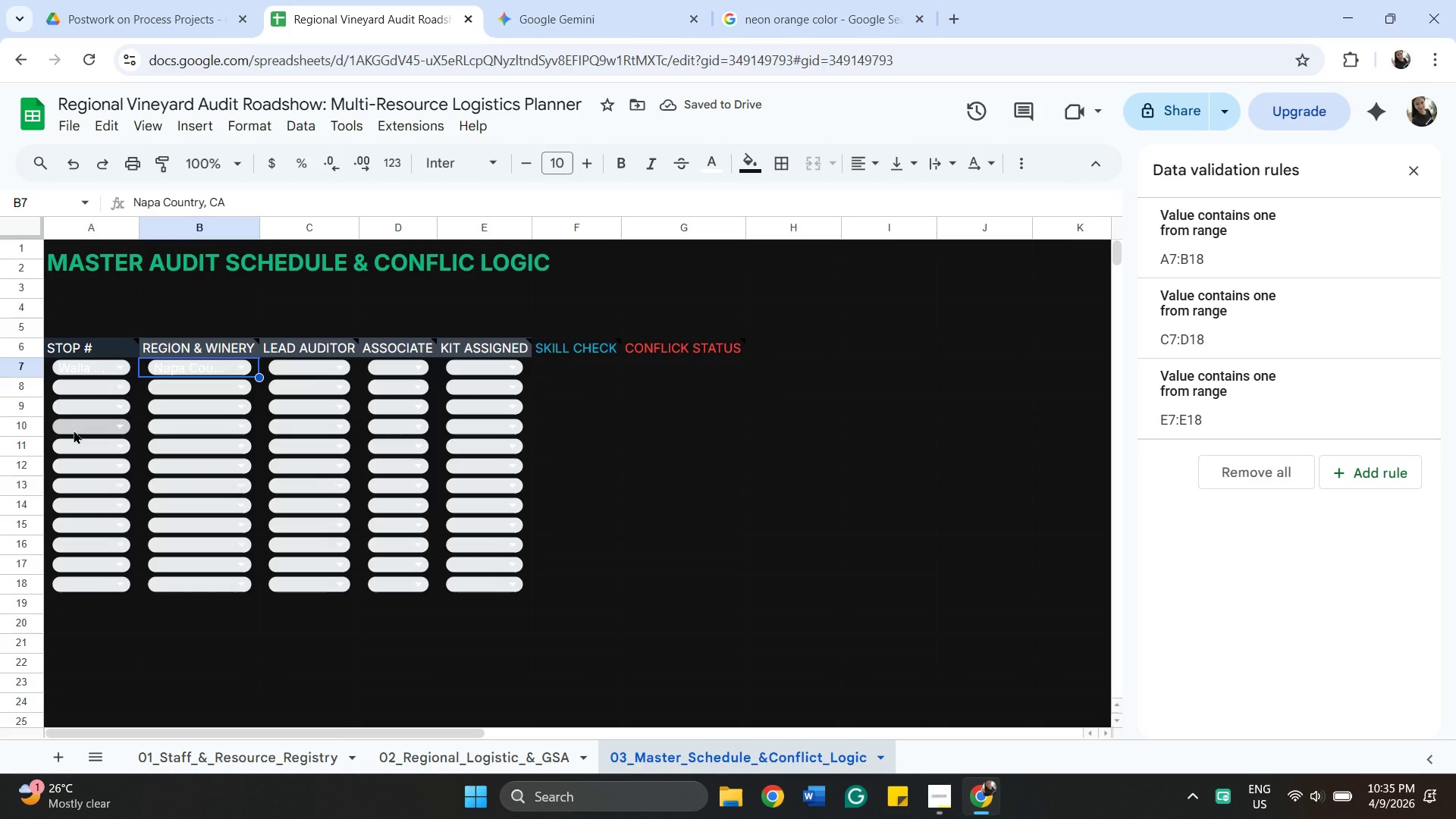 
left_click([437, 754])
 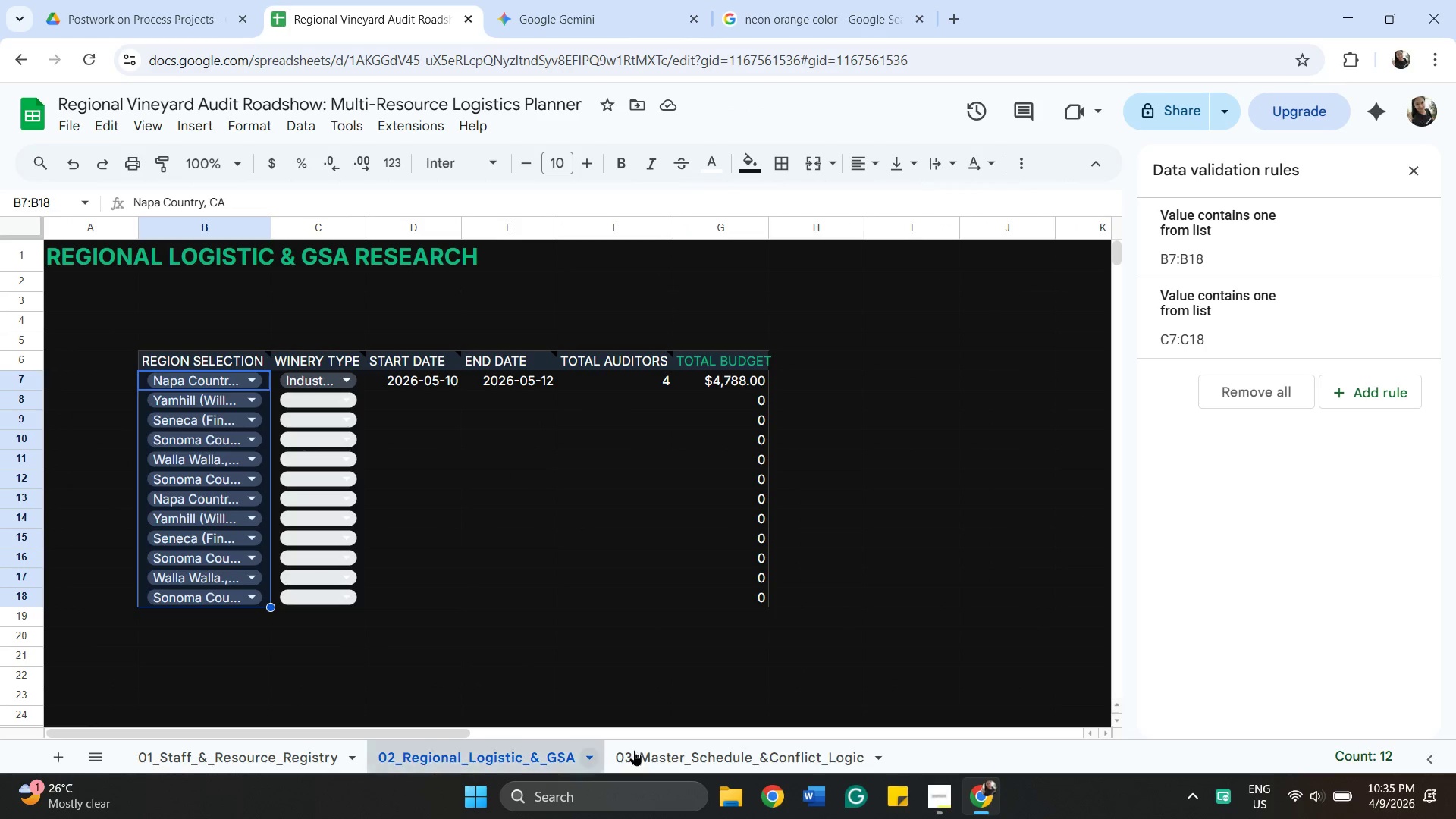 
left_click([689, 750])
 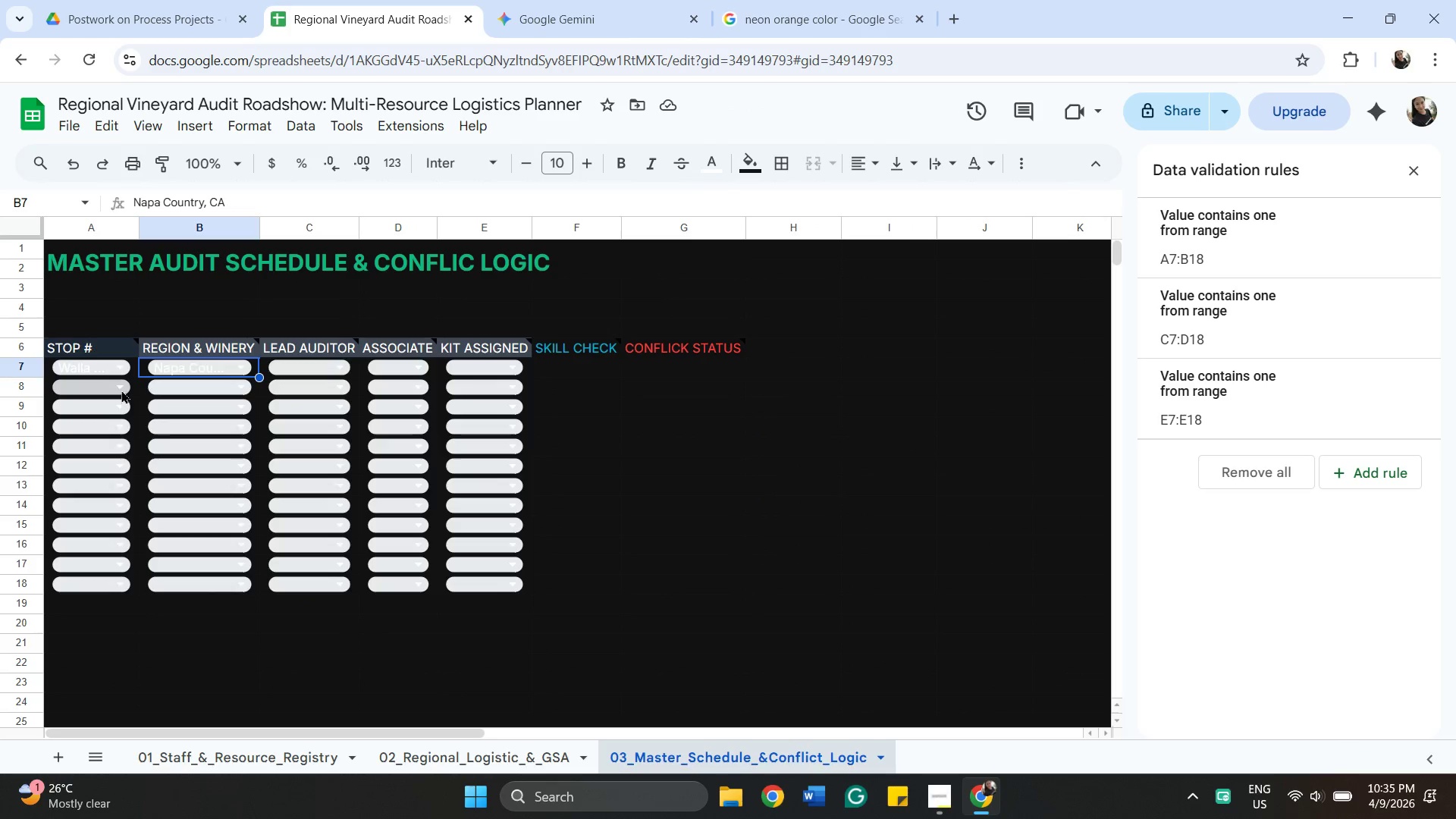 
left_click([100, 366])
 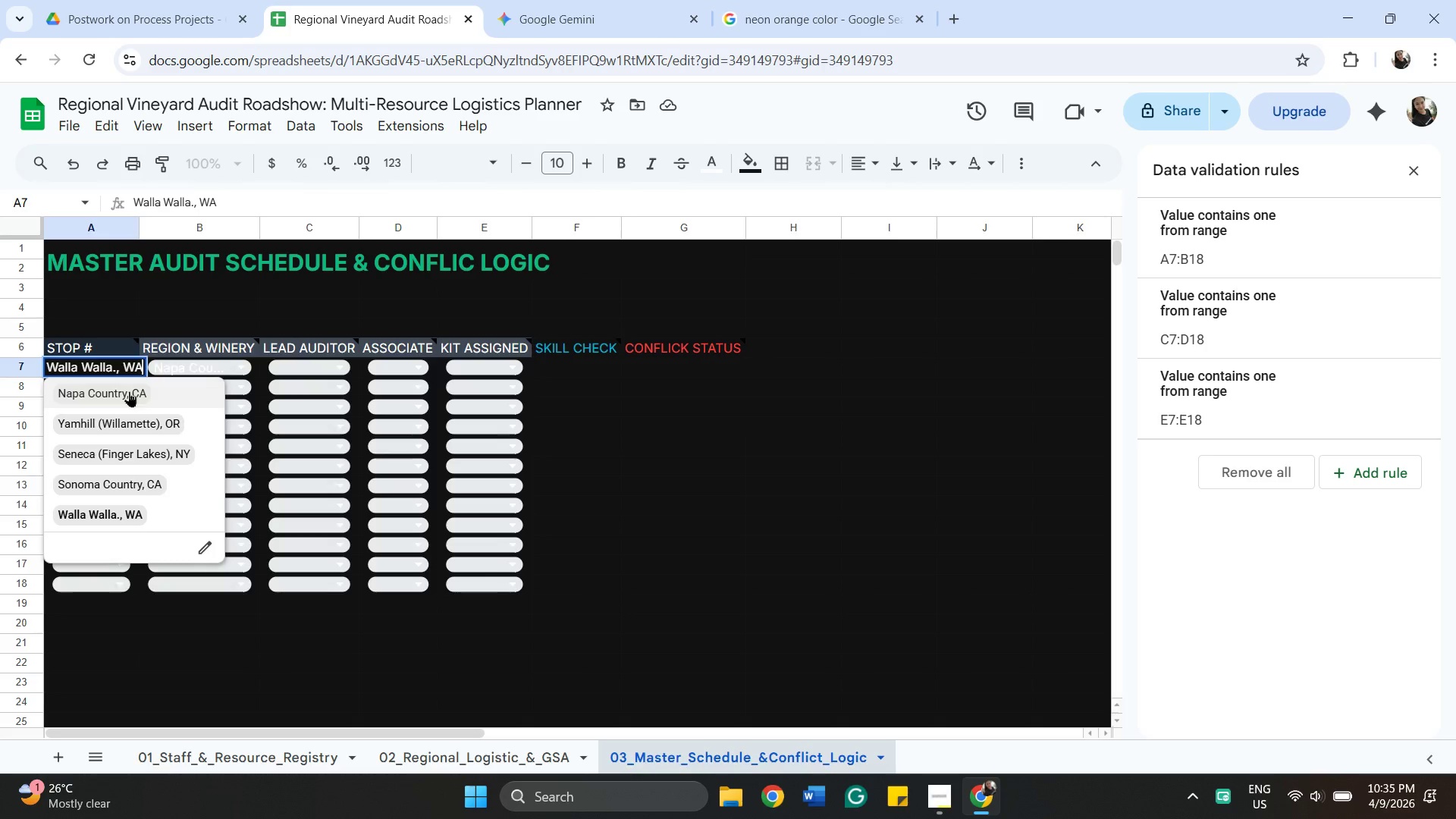 
left_click([129, 391])
 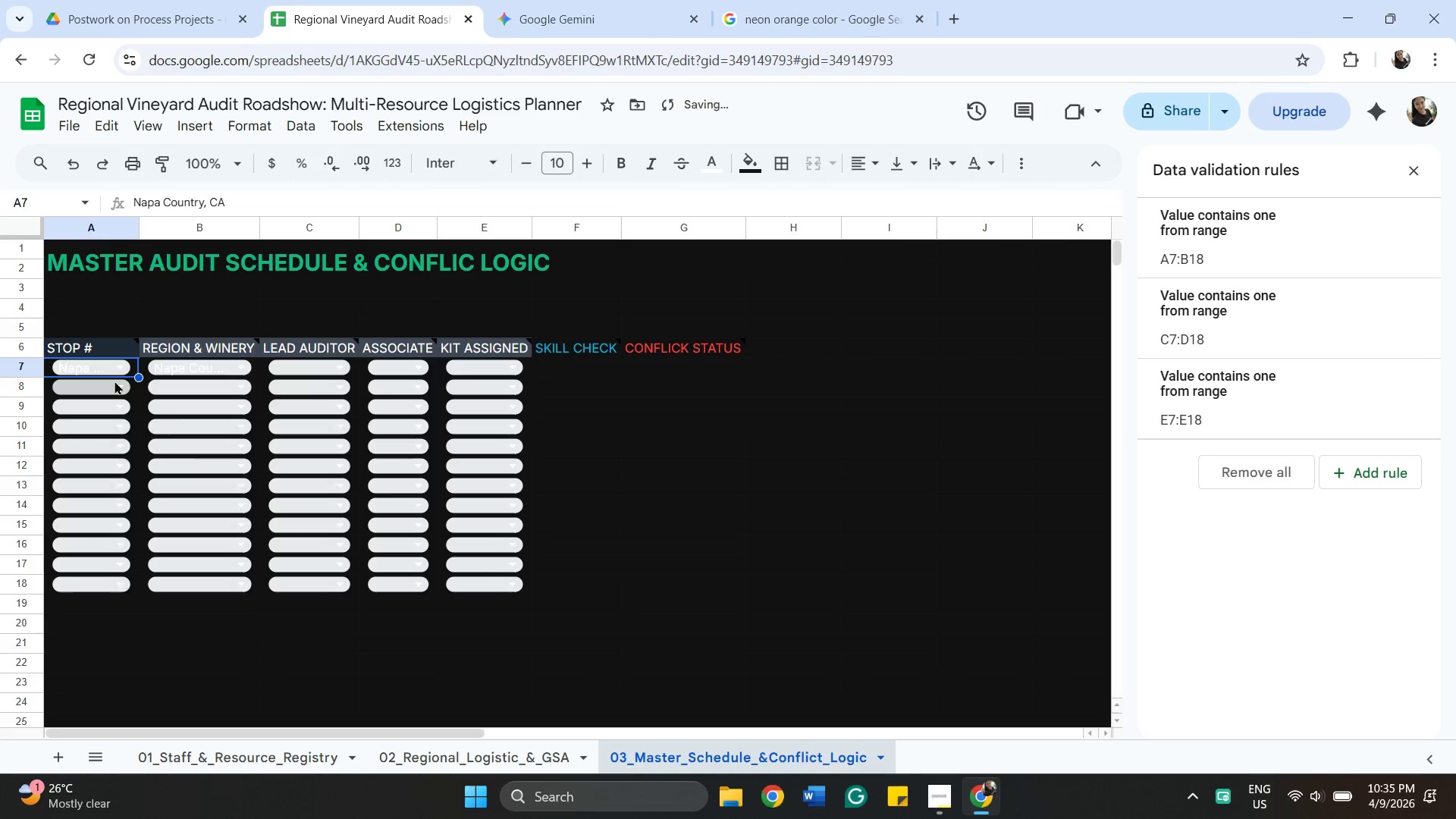 
left_click([115, 381])
 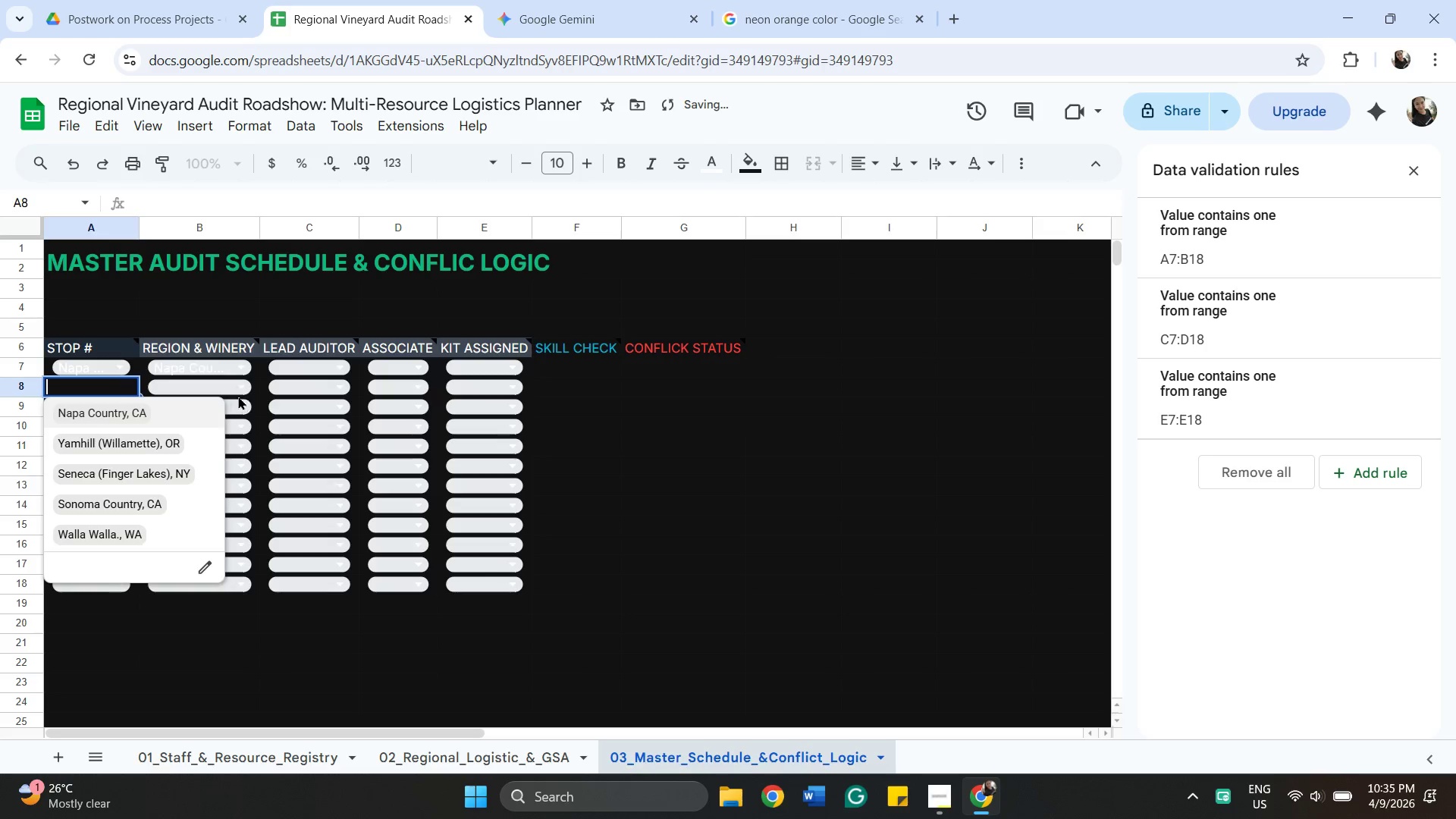 
left_click([224, 362])
 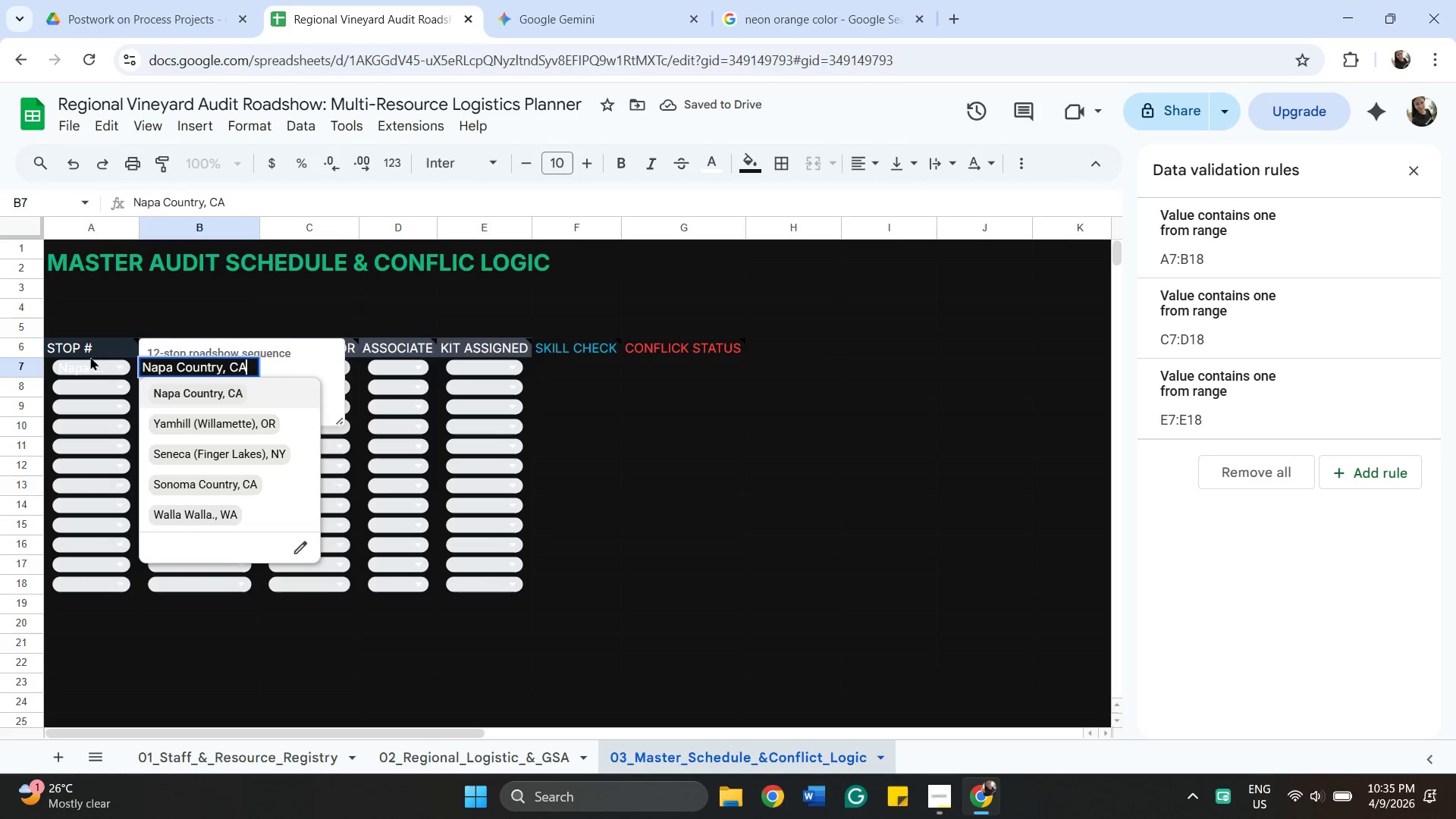 
left_click([92, 366])
 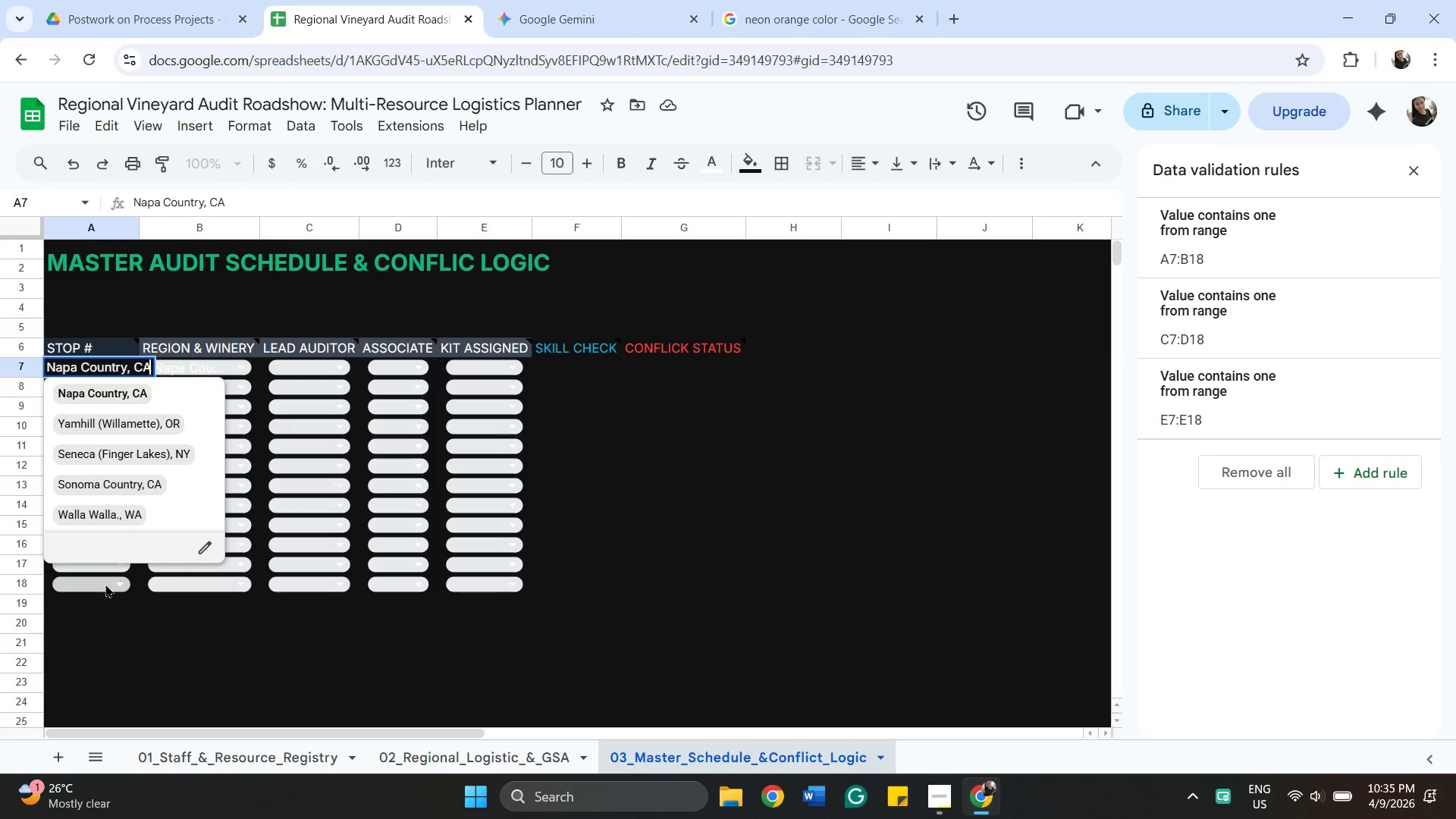 
hold_key(key=ShiftLeft, duration=0.38)
left_click([105, 584])
 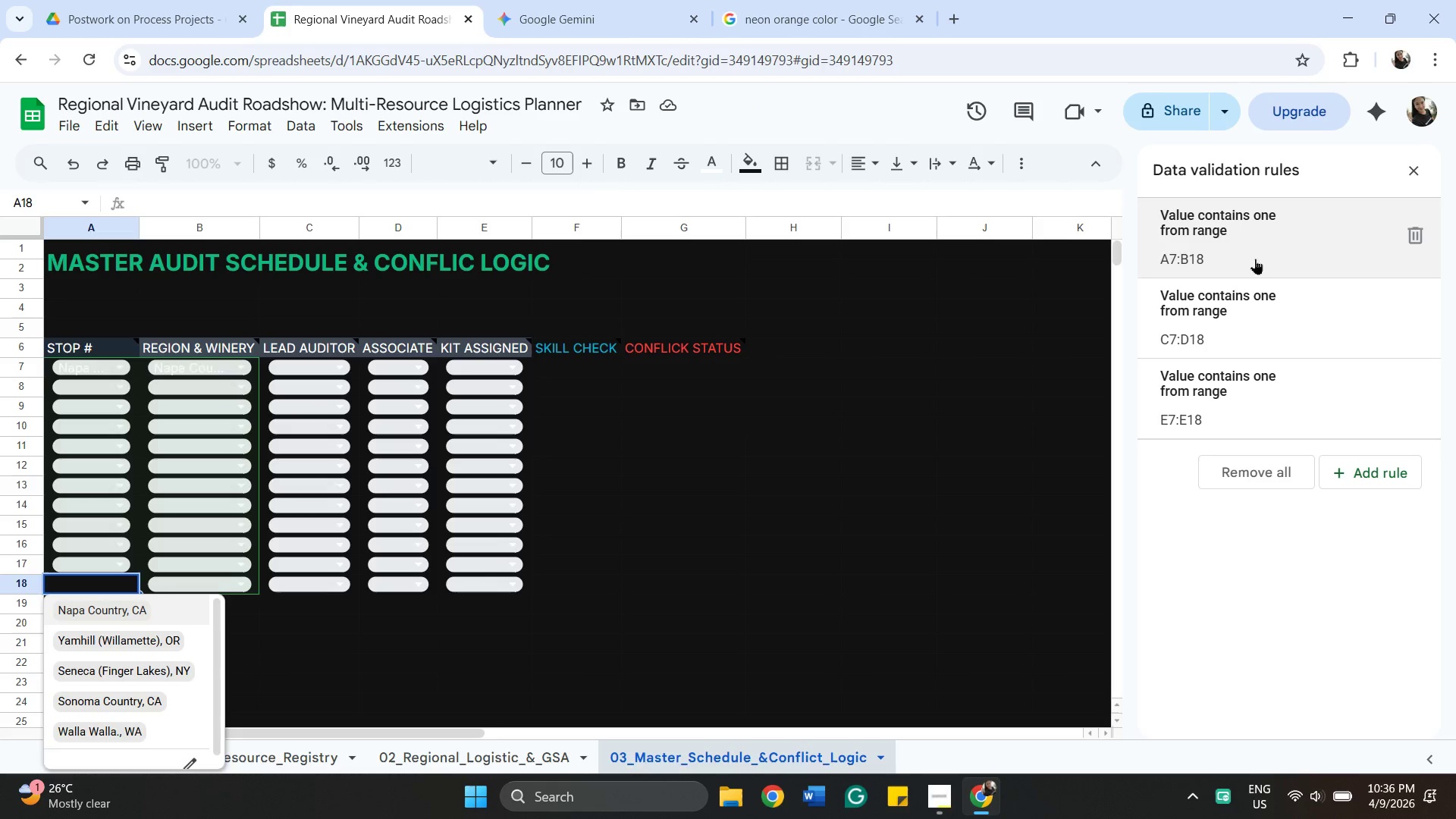 
mouse_move([1392, 234])
 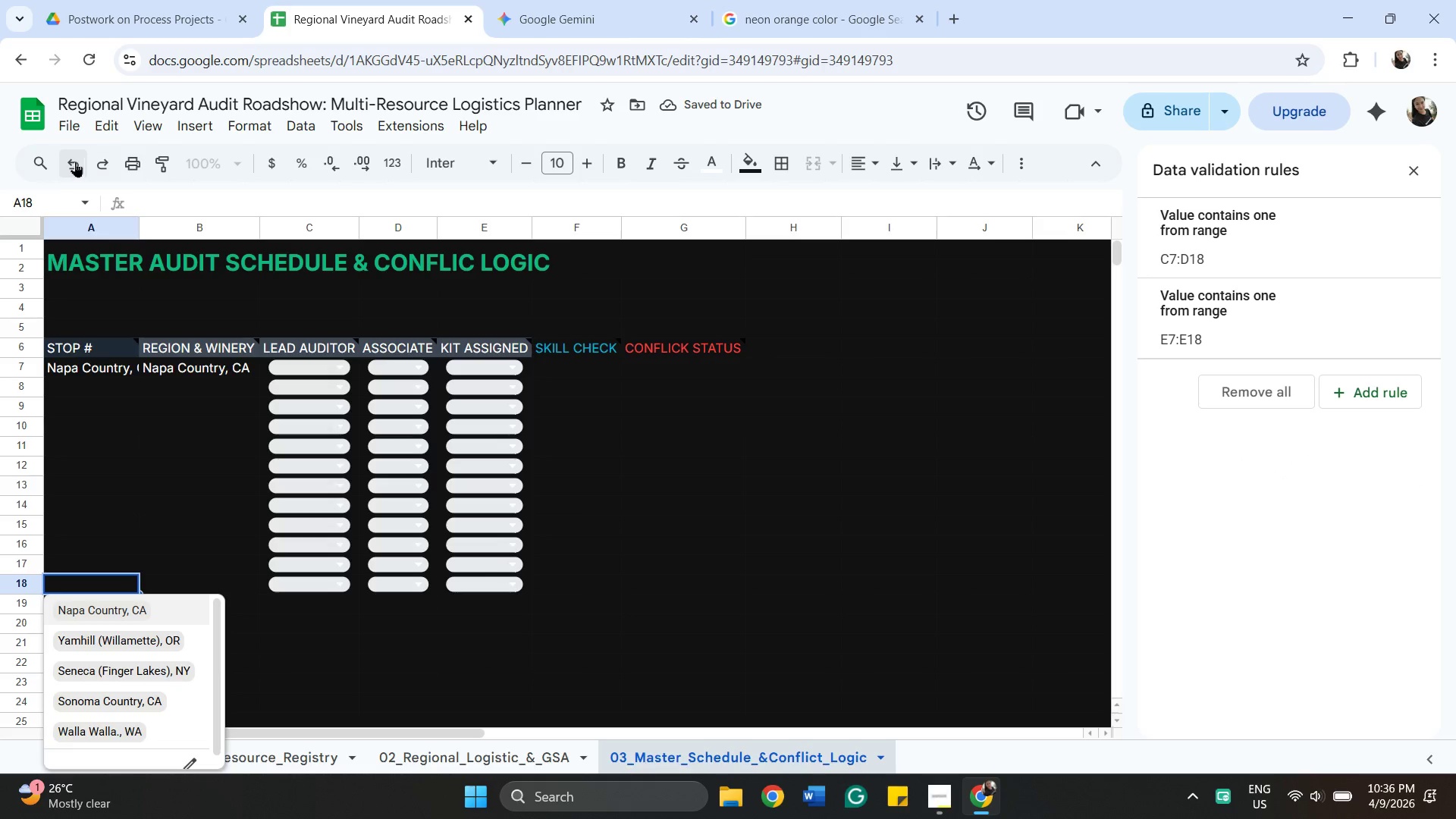 
left_click([75, 162])
 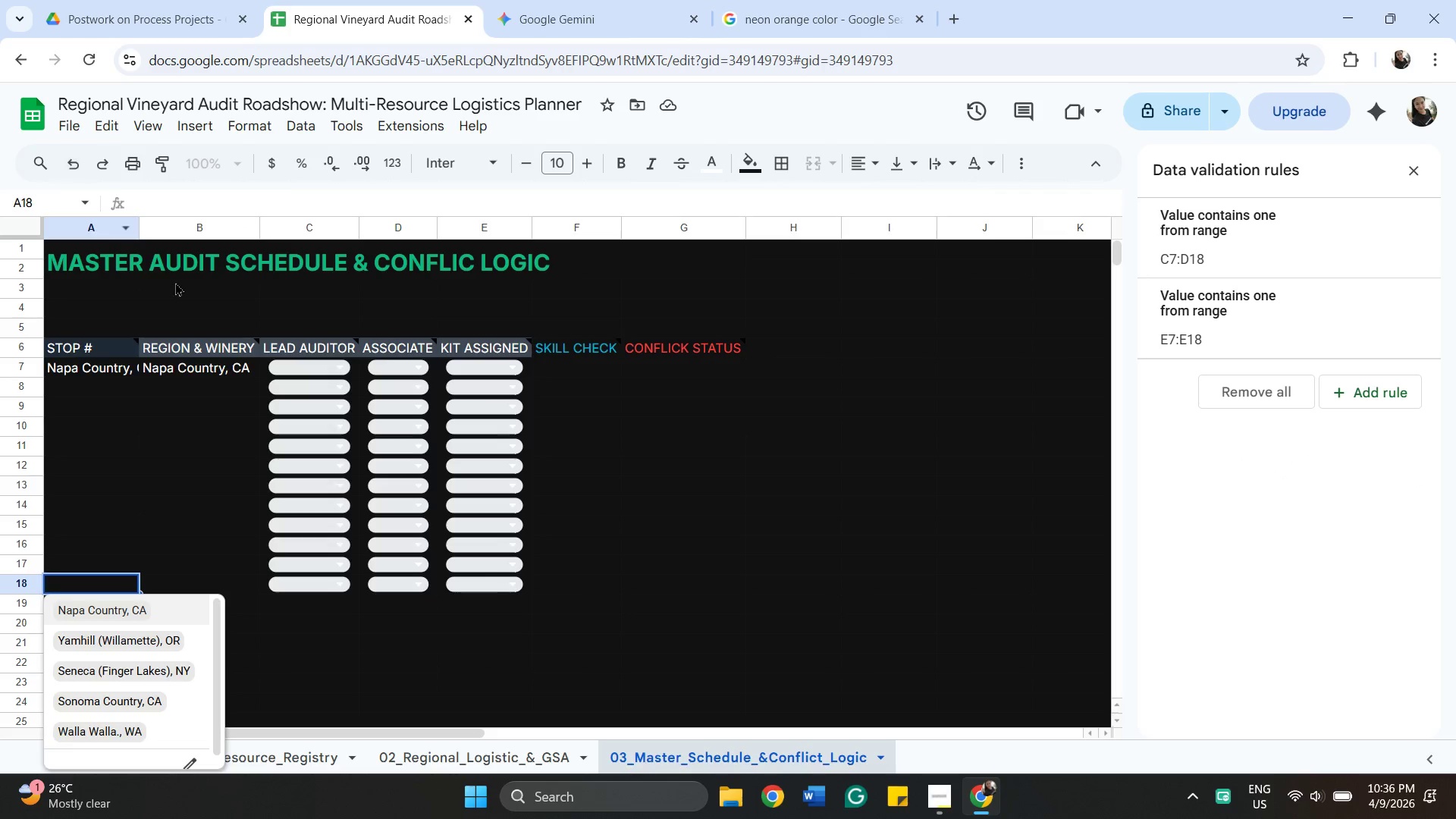 
left_click_drag(start_coordinate=[639, 460], to_coordinate=[631, 454])
 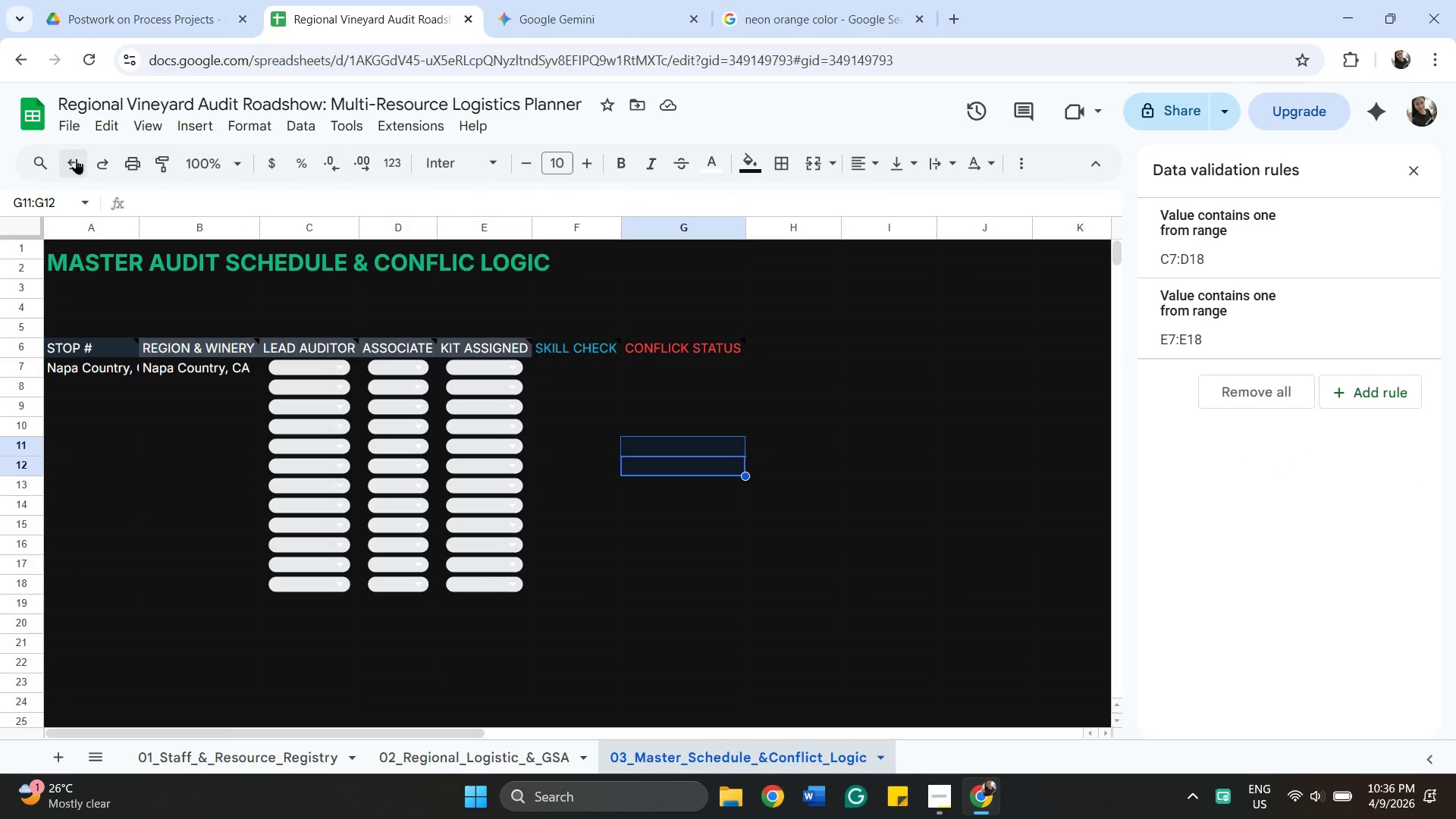 
left_click([76, 158])
 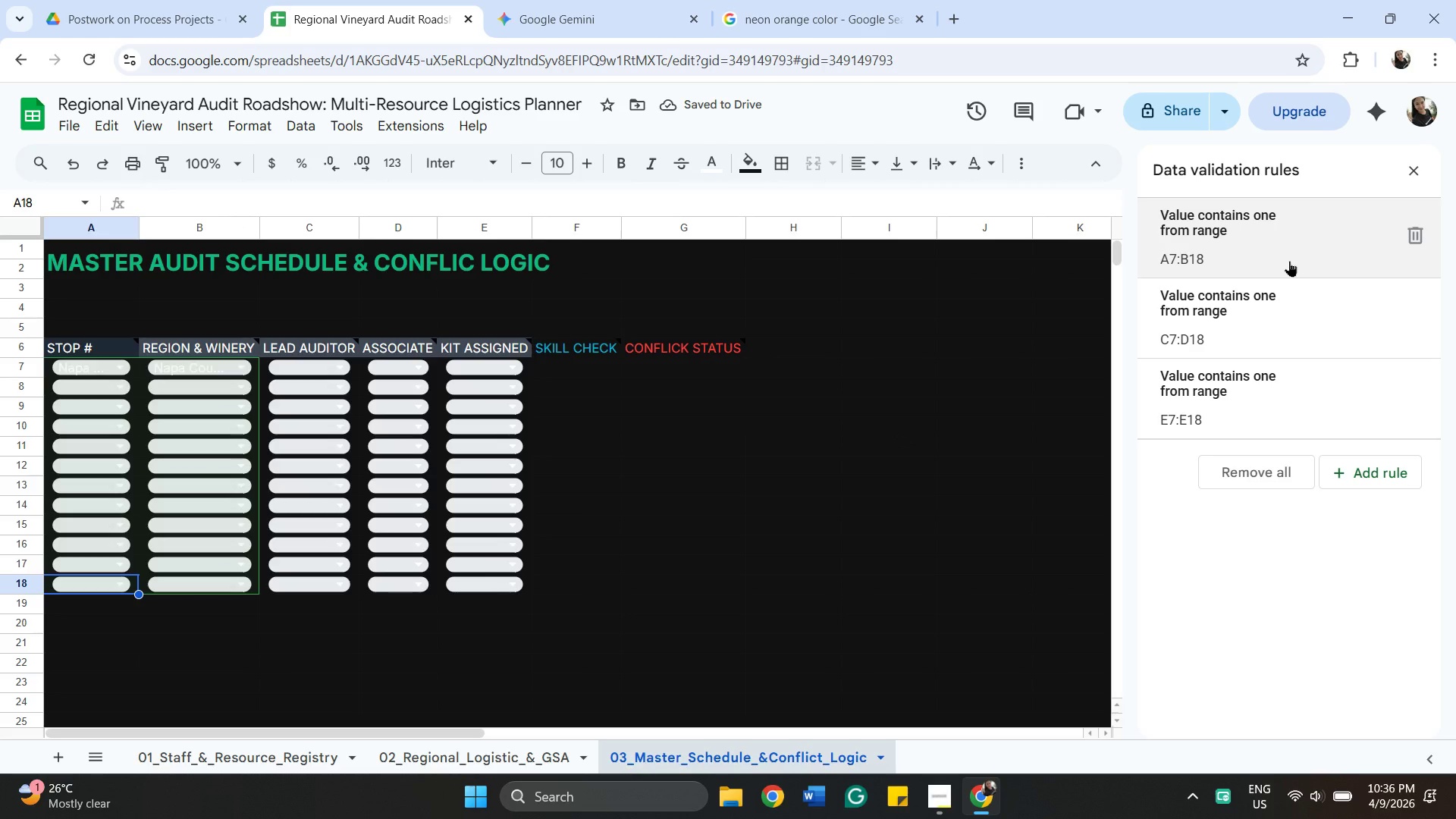 
wait(6.3)
 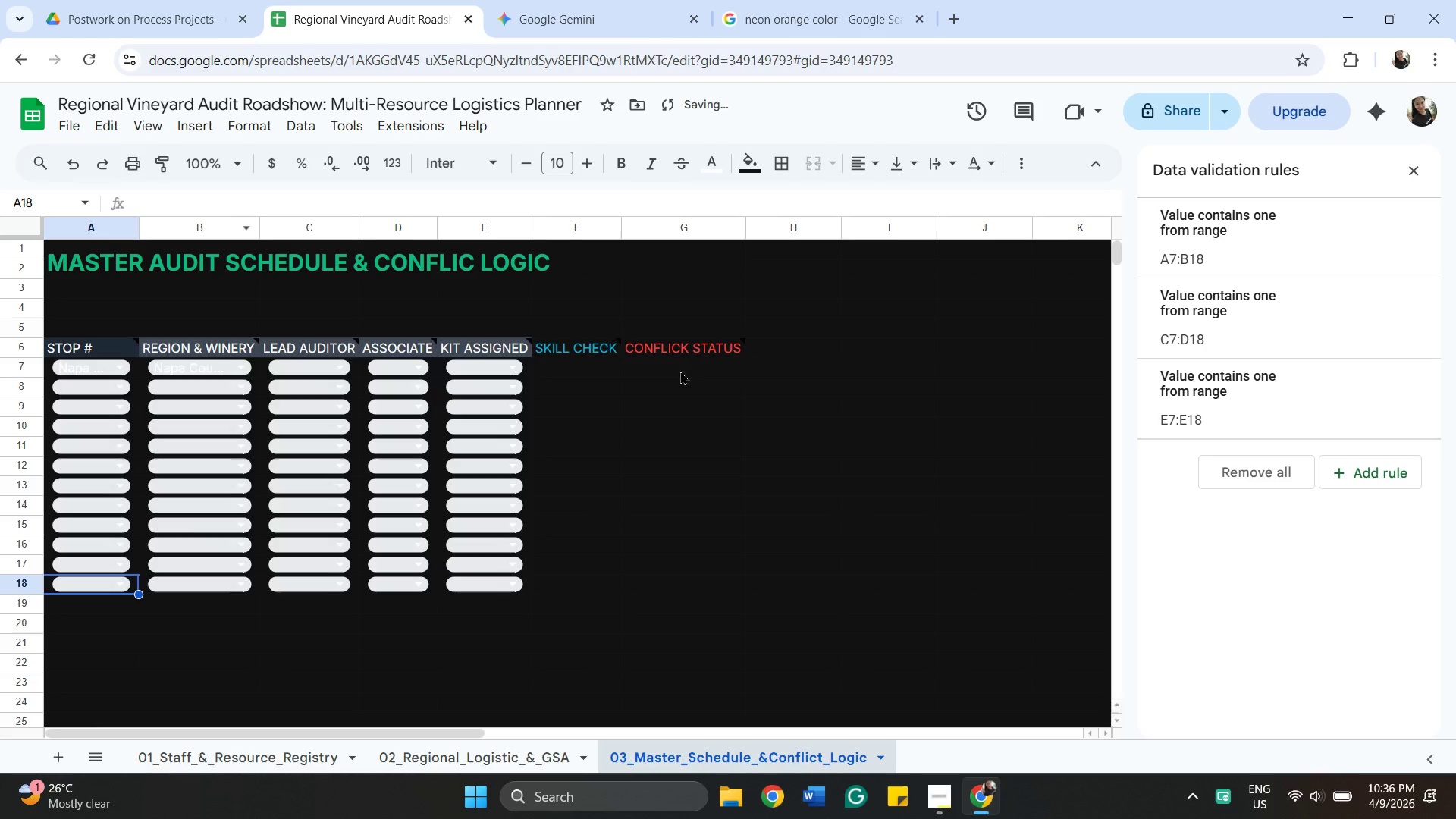 
left_click([112, 659])
 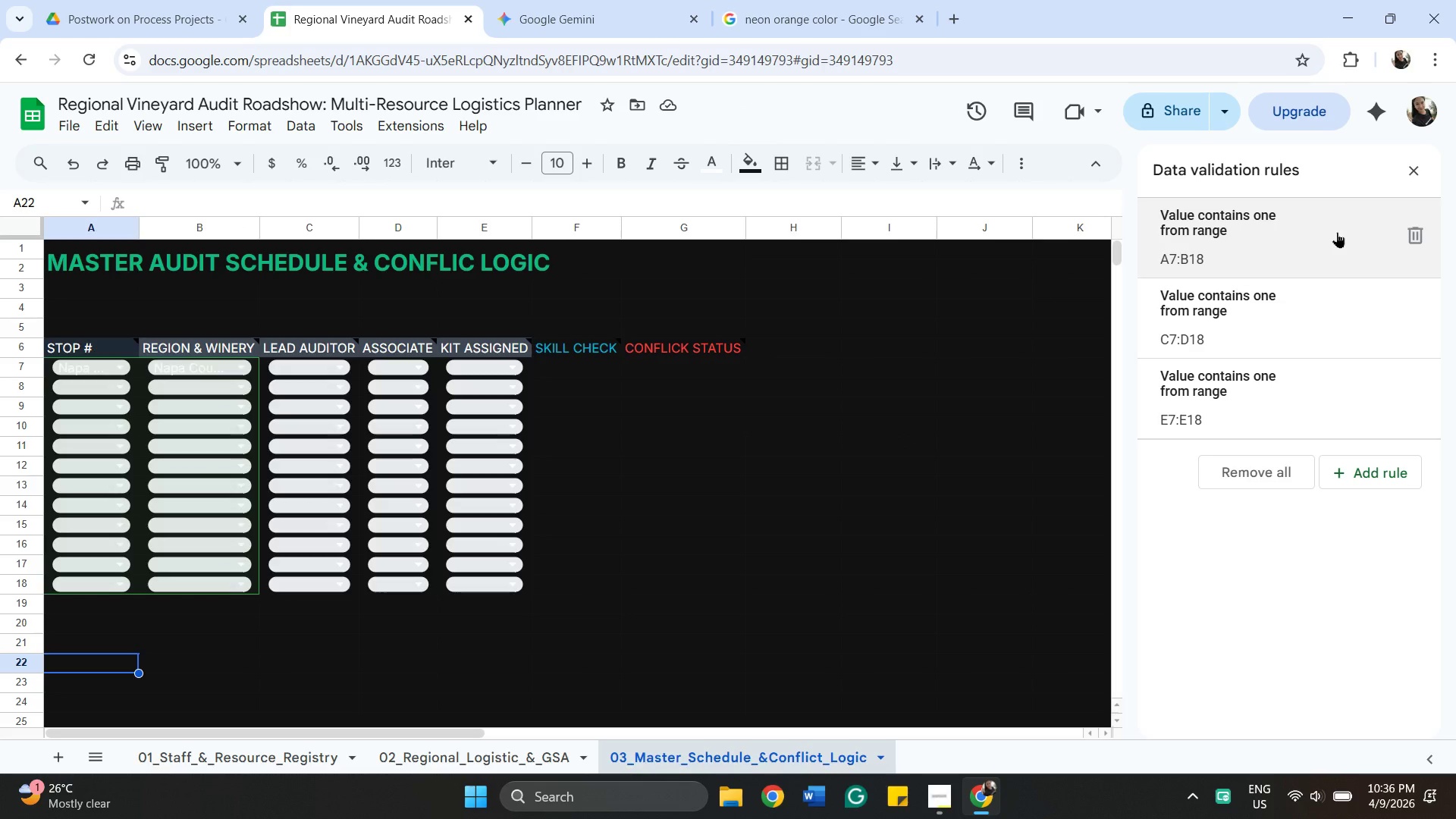 
double_click([1295, 242])
 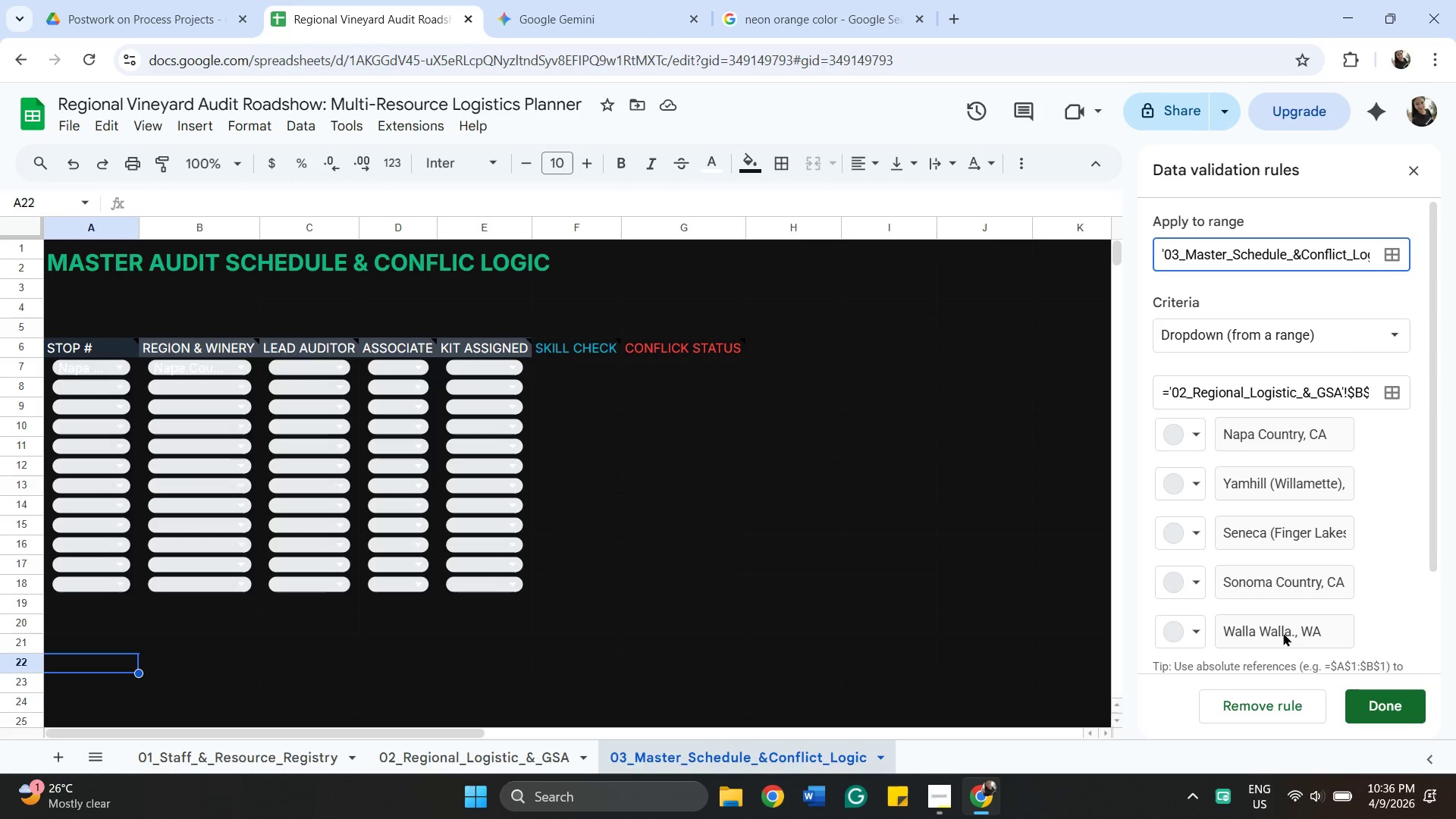 
wait(6.33)
 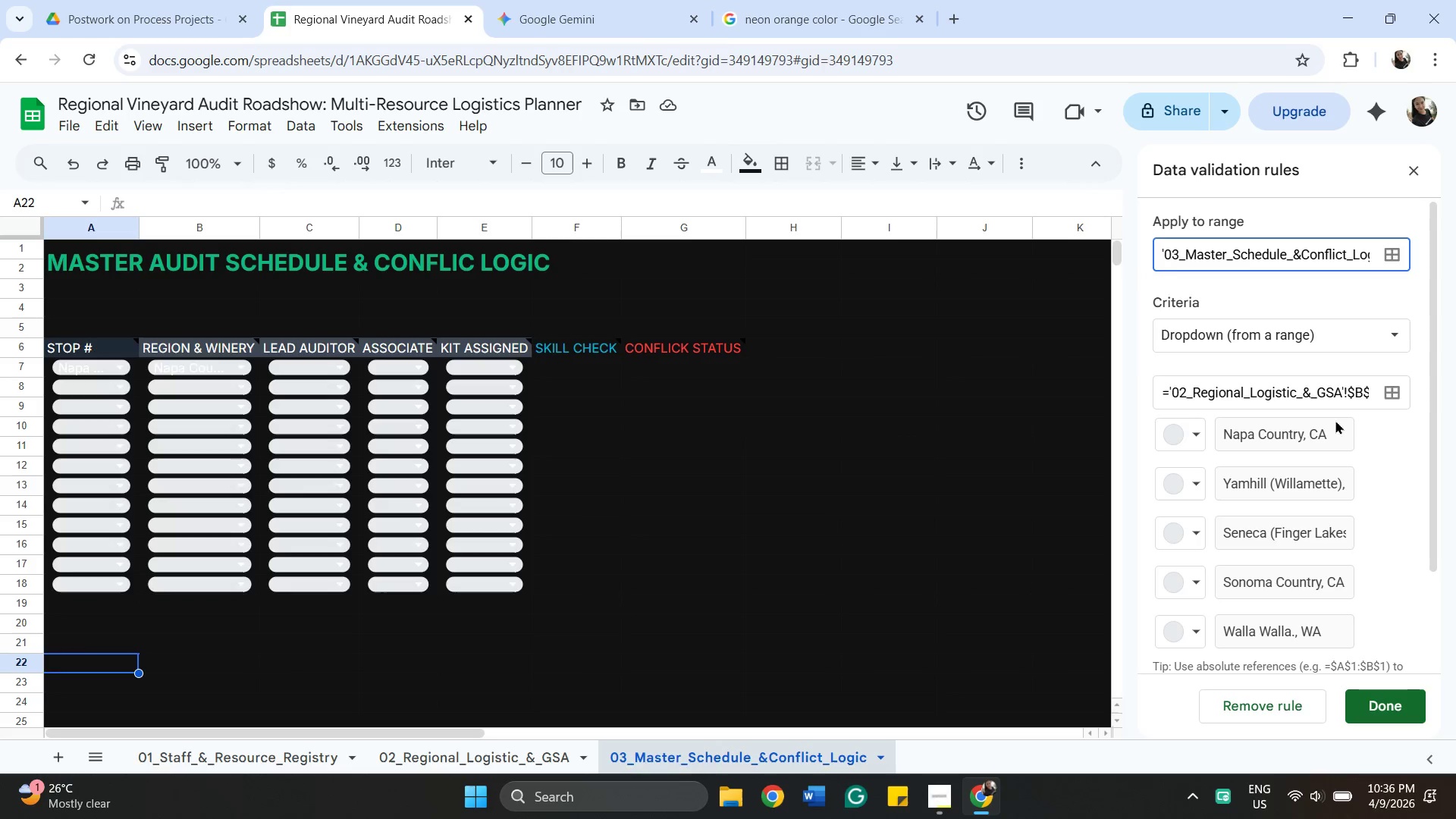 
left_click([1234, 711])
 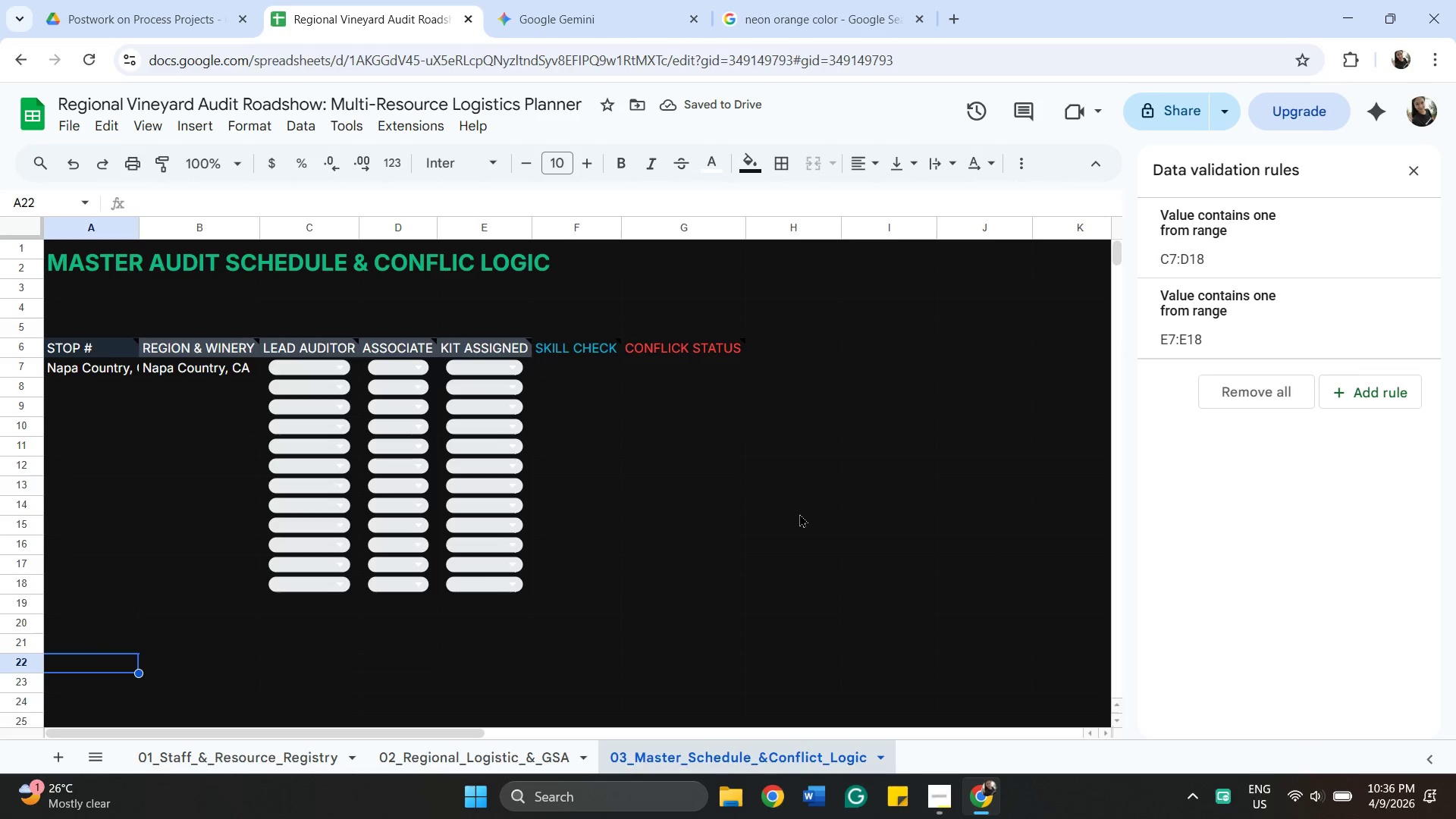 
left_click([836, 532])
 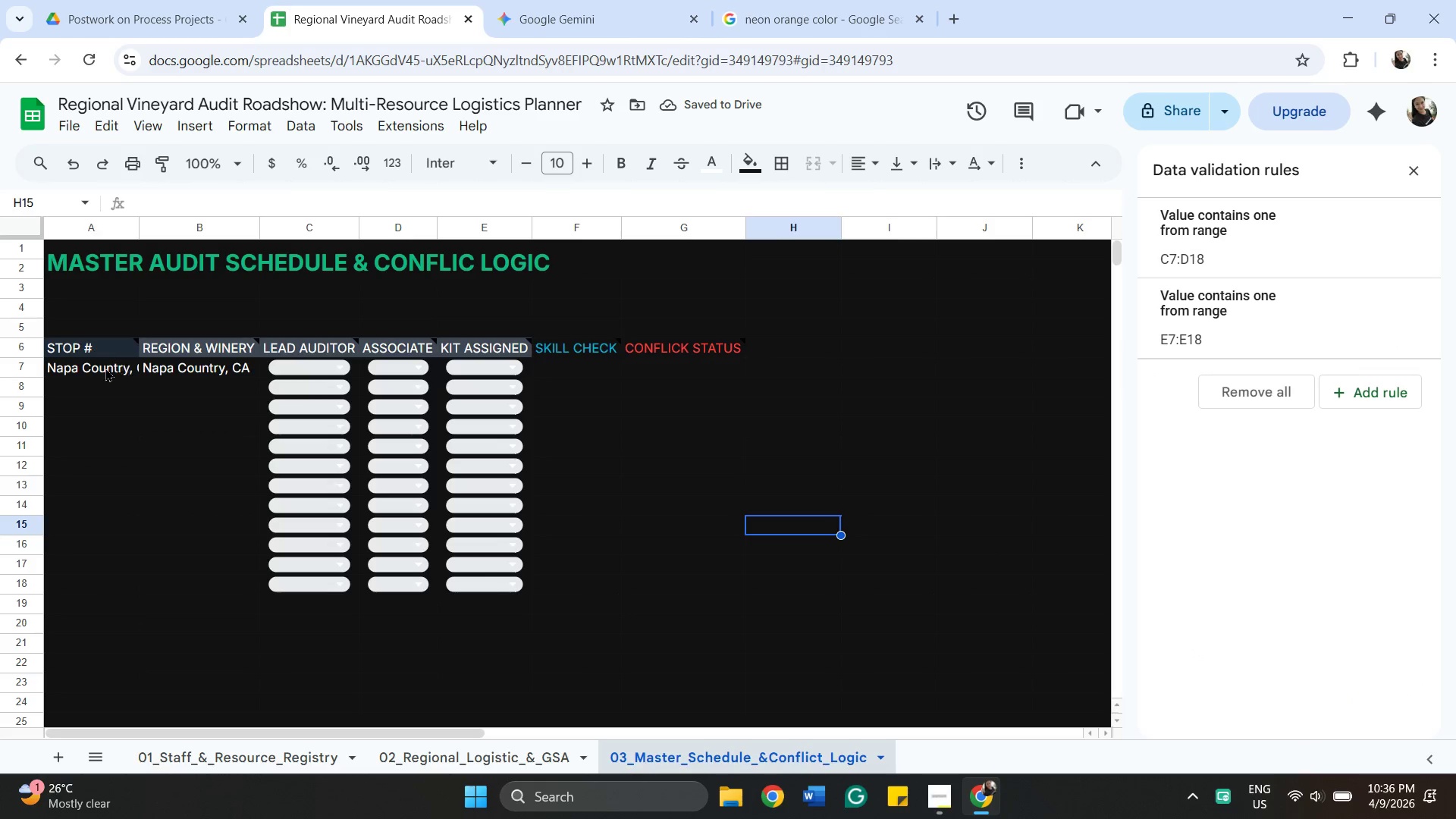 
left_click([105, 368])
 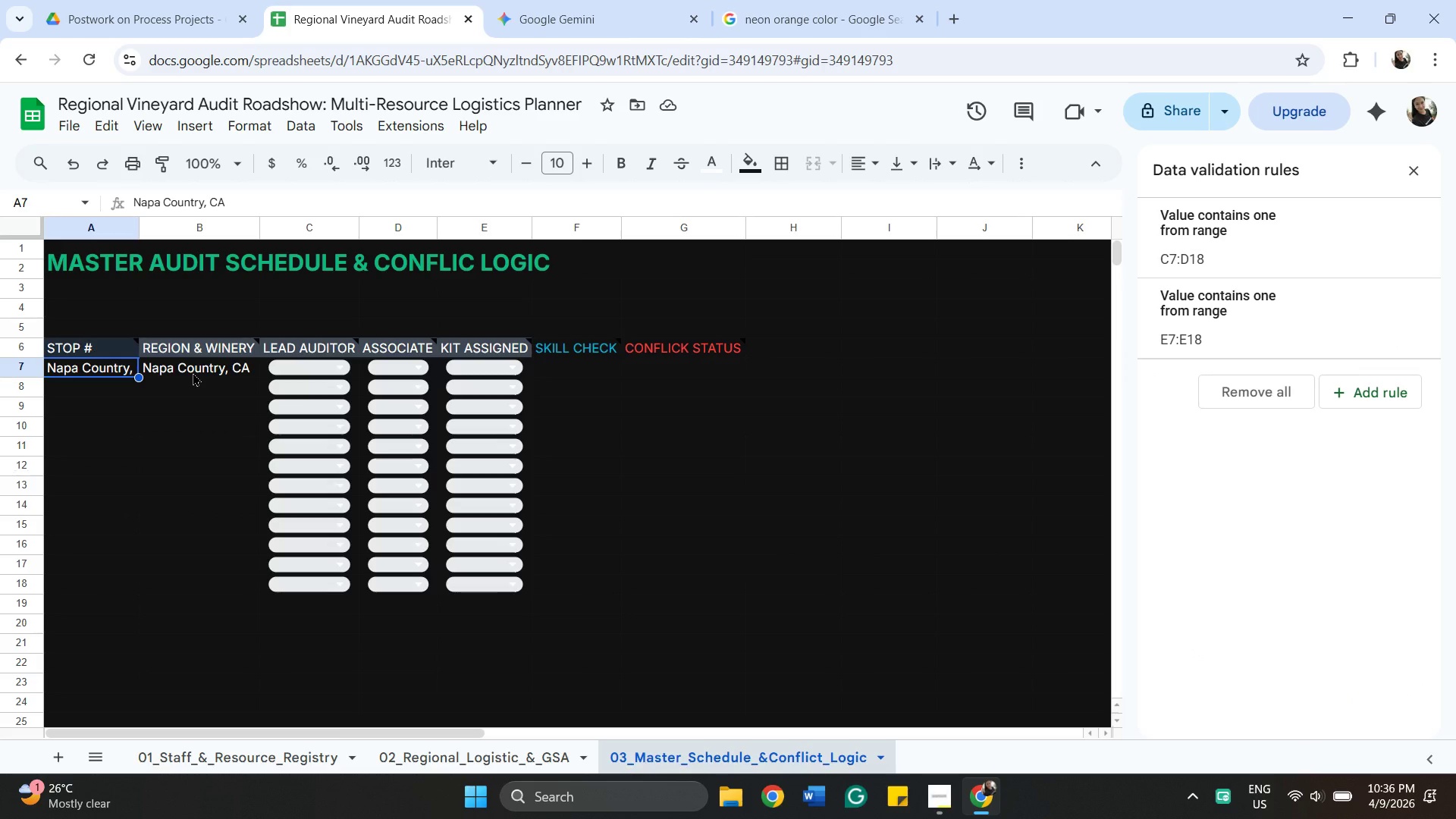 
hold_key(key=ShiftLeft, duration=0.36)
left_click([193, 372])
 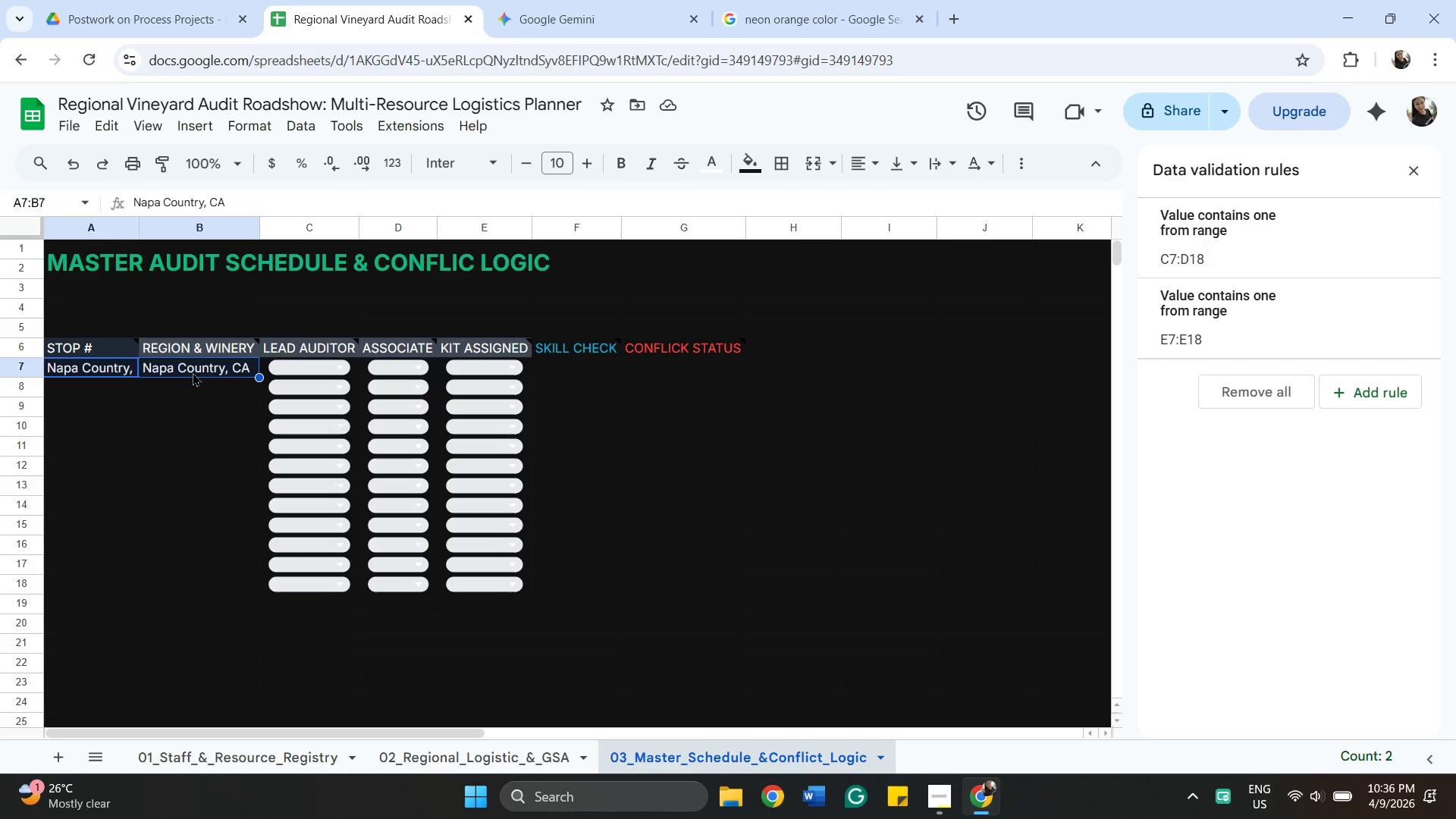 
key(Backspace)
 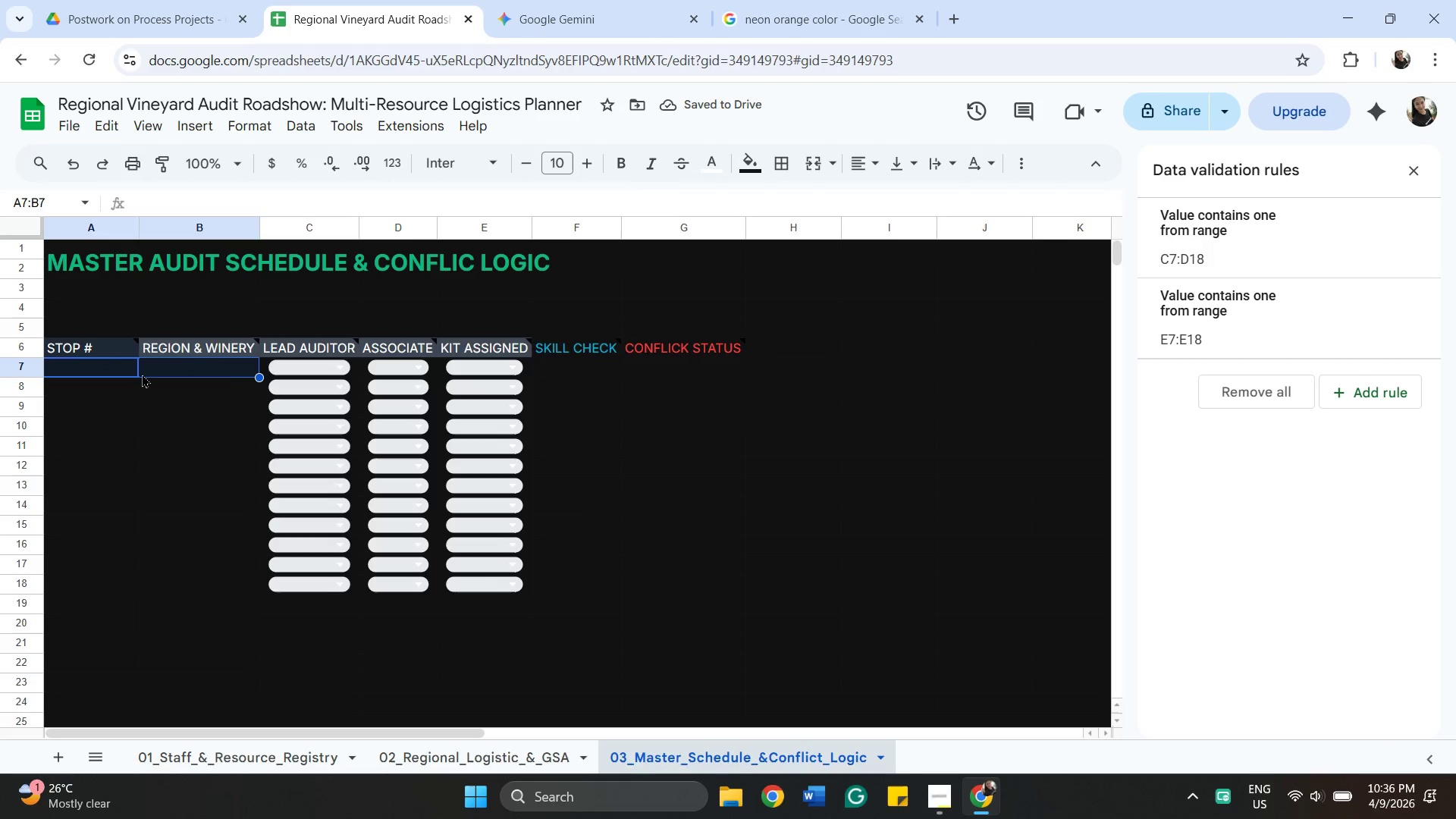 
wait(5.09)
 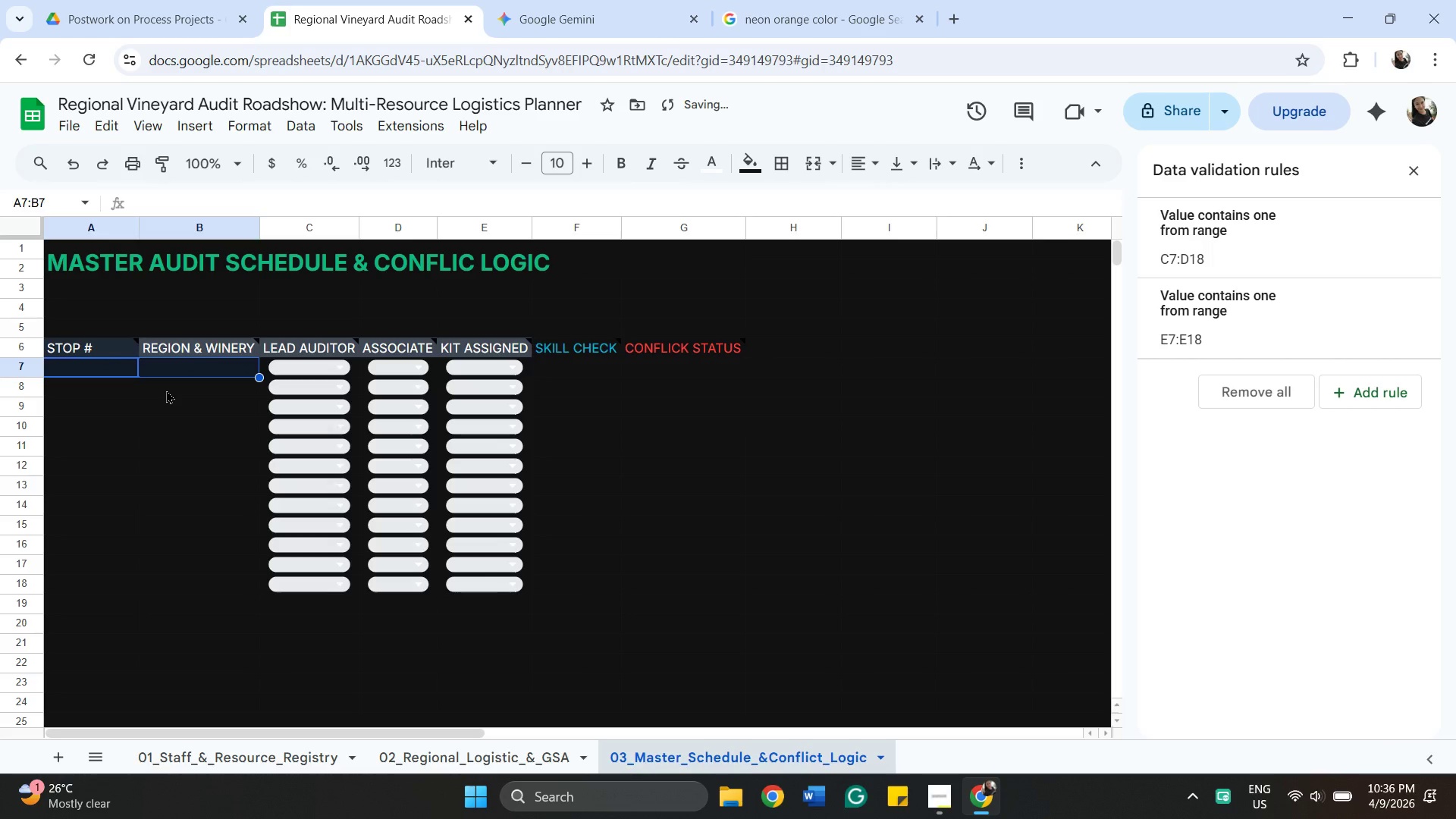 
hold_key(key=ShiftLeft, duration=0.94)
left_click([224, 588])
 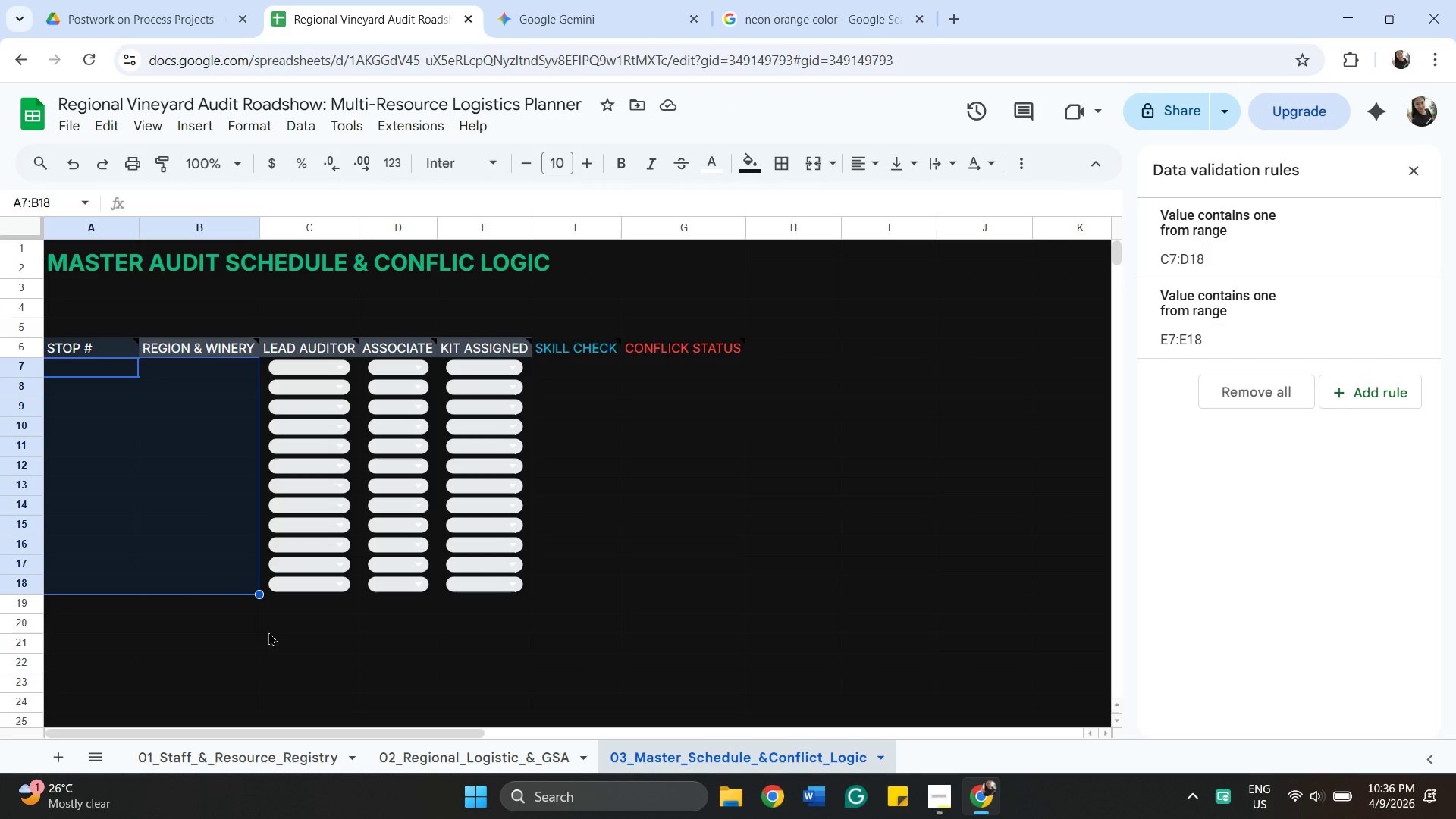 
left_click_drag(start_coordinate=[269, 649], to_coordinate=[268, 642])
 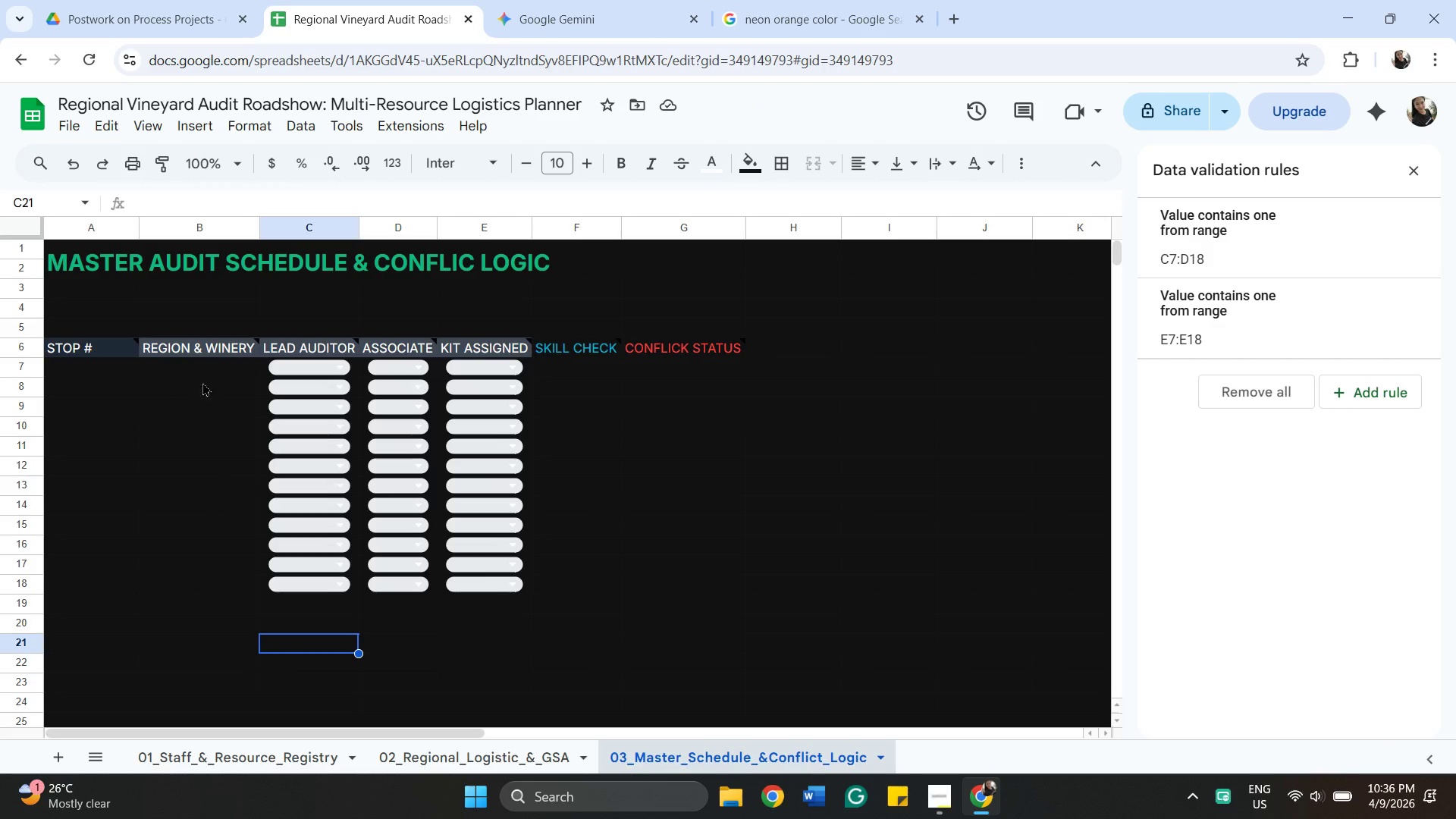 
left_click([200, 375])
 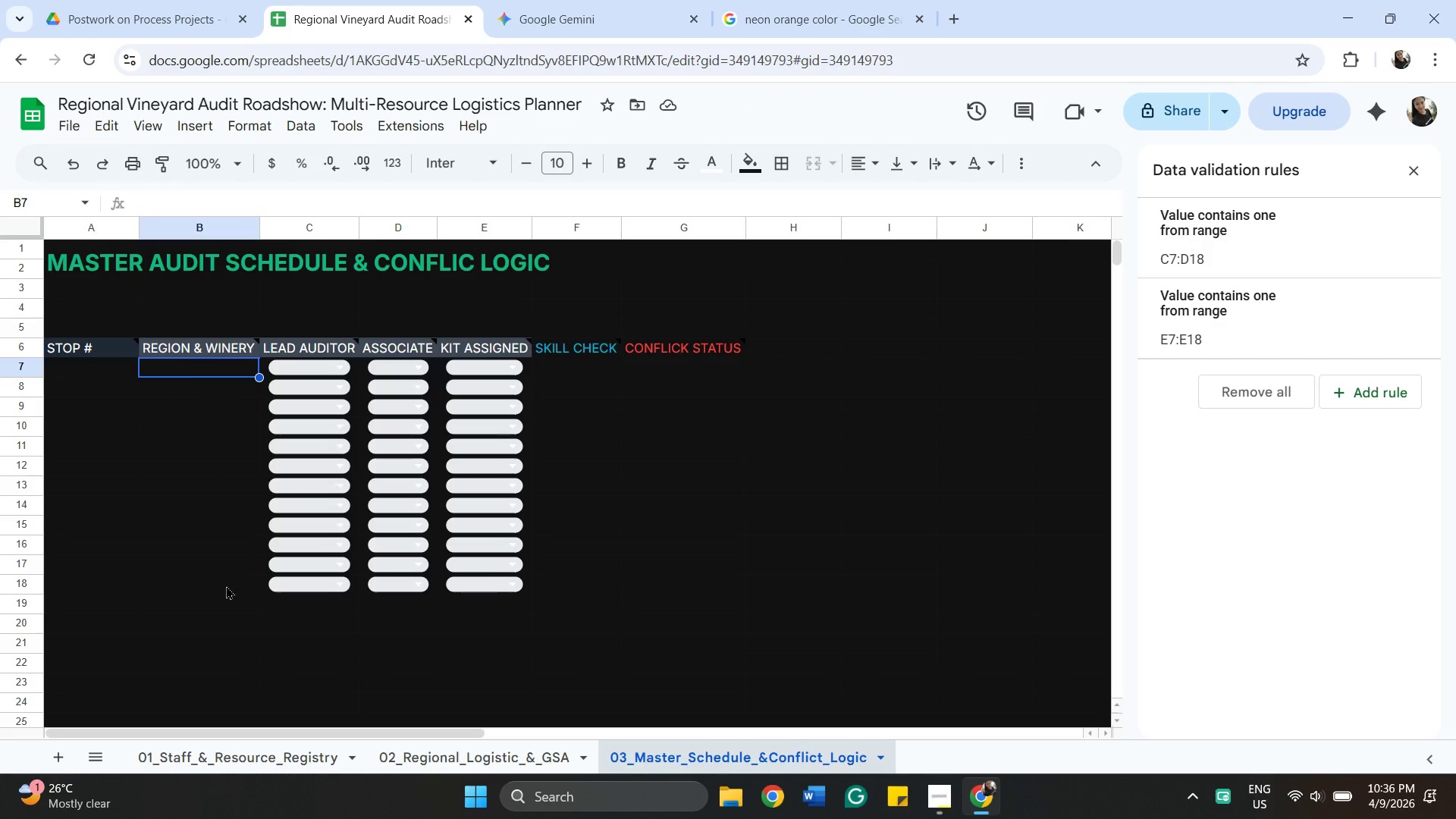 
hold_key(key=ShiftLeft, duration=0.34)
left_click([226, 585])
 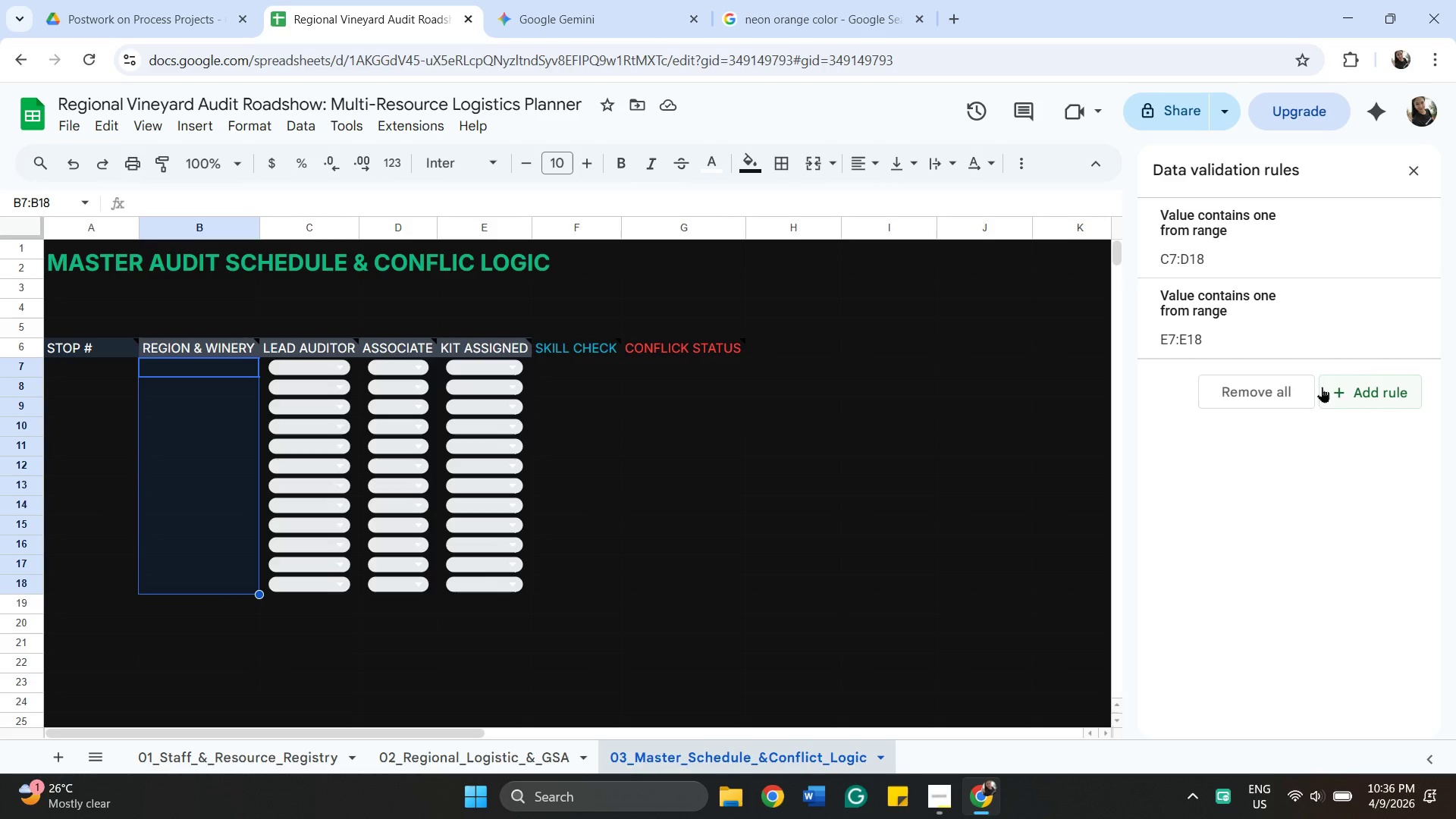 
left_click([1347, 396])
 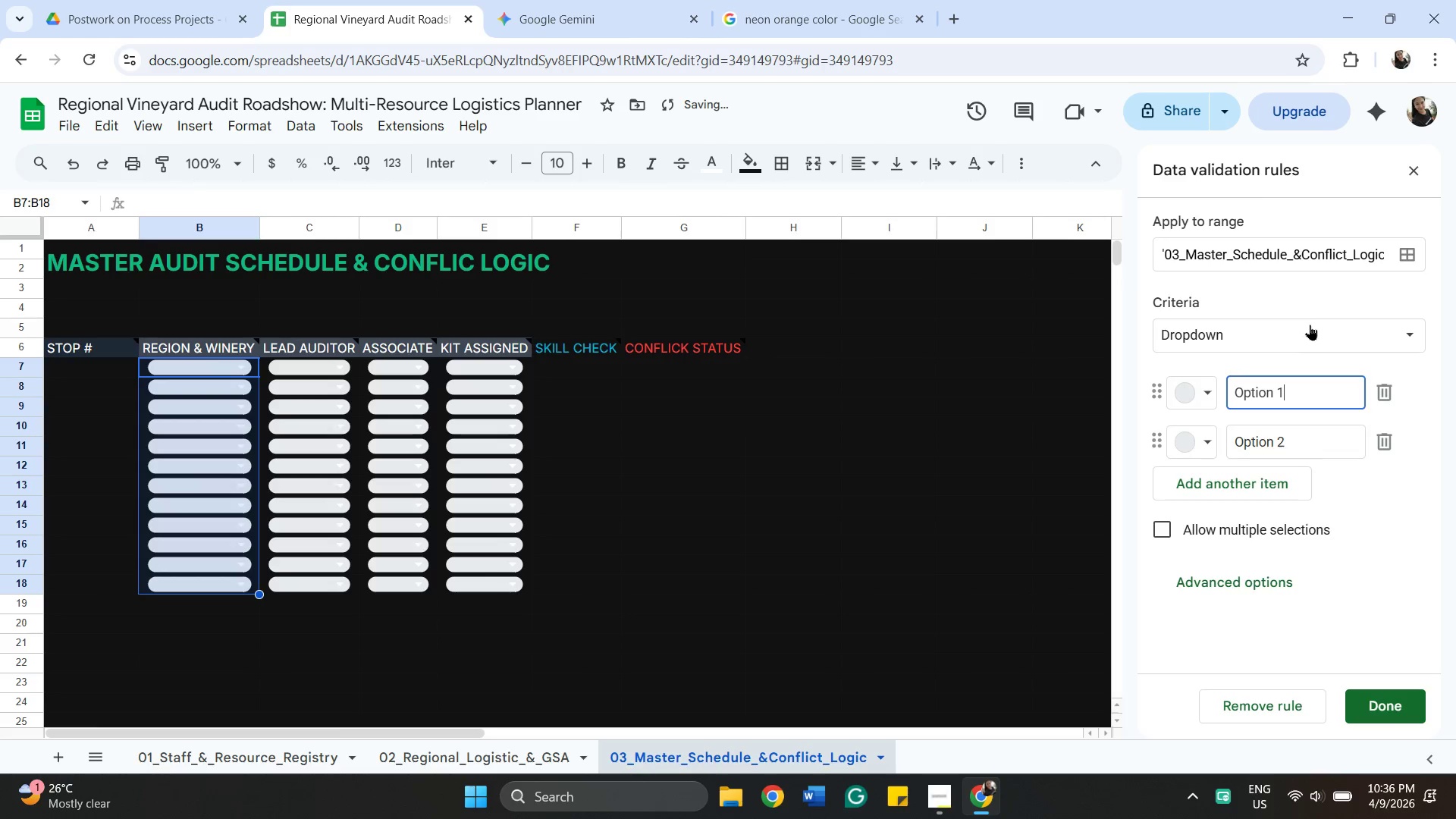 
left_click([1326, 331])
 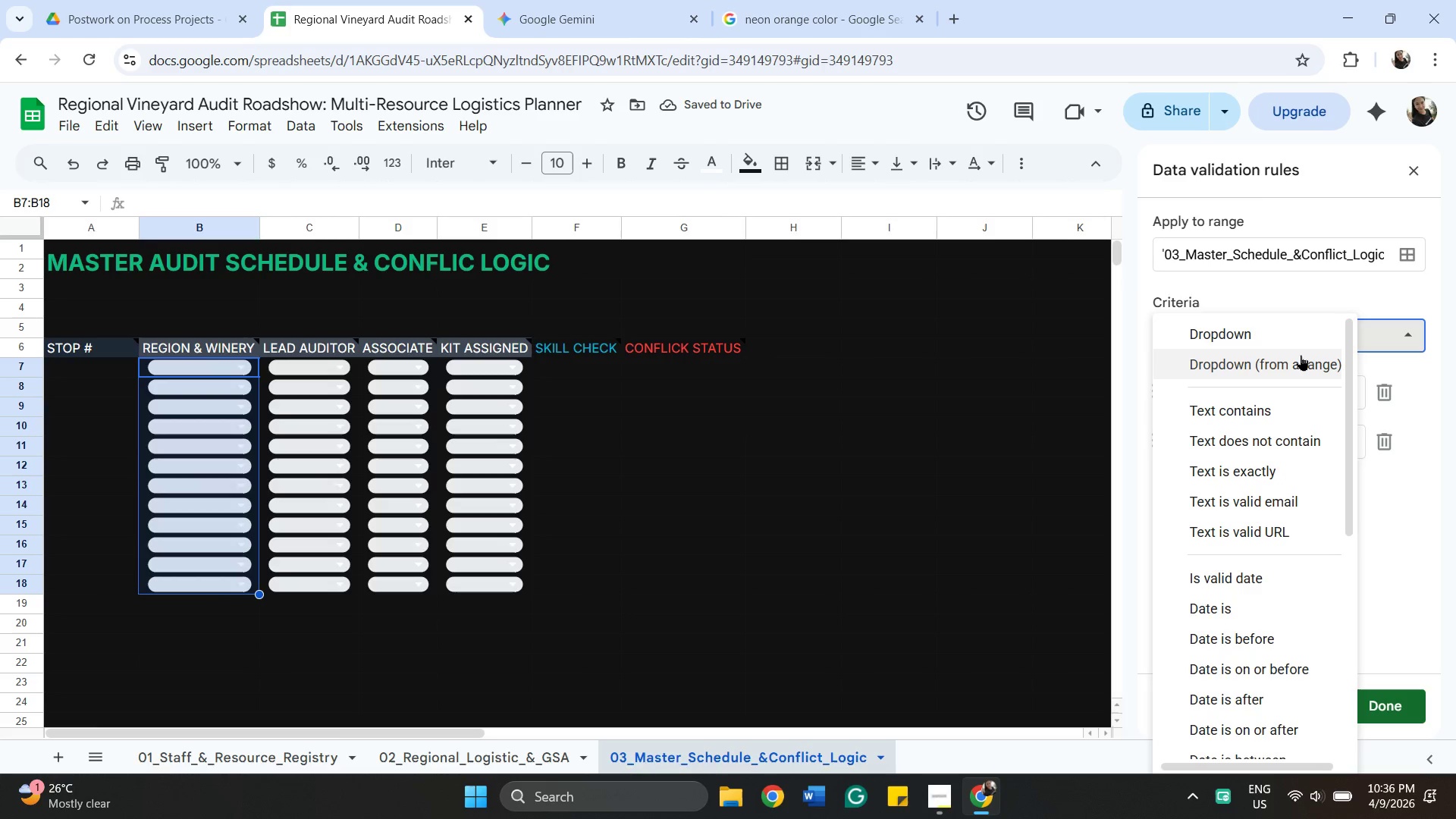 
left_click([1301, 355])
 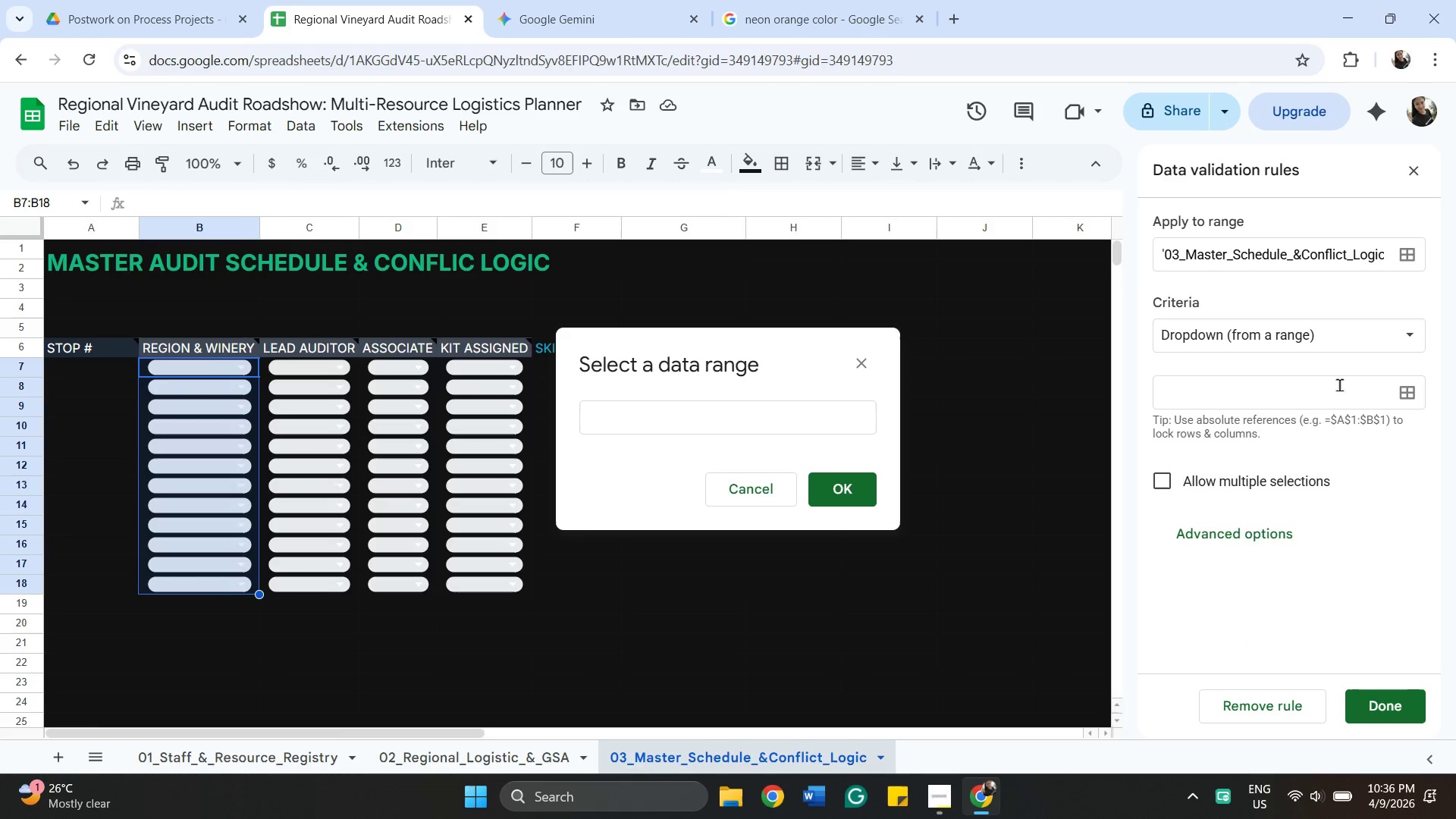 
left_click([730, 428])
 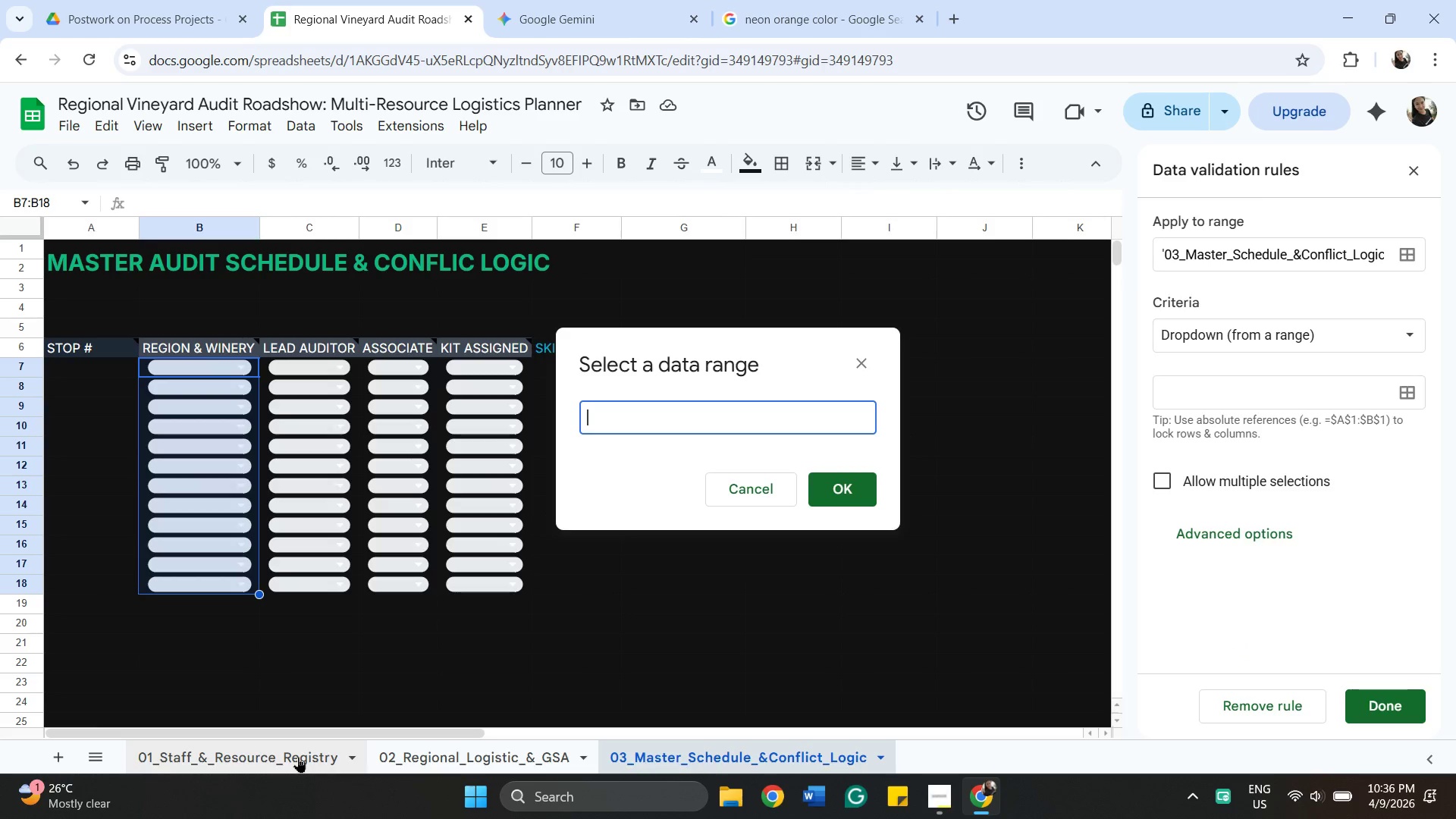 
left_click([298, 757])
 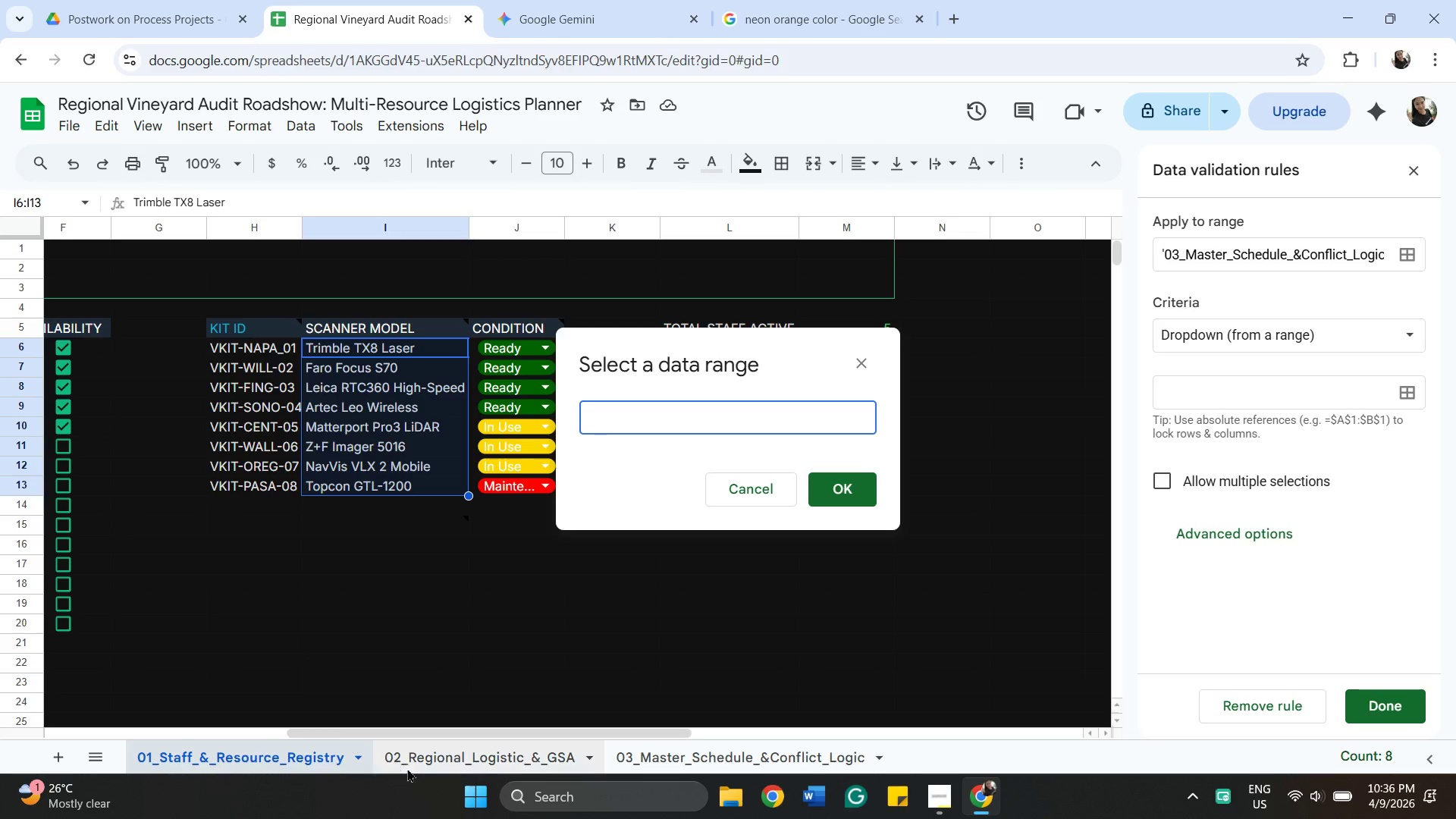 
left_click([443, 766])
 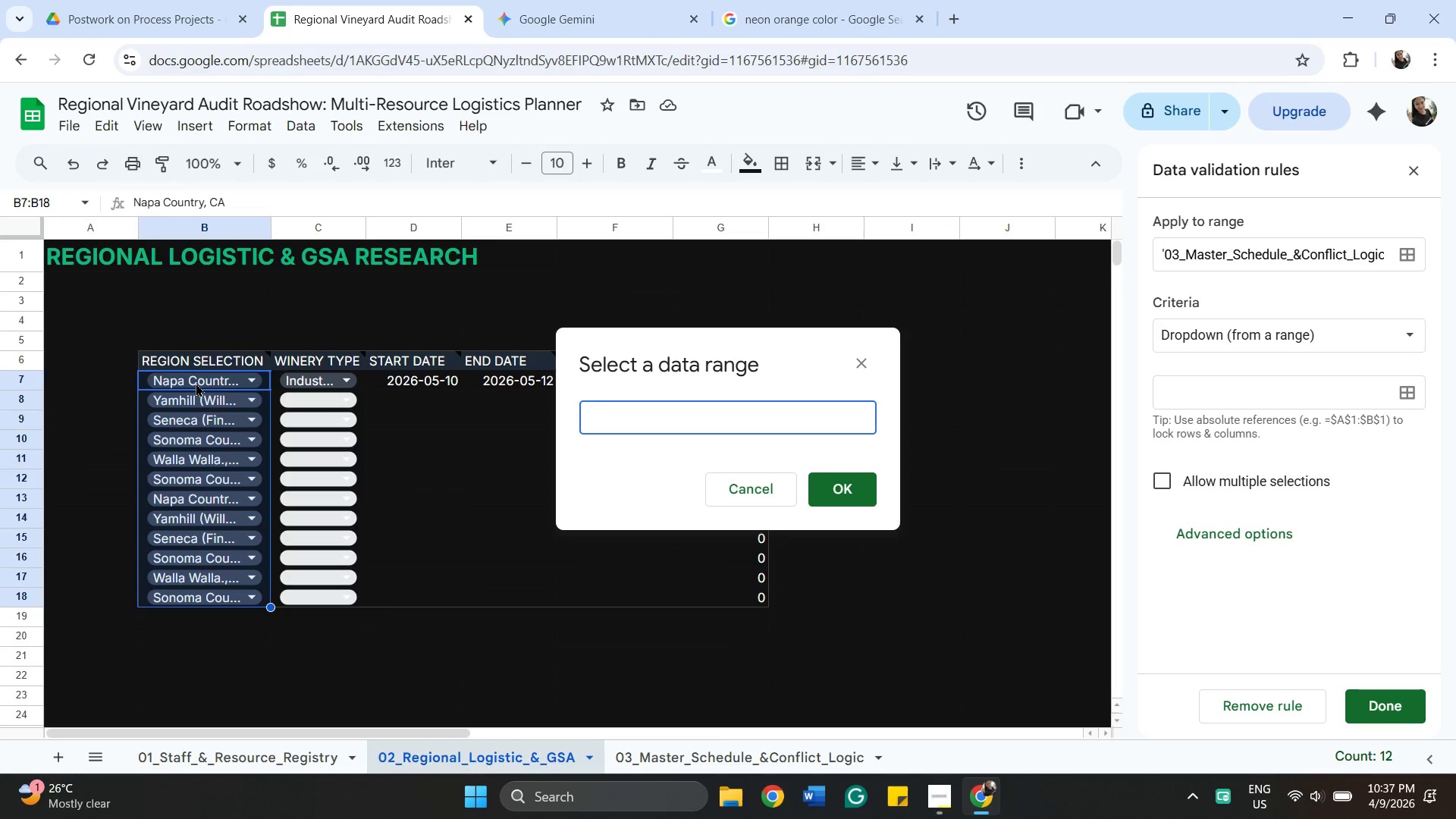 
right_click([196, 383])
 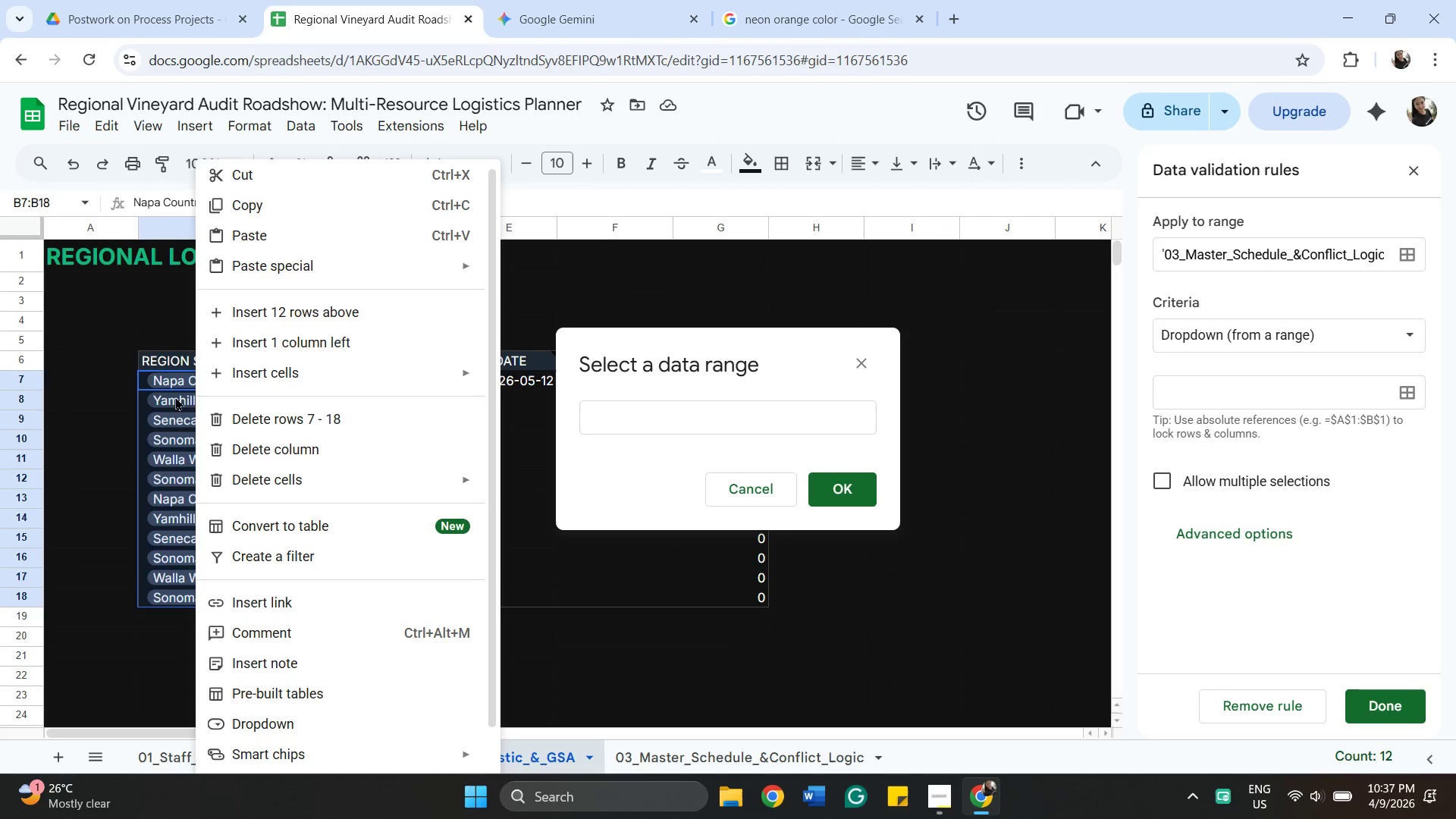 
left_click([155, 375])
 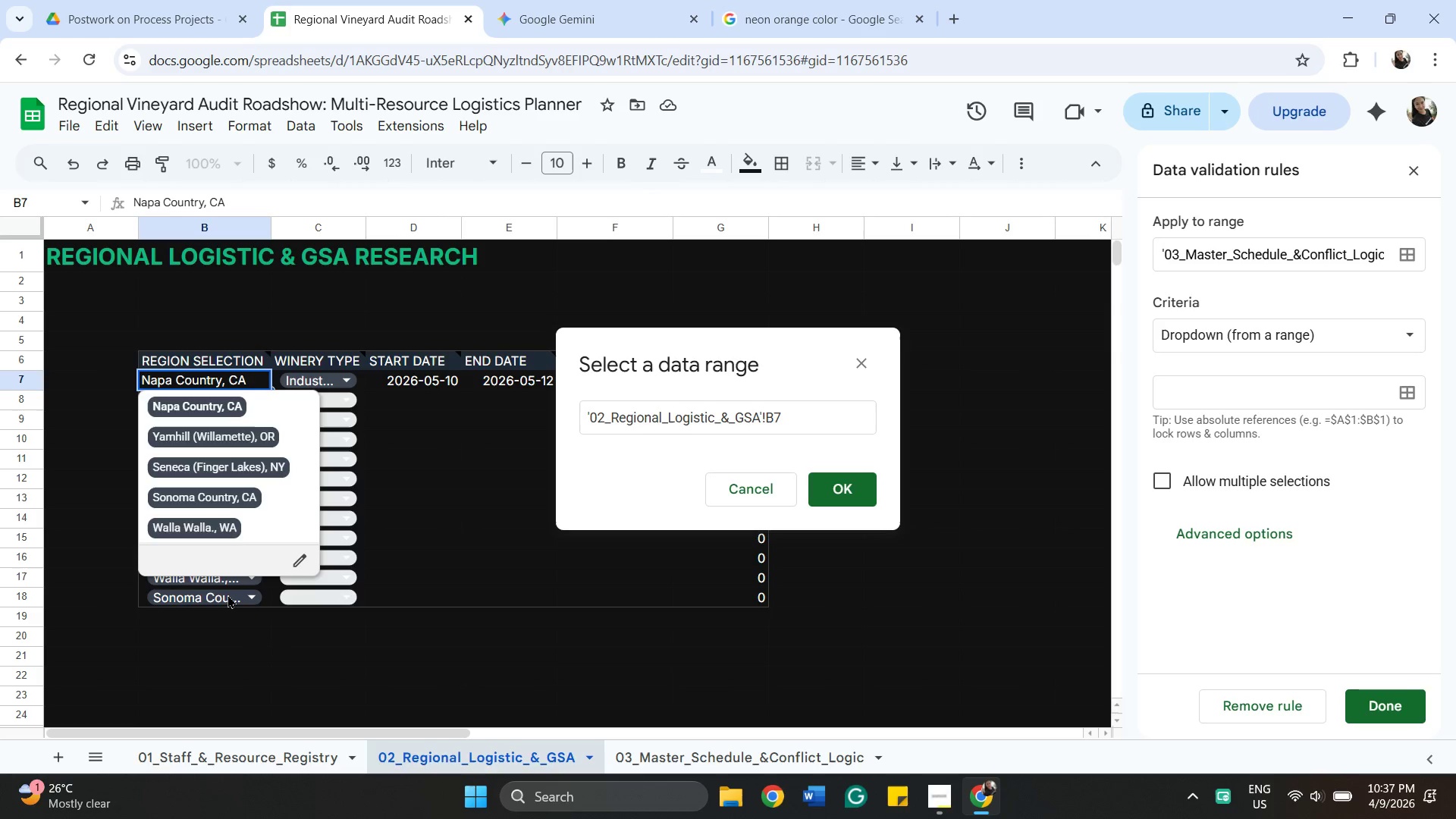 
right_click([228, 595])
 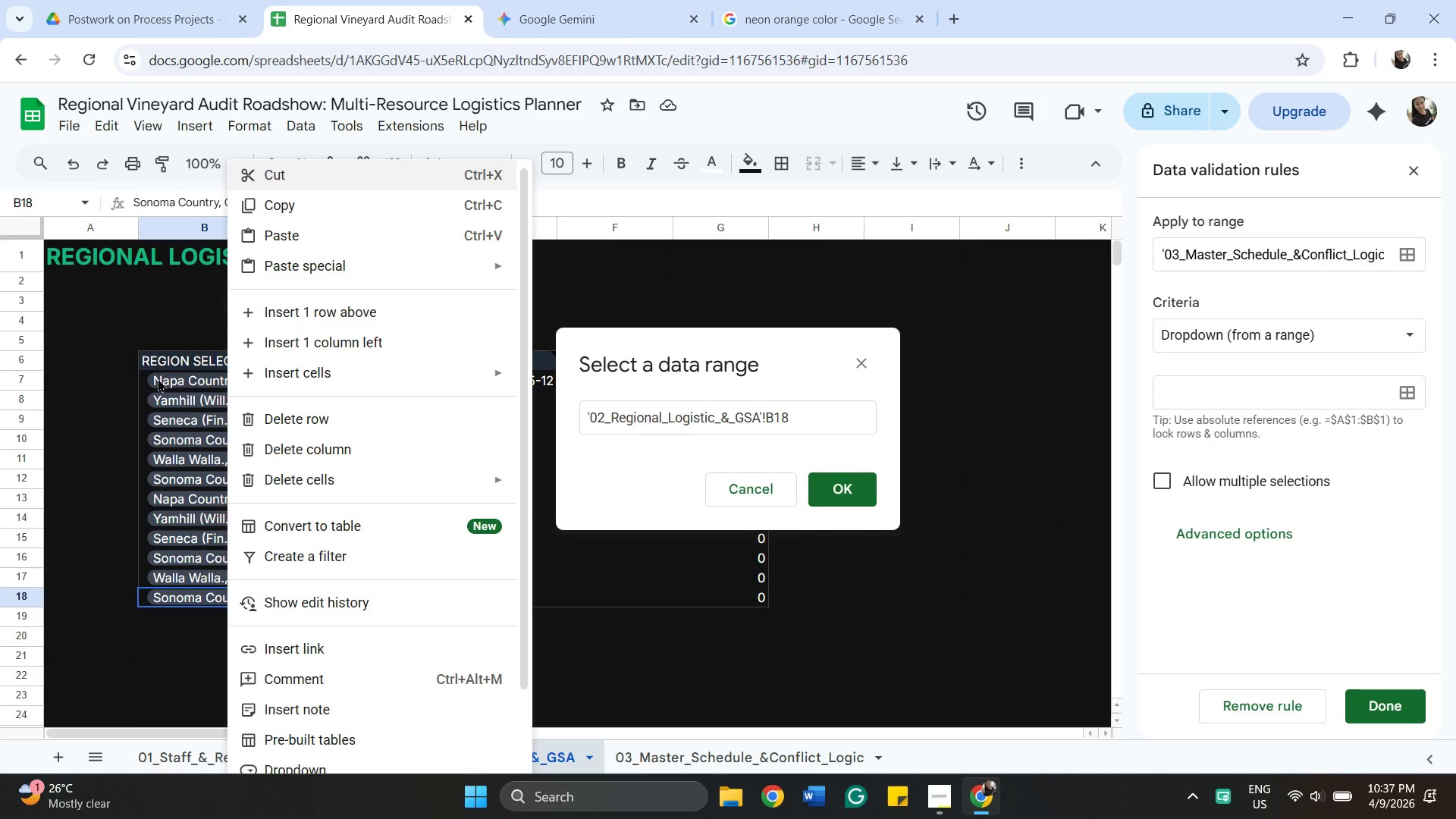 
right_click([158, 378])
 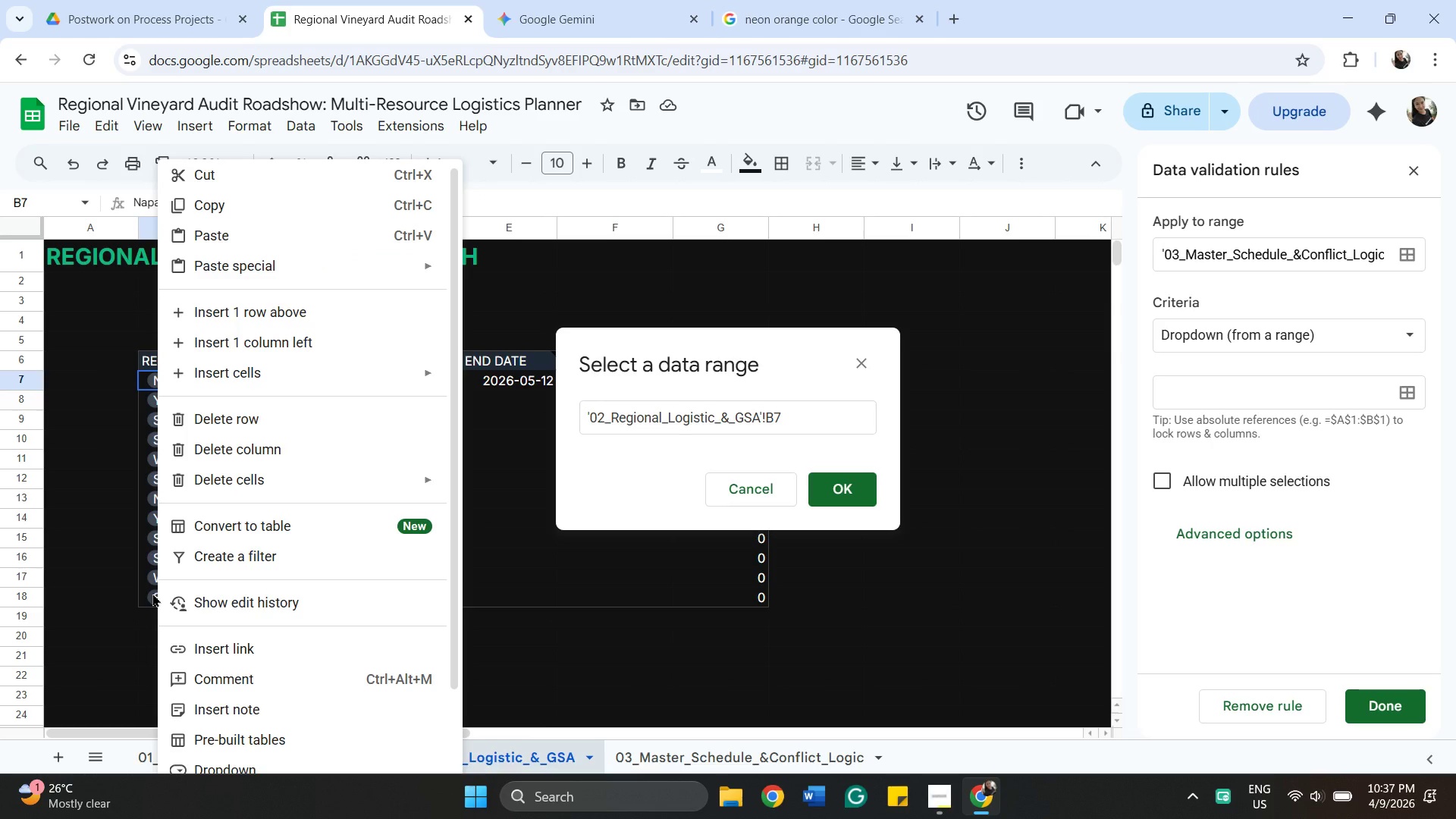 
hold_key(key=ShiftLeft, duration=0.52)
right_click([152, 593])
 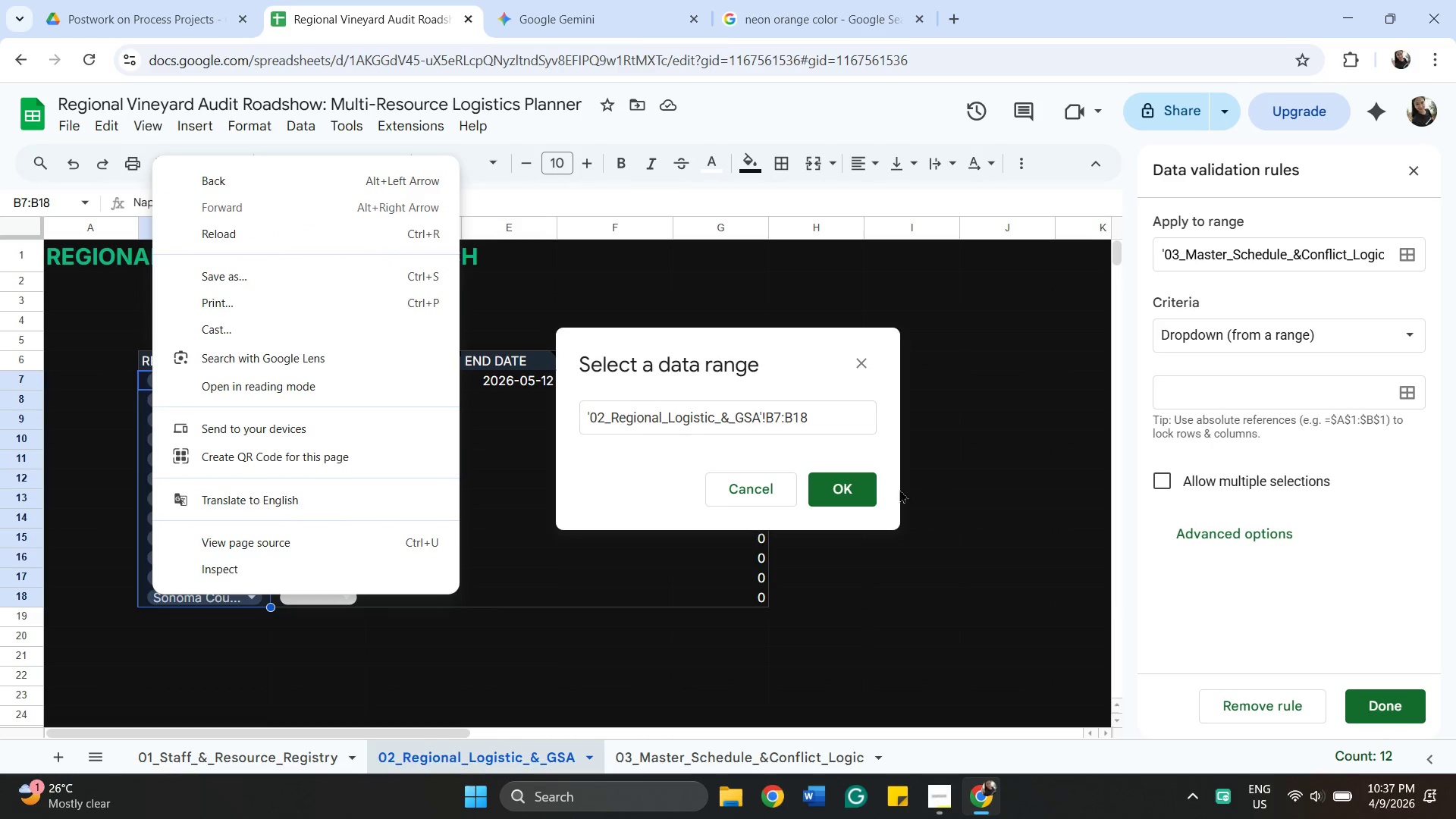 
left_click([859, 499])
 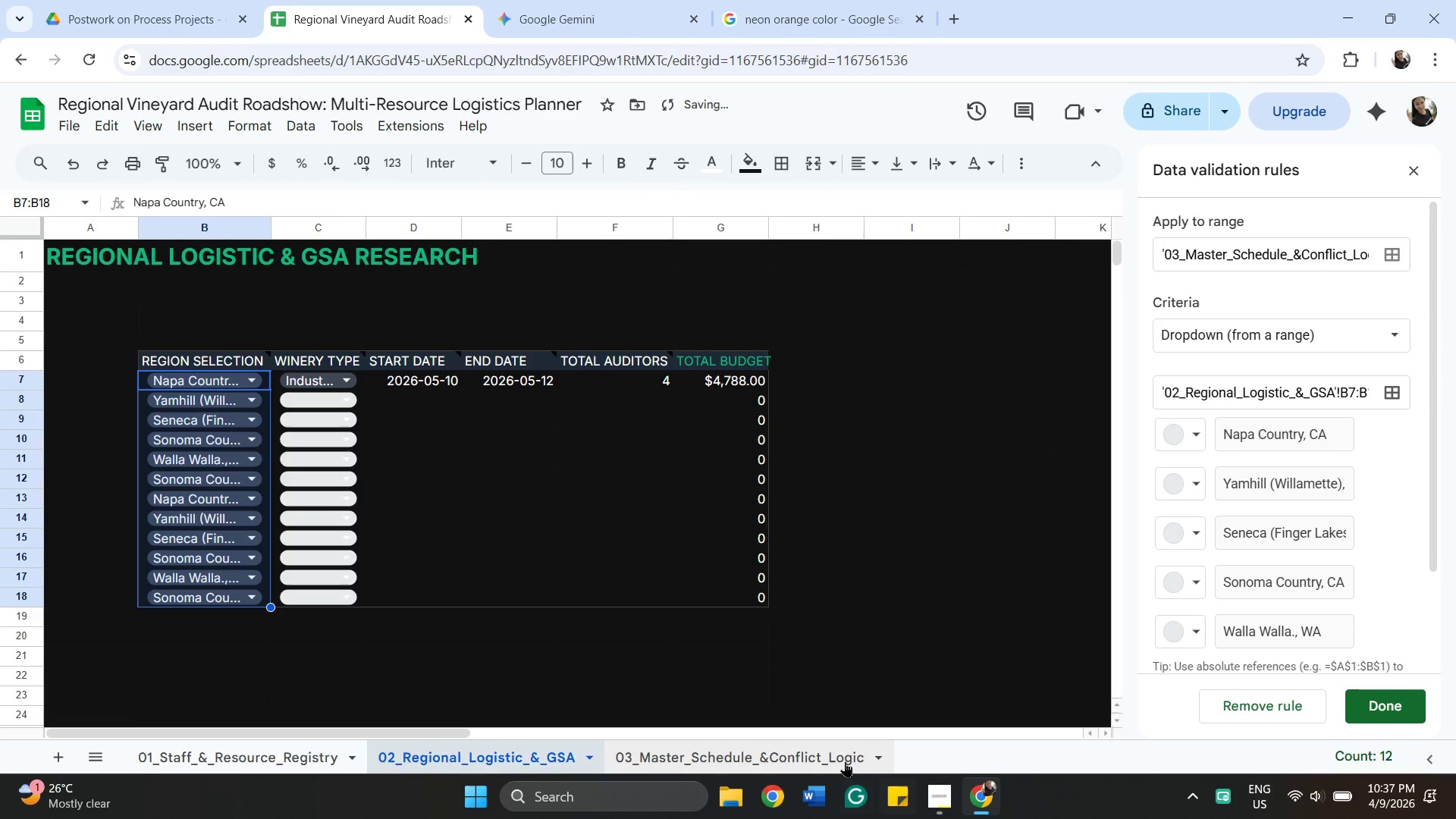 
left_click([839, 758])
 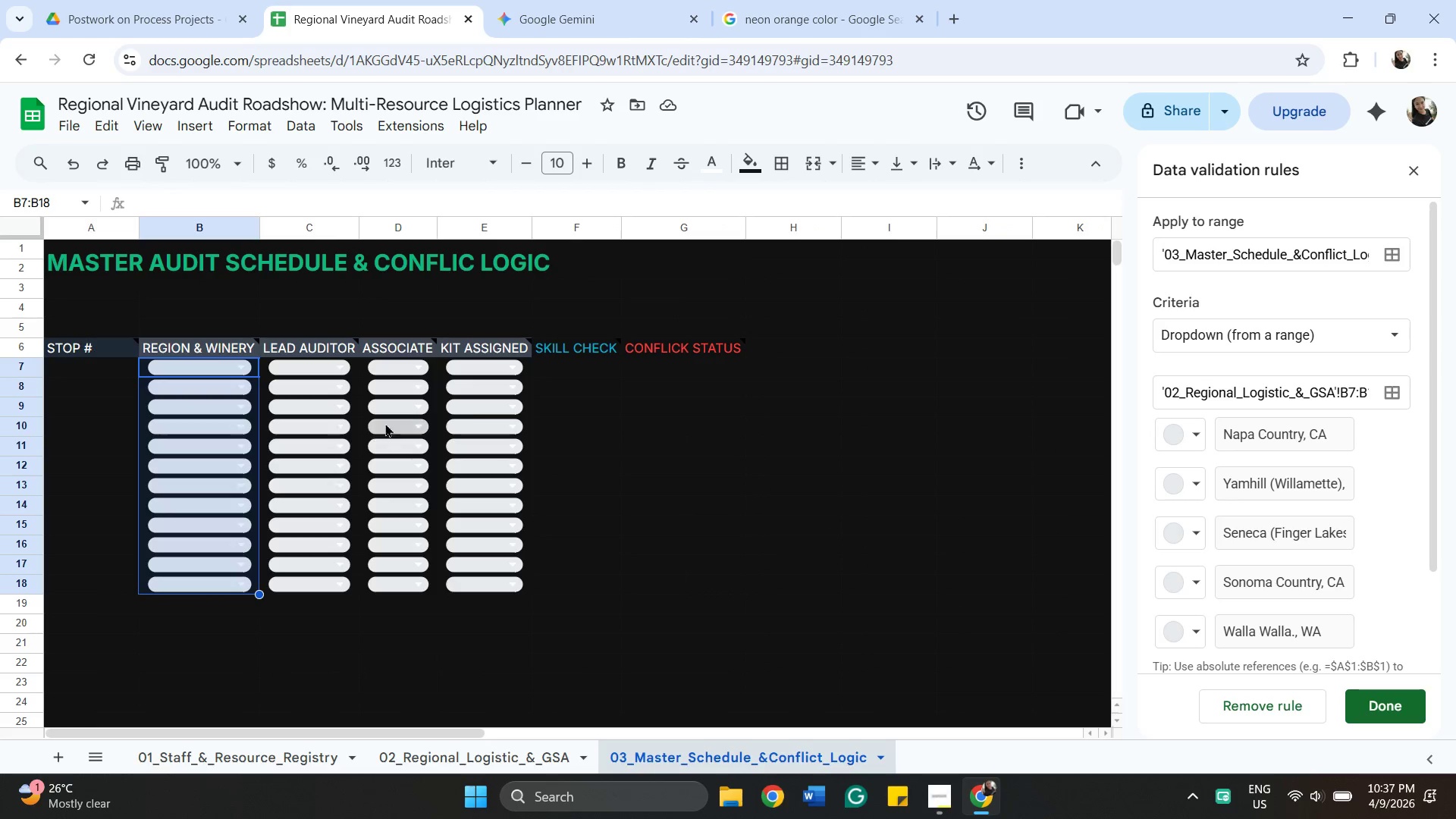 
wait(5.75)
 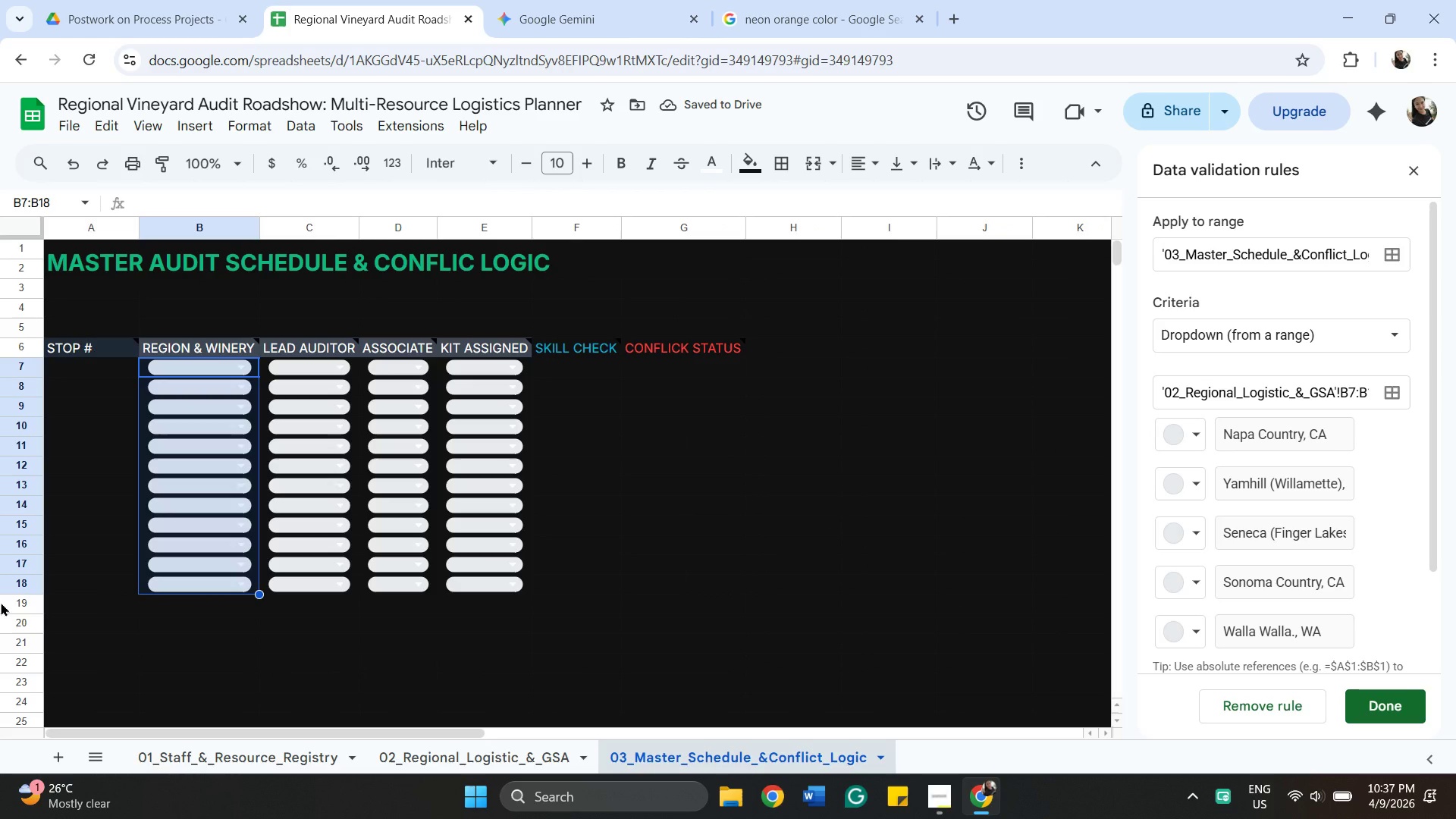 
left_click([557, 368])
 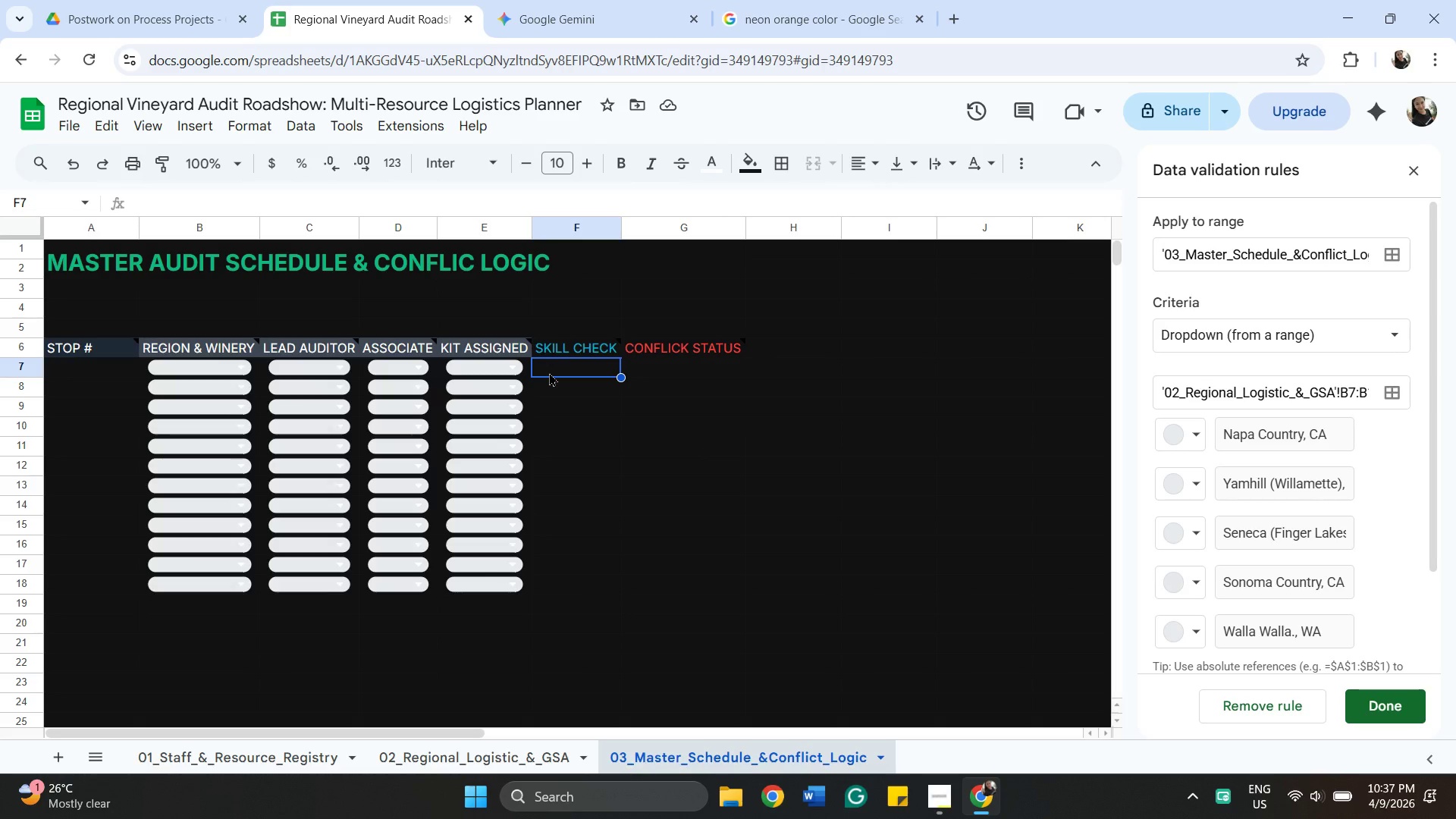 
wait(14.41)
 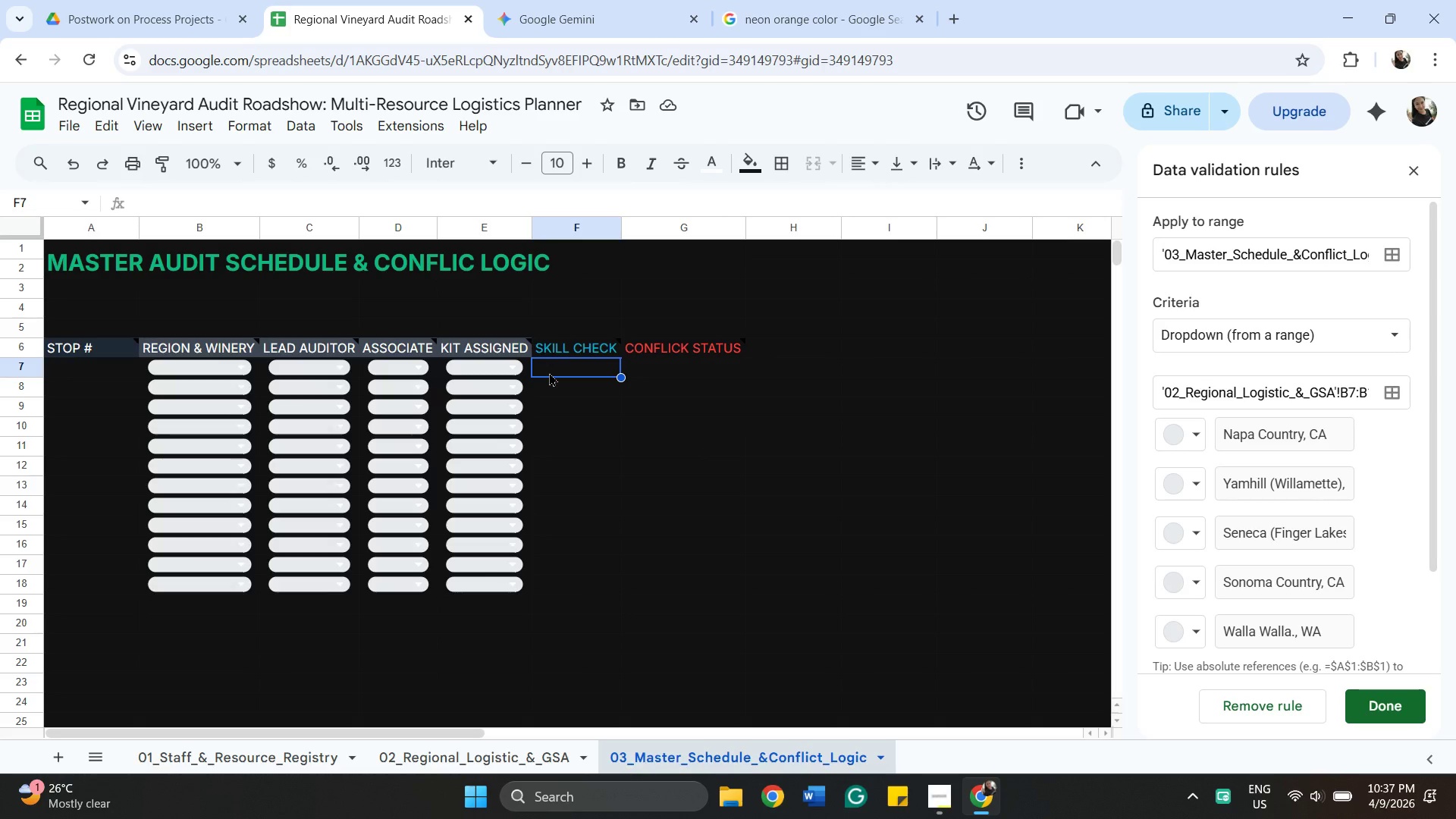 
left_click([1413, 171])
 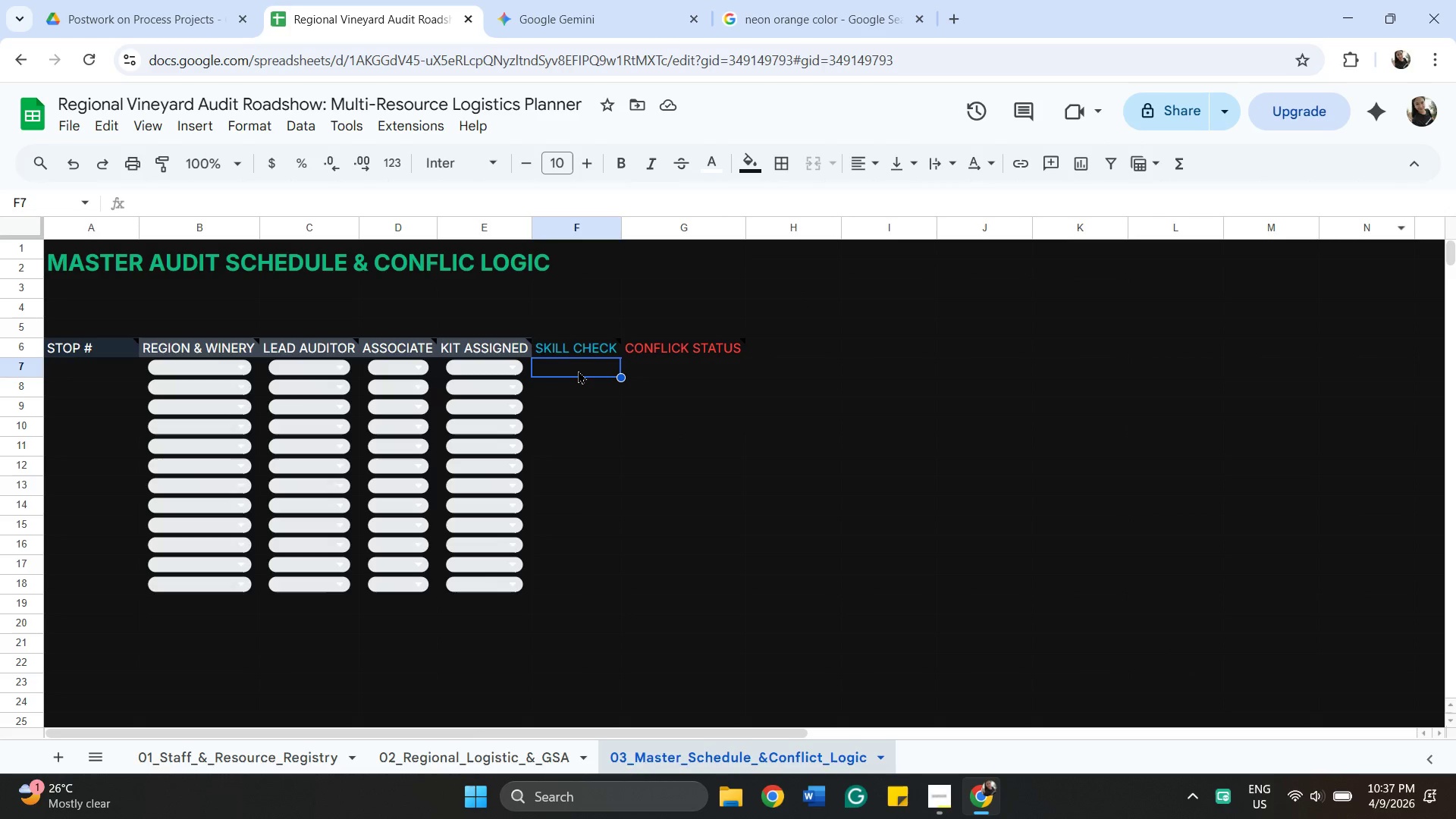 
left_click([578, 370])
 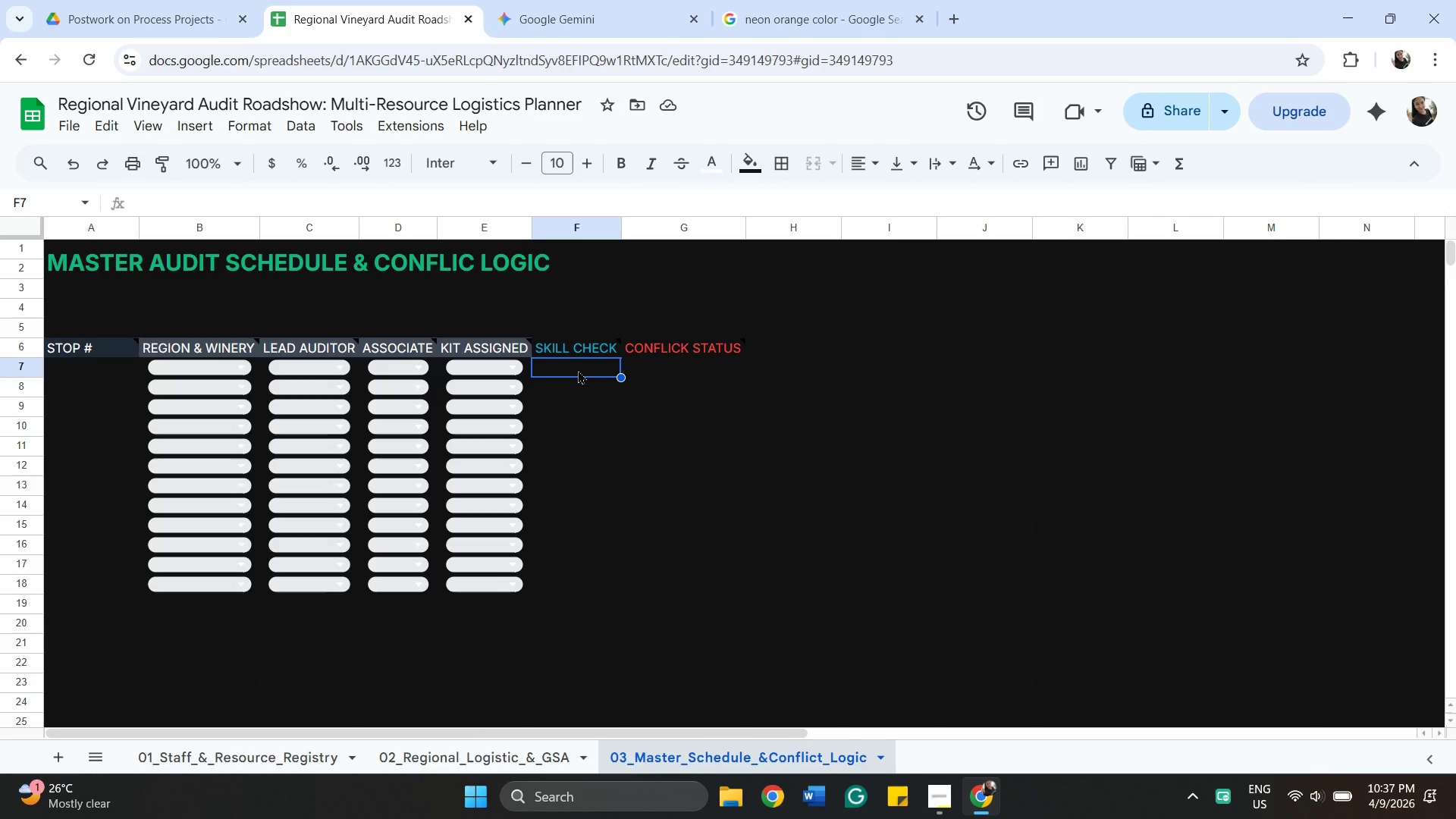 
type(=if)
 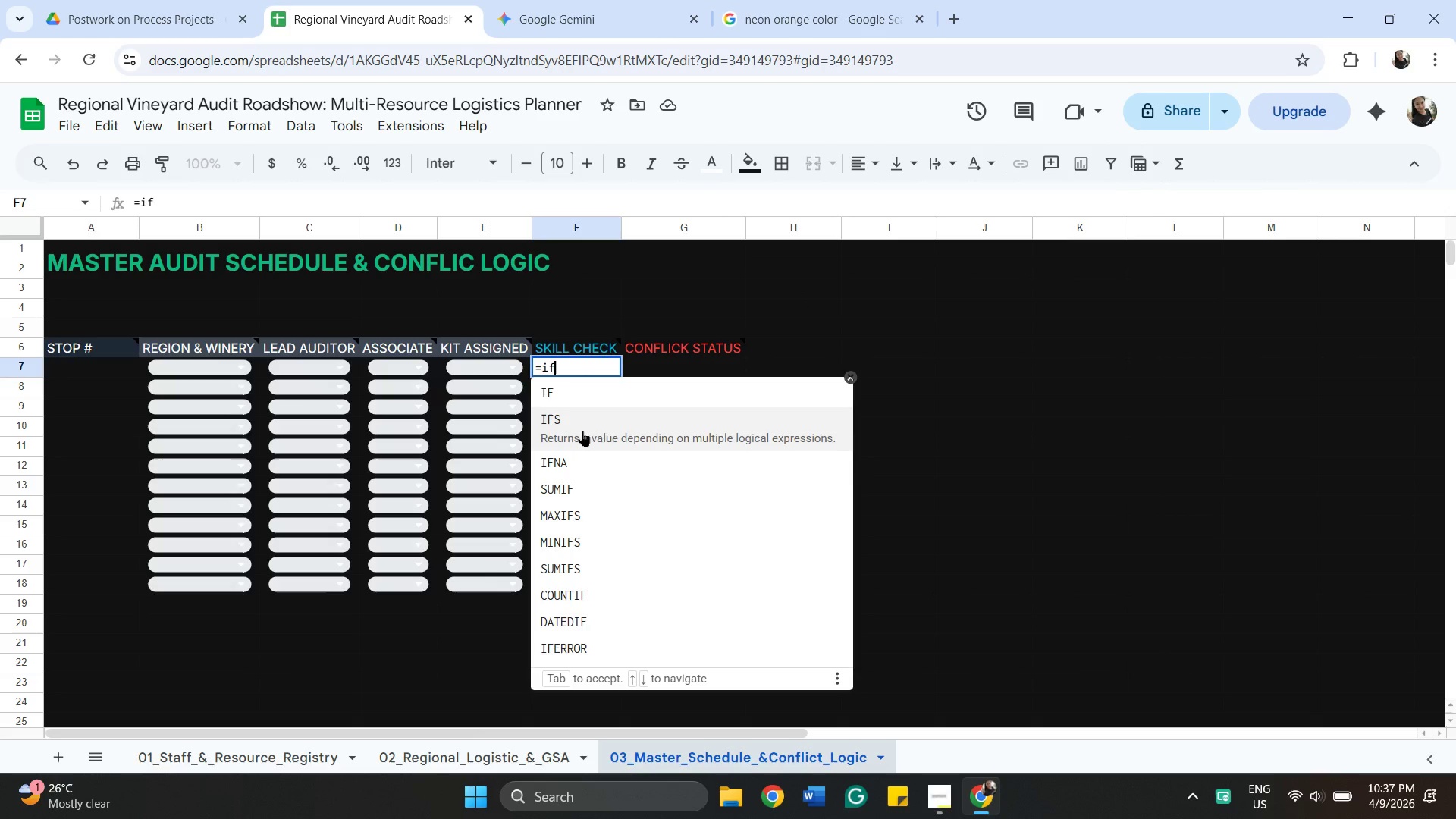 
left_click([600, 392])
 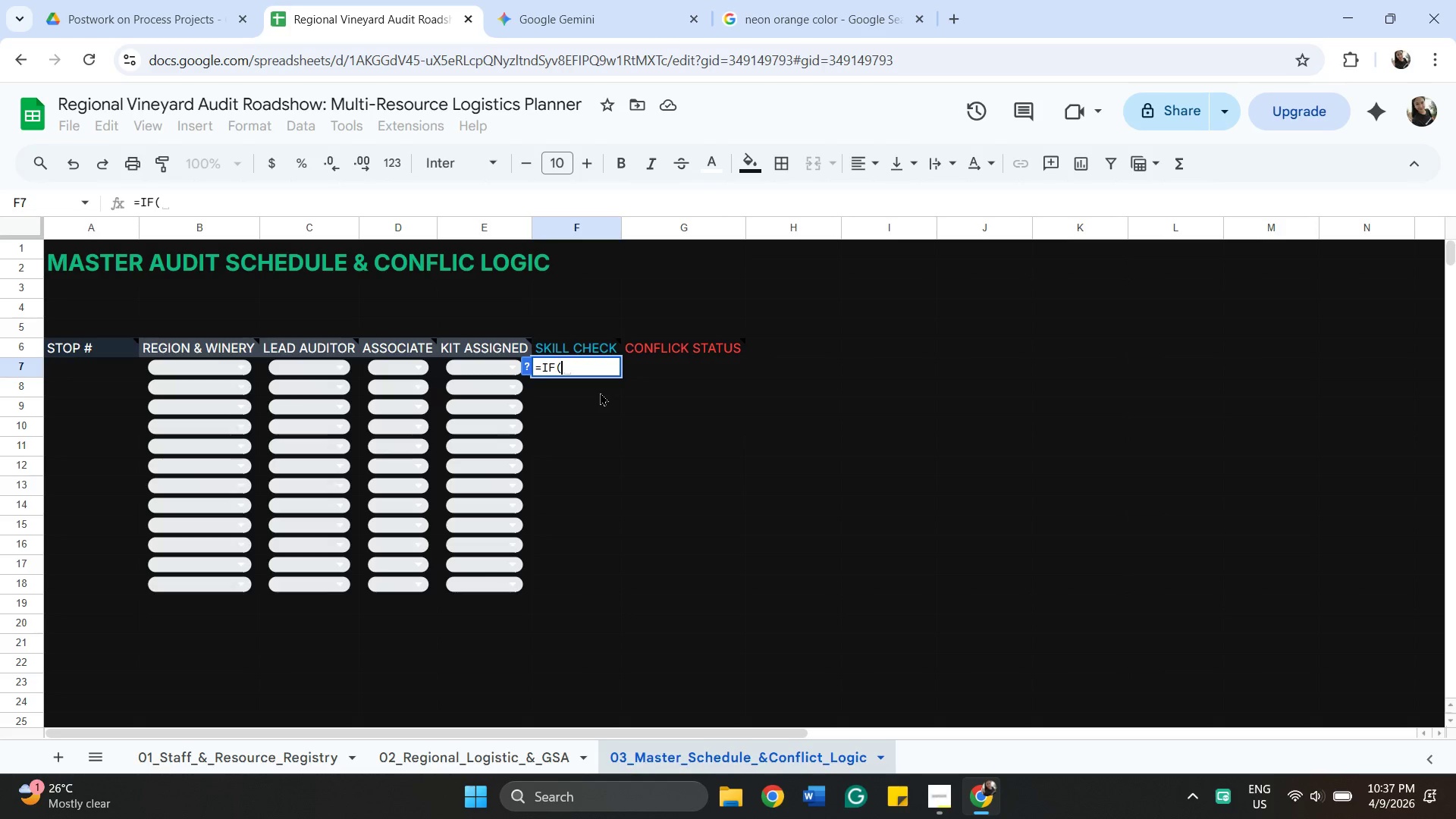 
wait(6.58)
 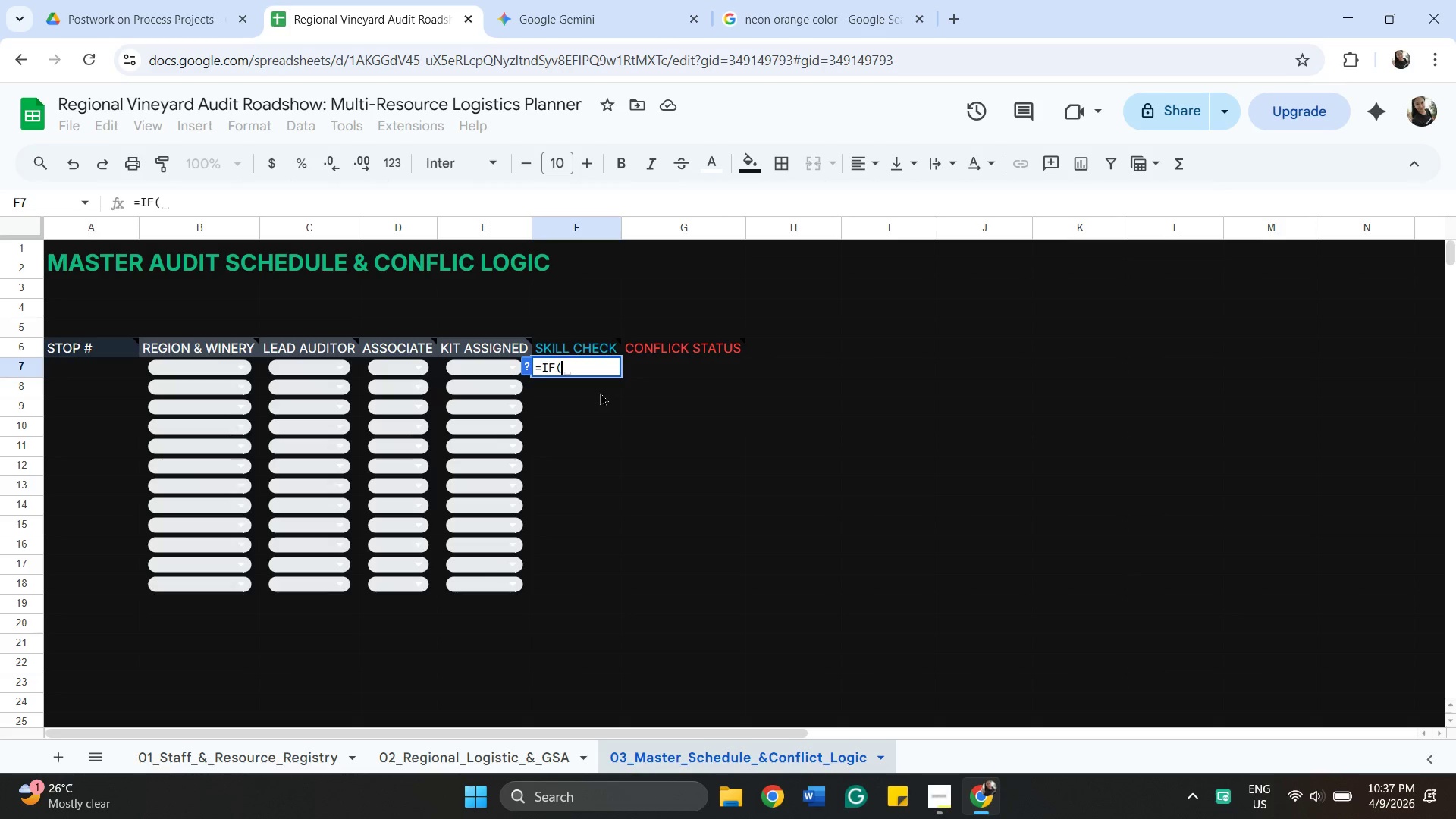 
key(Shift+9)
 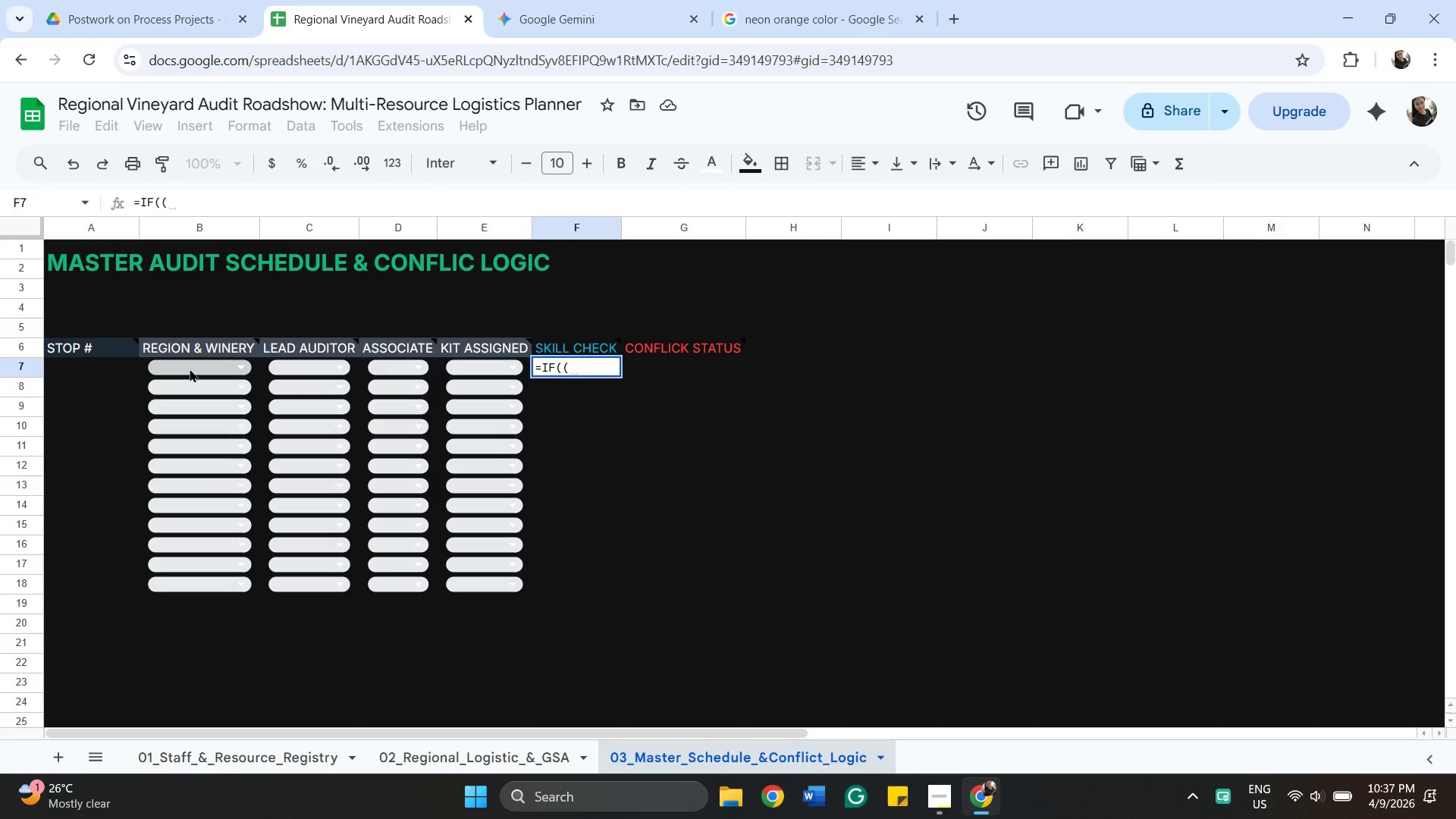 
wait(5.73)
 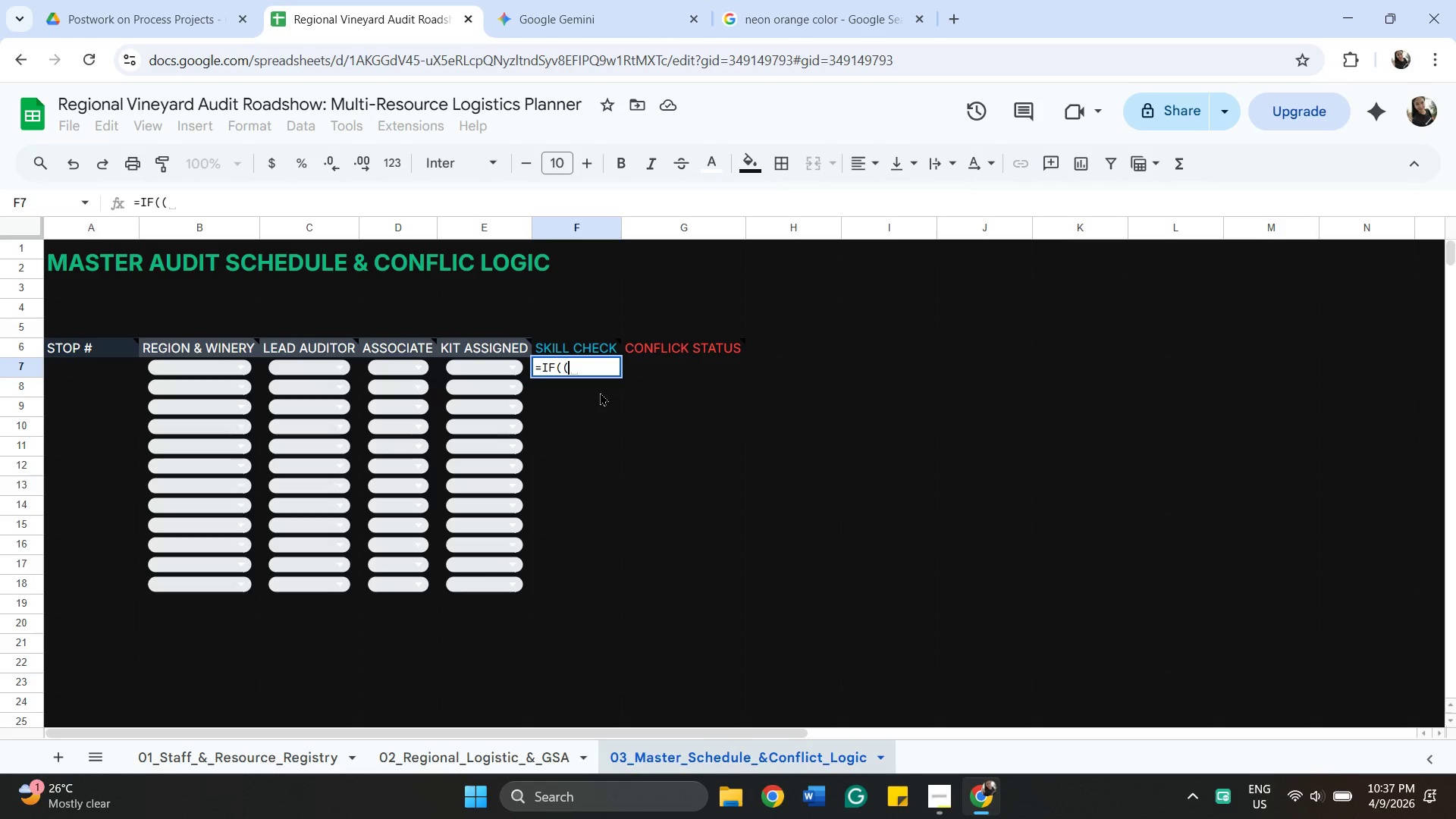 
key(Backspace)
 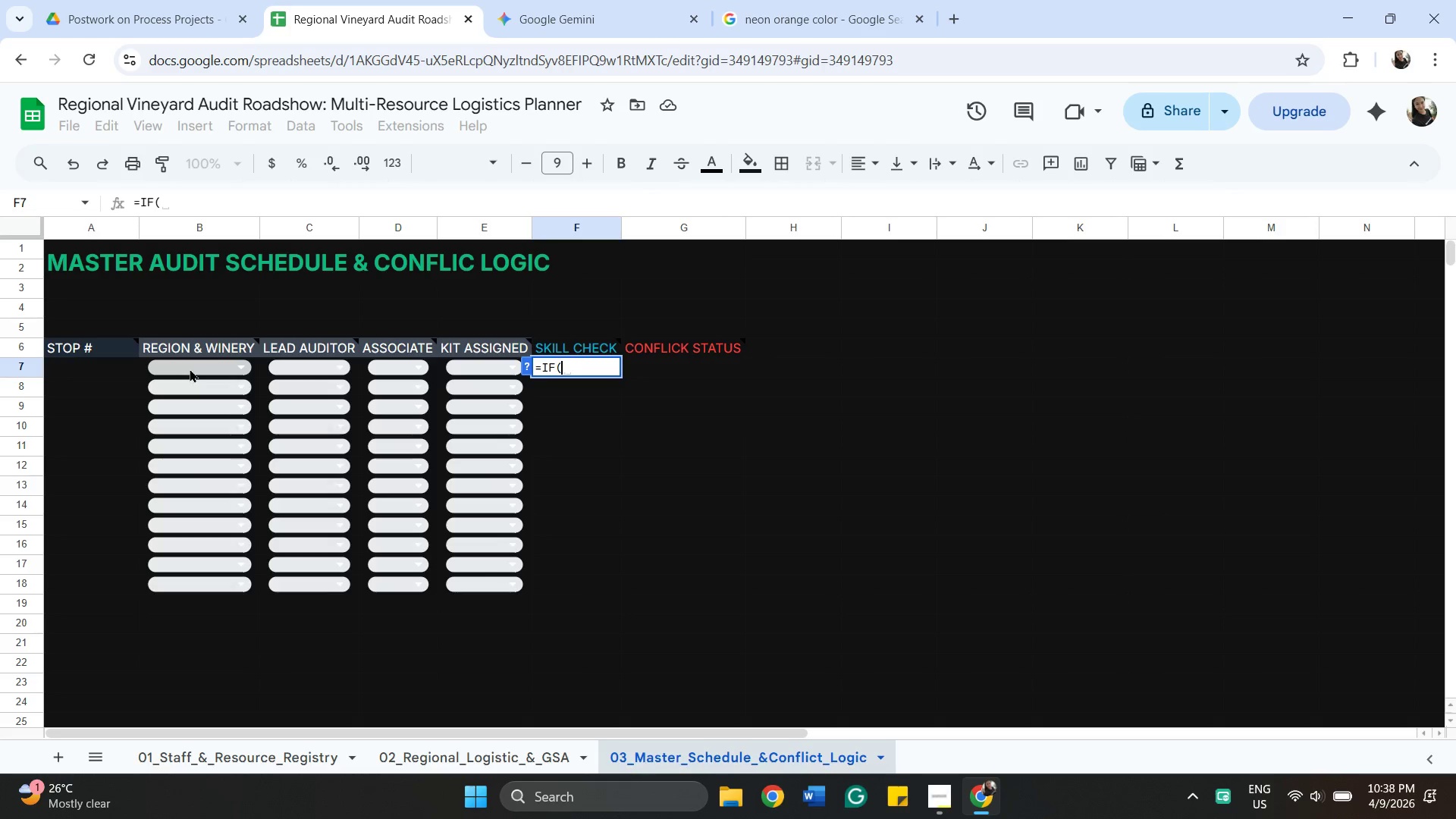 
left_click([190, 369])
 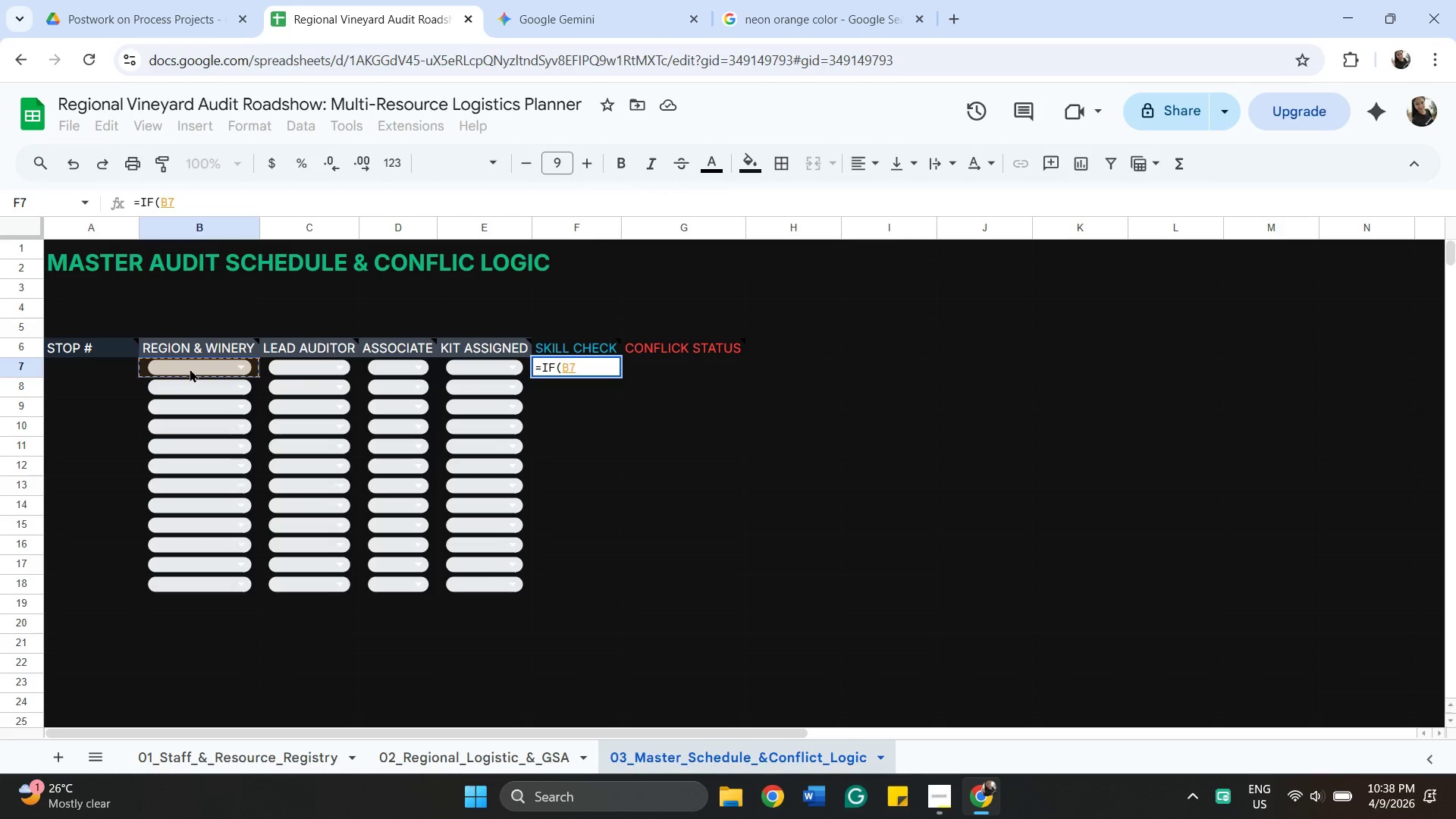 
wait(8.12)
 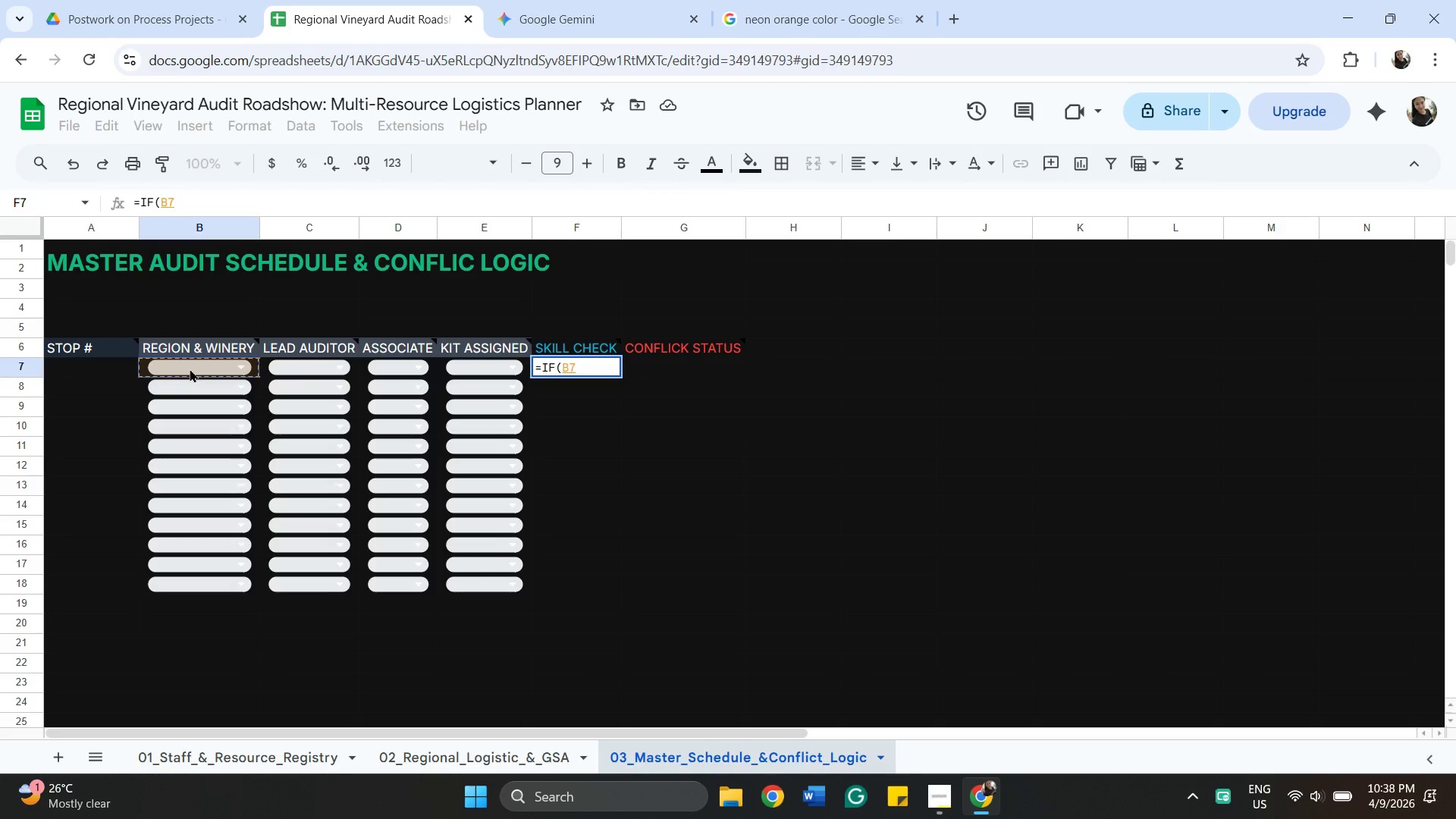 
key(Equal)
 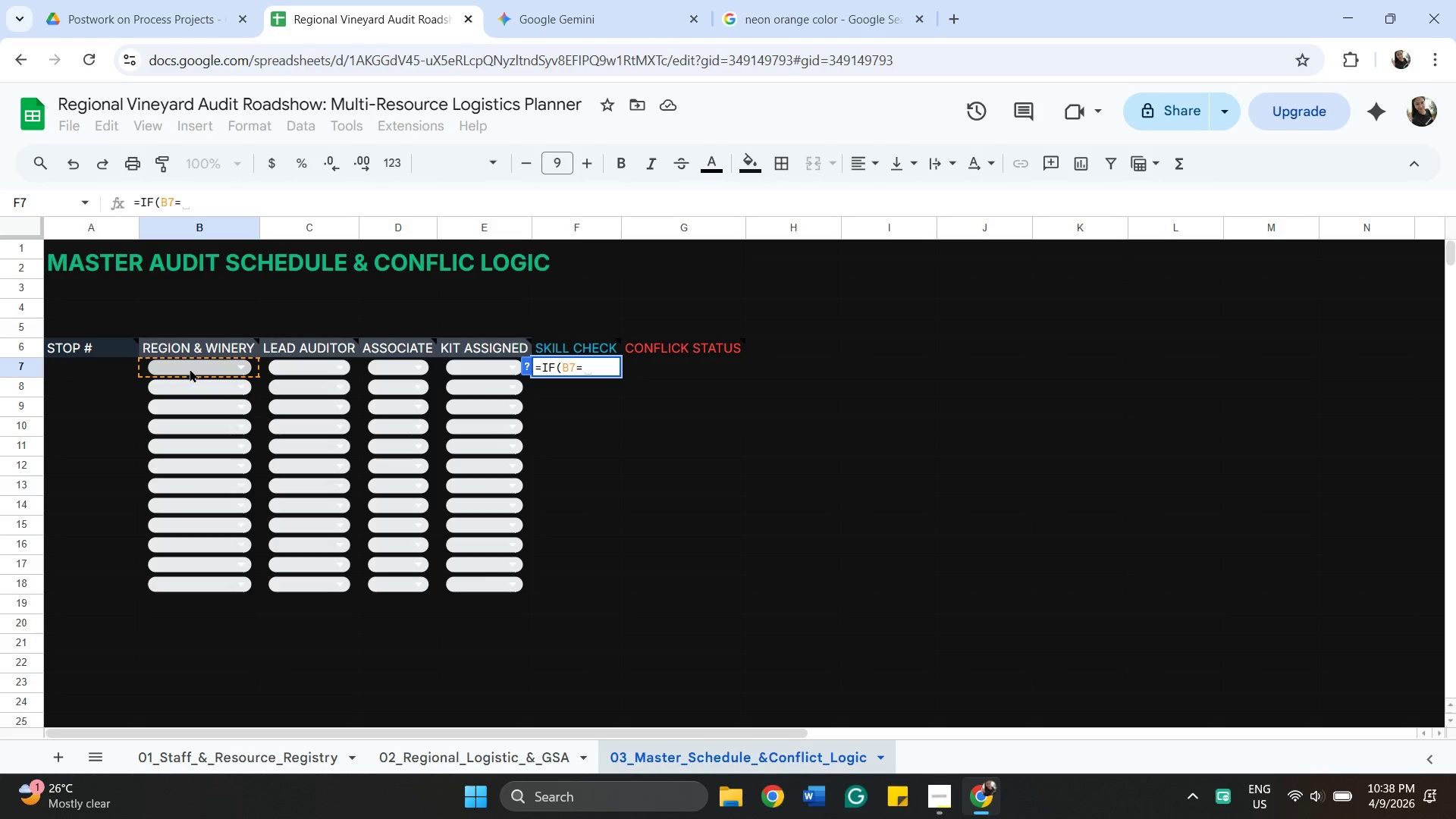 
hold_key(key=ShiftRight, duration=1.45)
 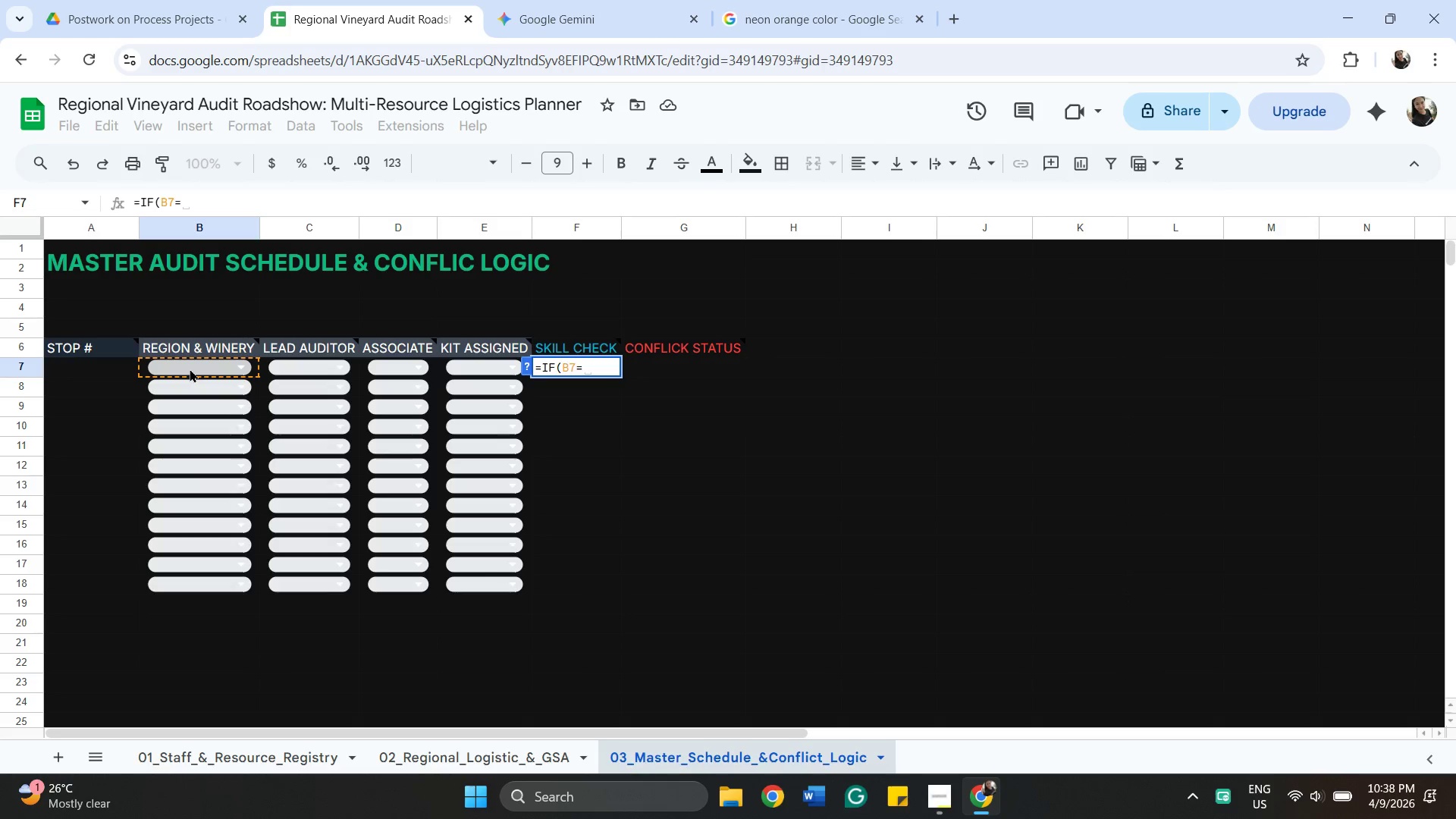 
key(Shift+Quote)
 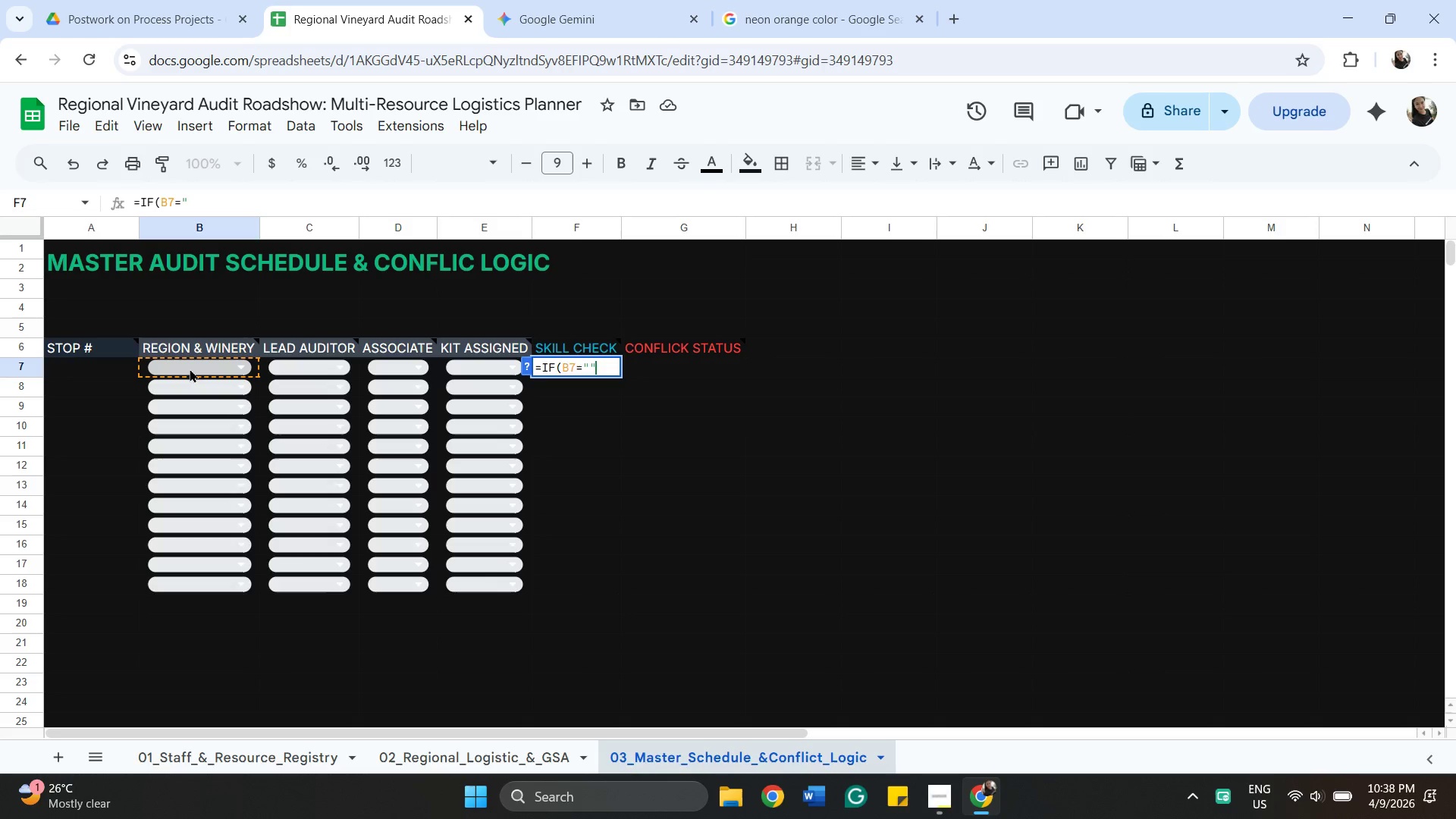 
key(Shift+Quote)
 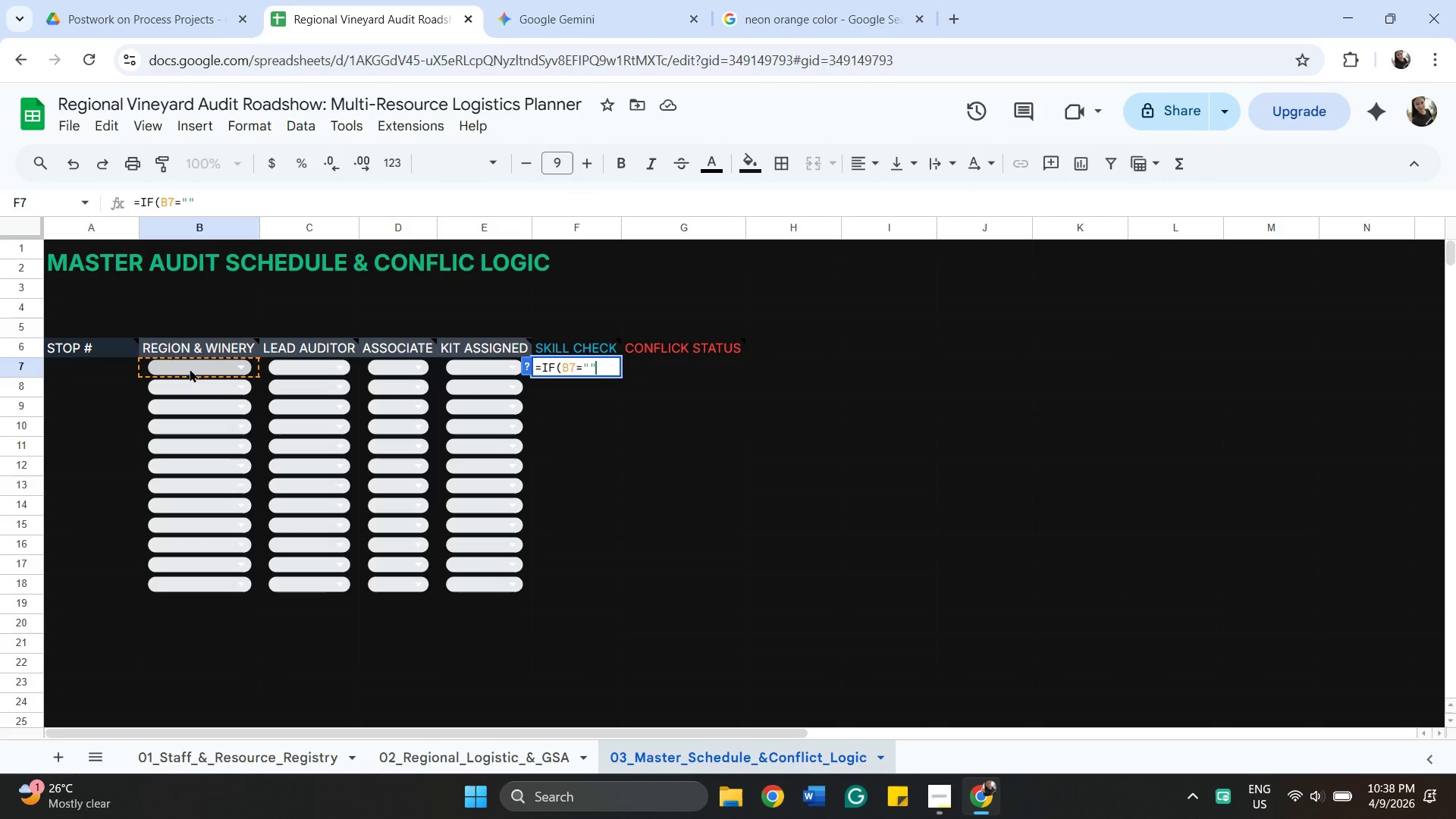 
key(Comma)
 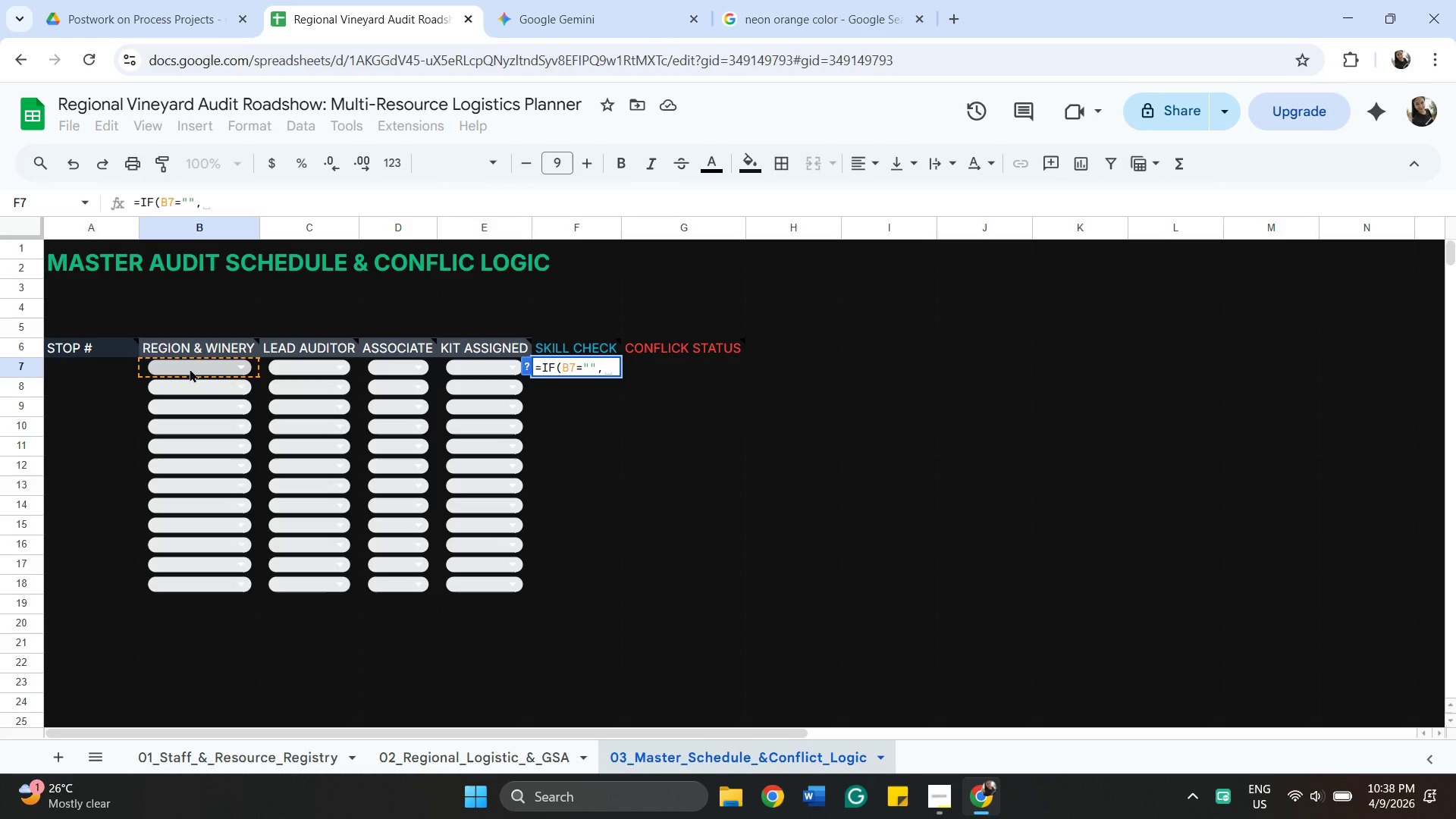 
key(Shift+Quote)
 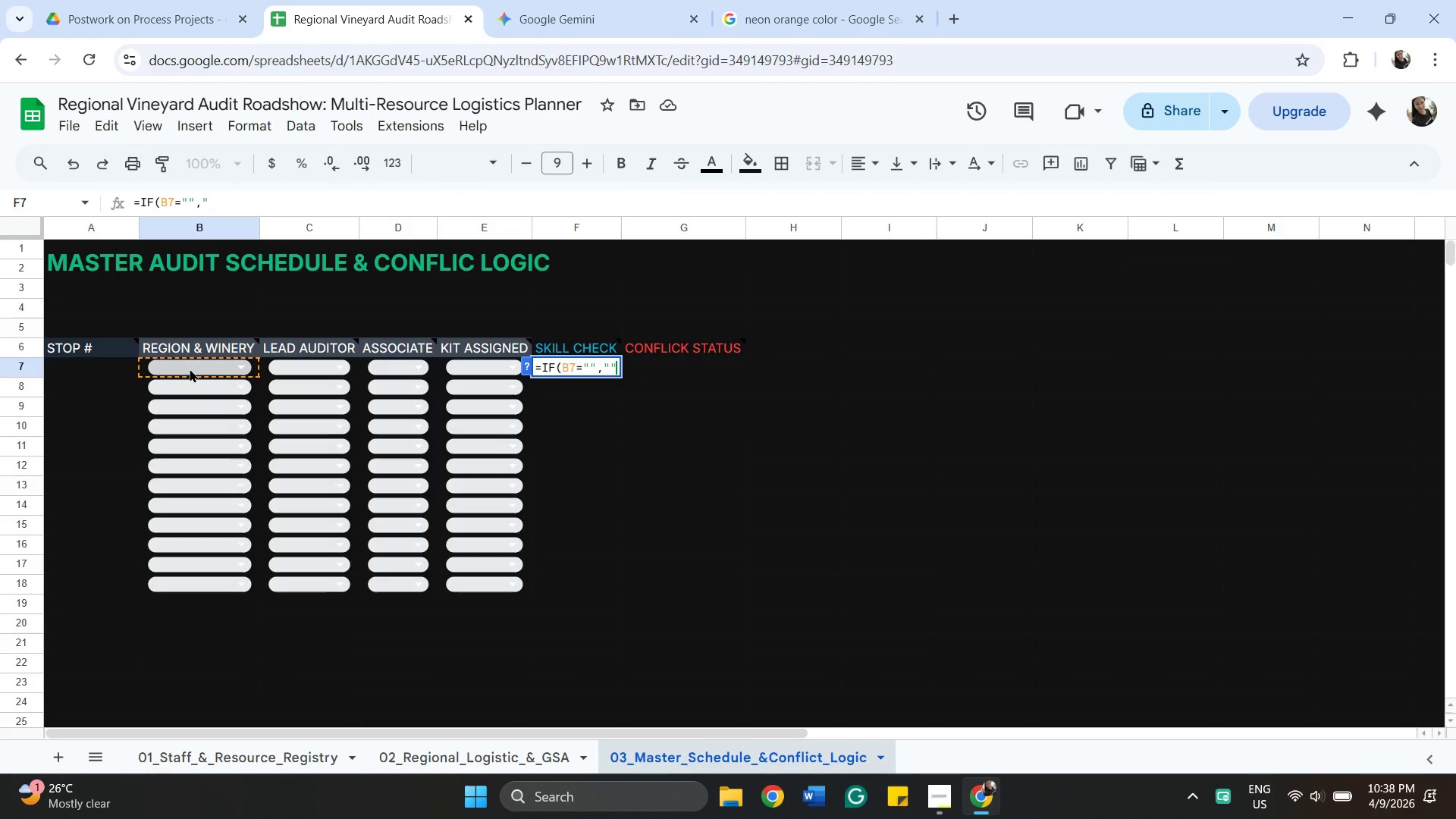 
key(Shift+Quote)
 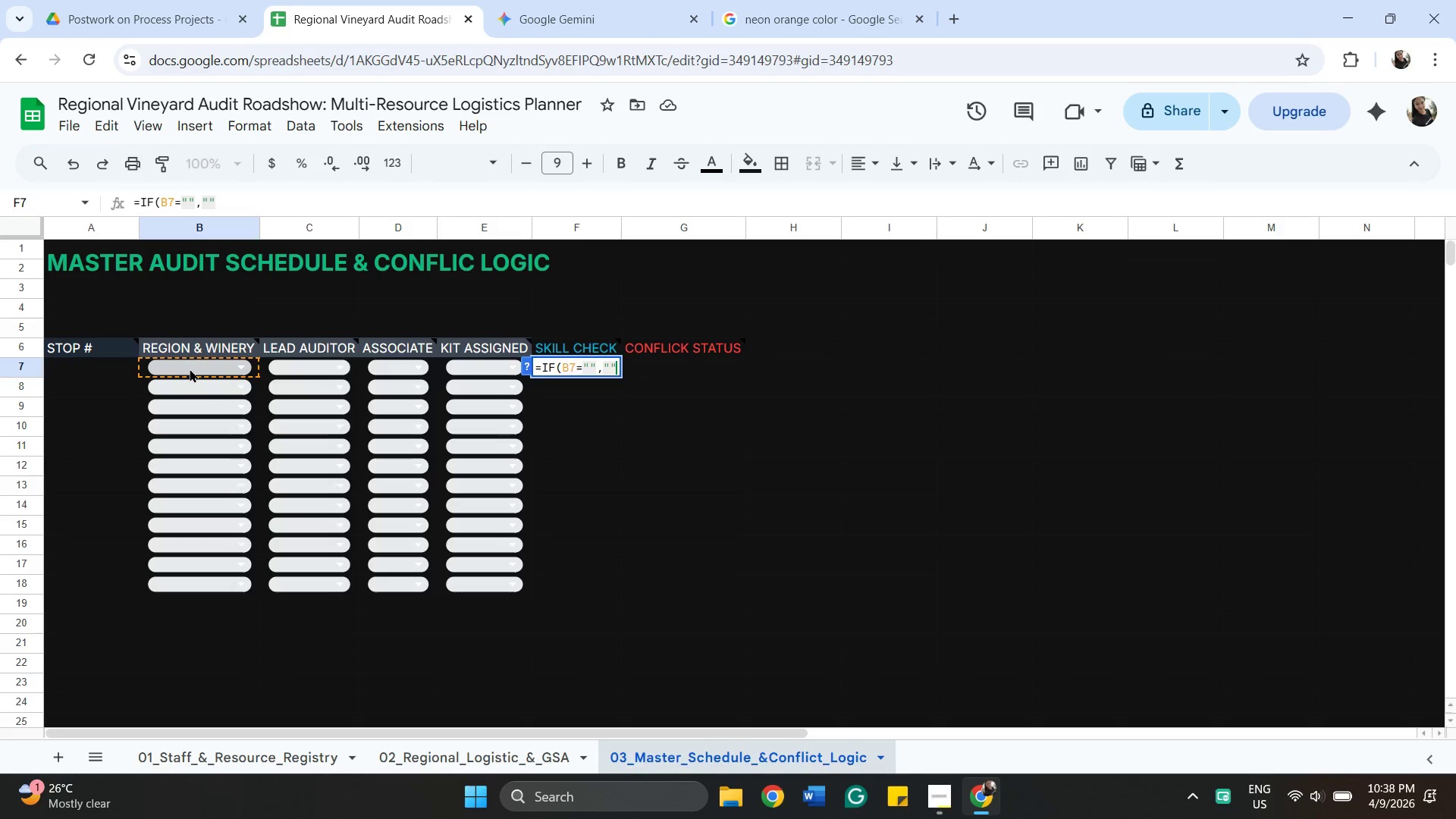 
type(, if)
 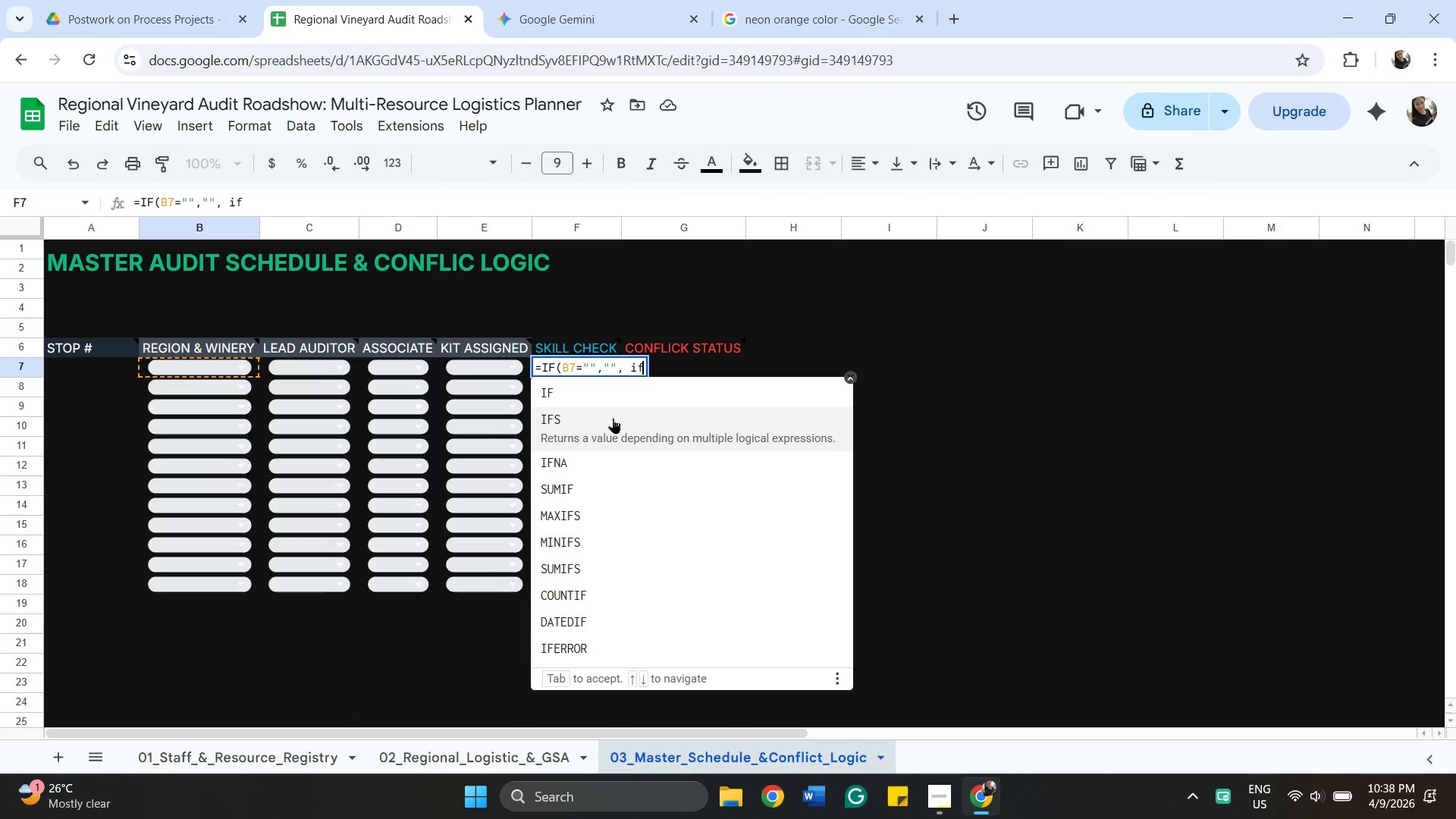 
left_click([600, 394])
 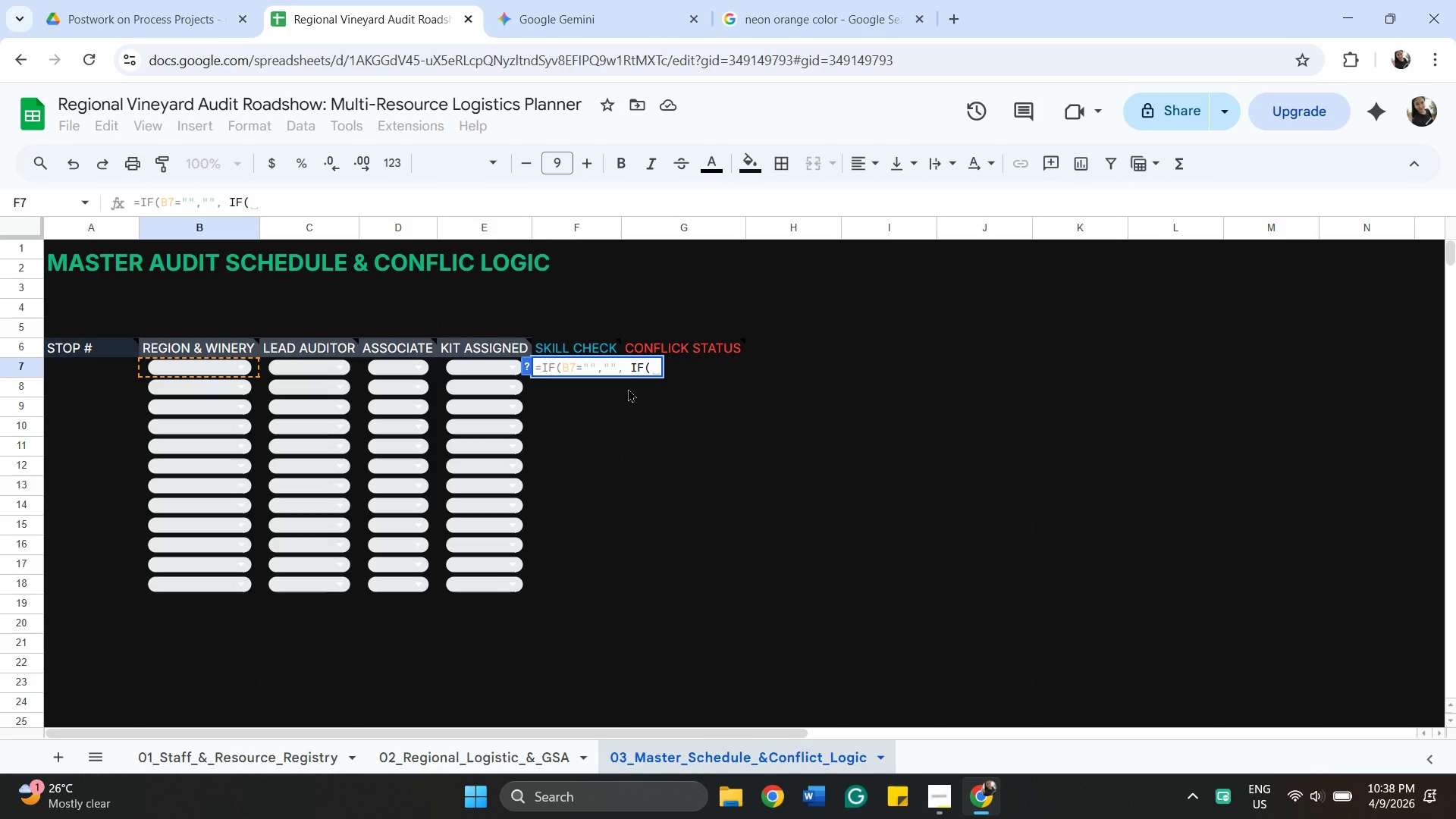 
type(and)
 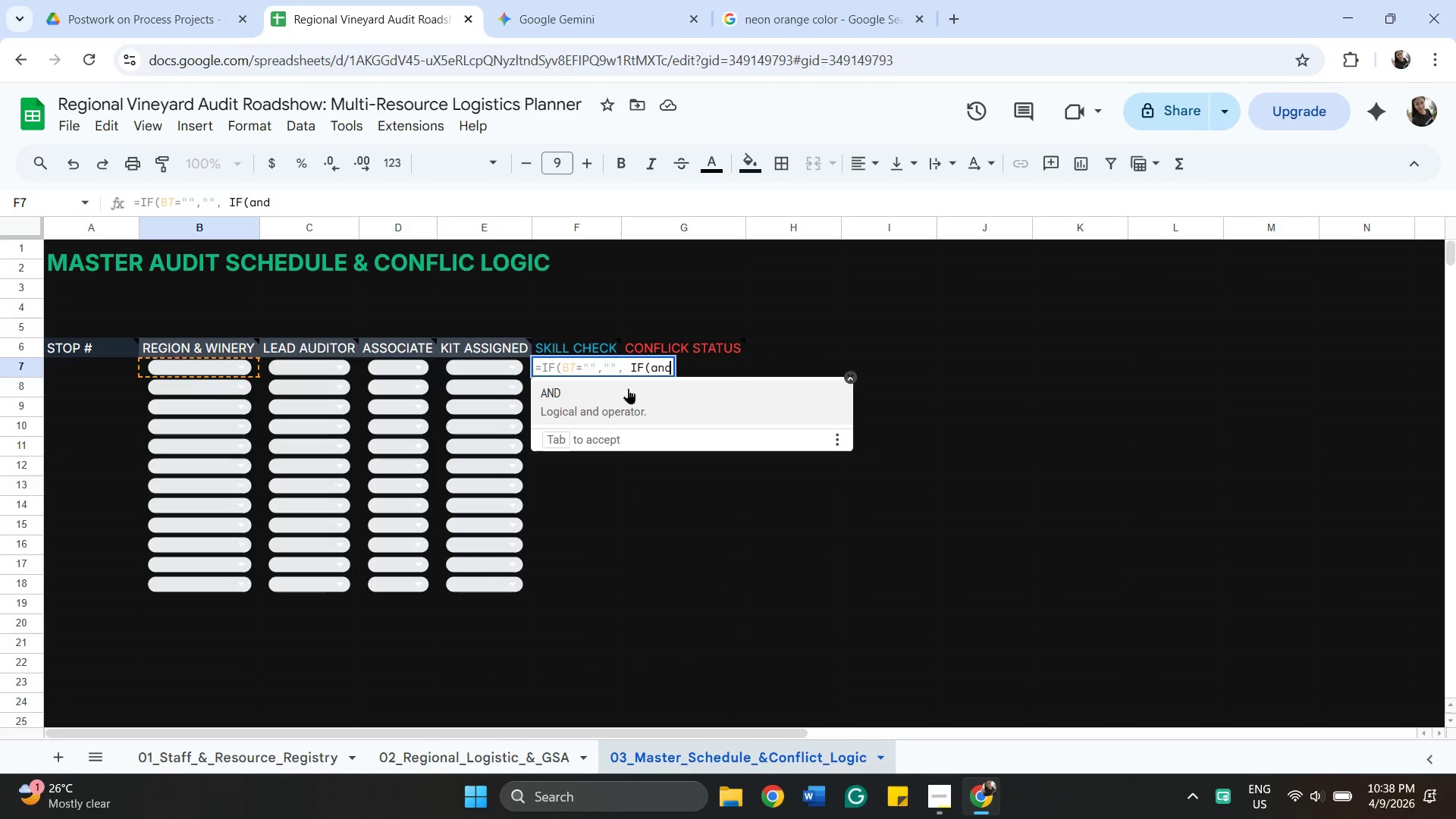 
left_click([628, 388])
 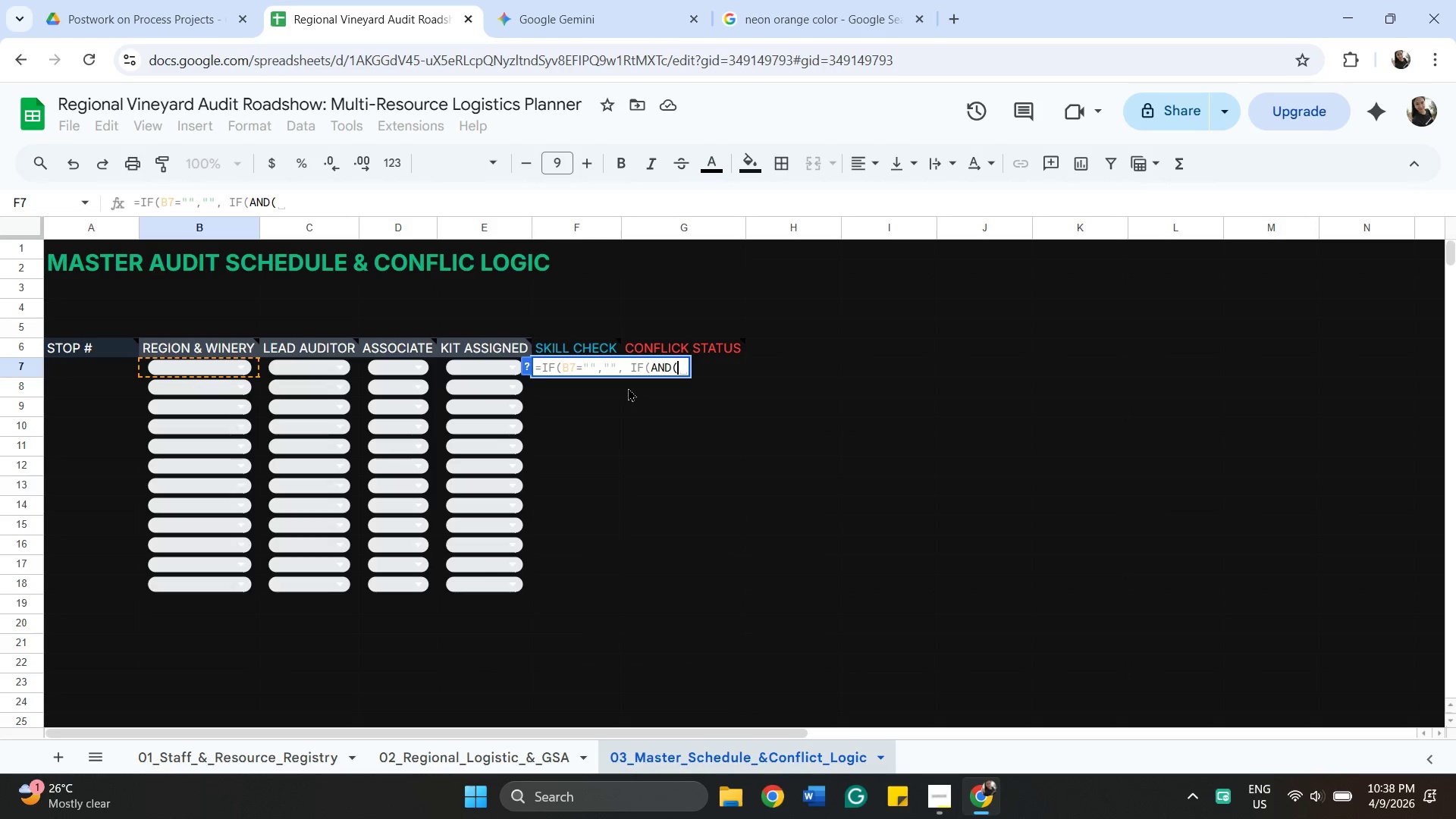 
type(vloo)
 